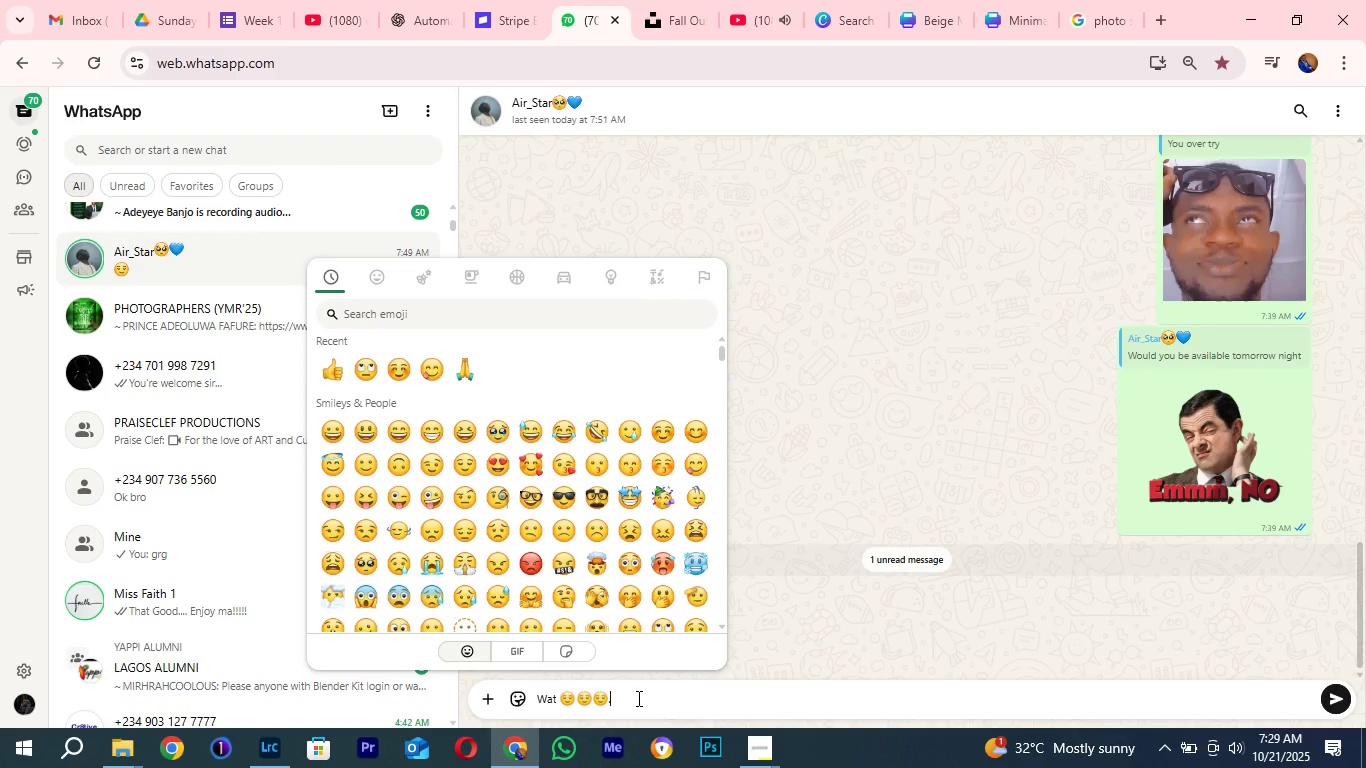 
type(....... N)
key(Backspace)
type(I no dey go out lik tha)
key(Backspace)
key(Backspace)
key(Backspace)
key(Backspace)
type(e that )
key(Backspace)
type(, tha)
key(Backspace)
key(Backspace)
key(Backspace)
key(Backspace)
key(Backspace)
type( ni )
key(Backspace)
type(....... )
key(Backspace)
key(Backspace)
key(Backspace)
 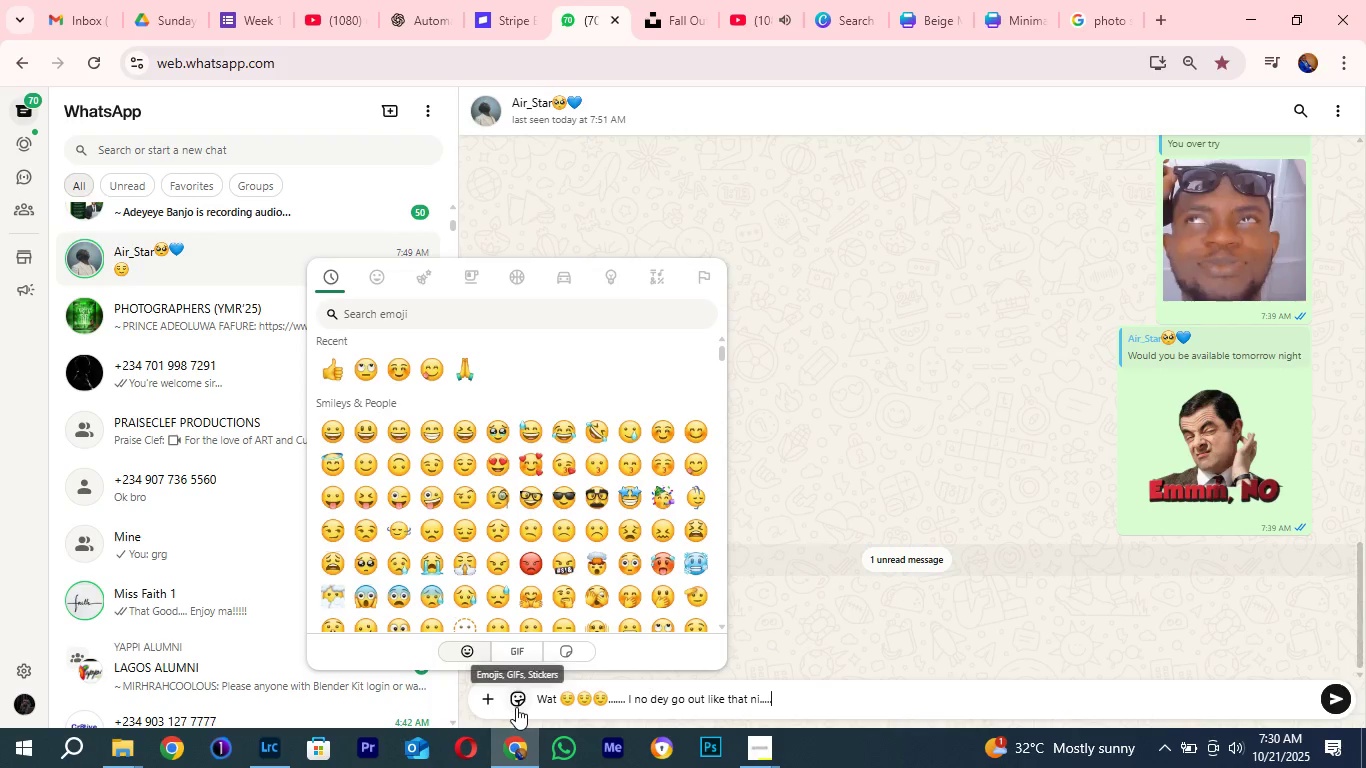 
left_click([516, 707])
 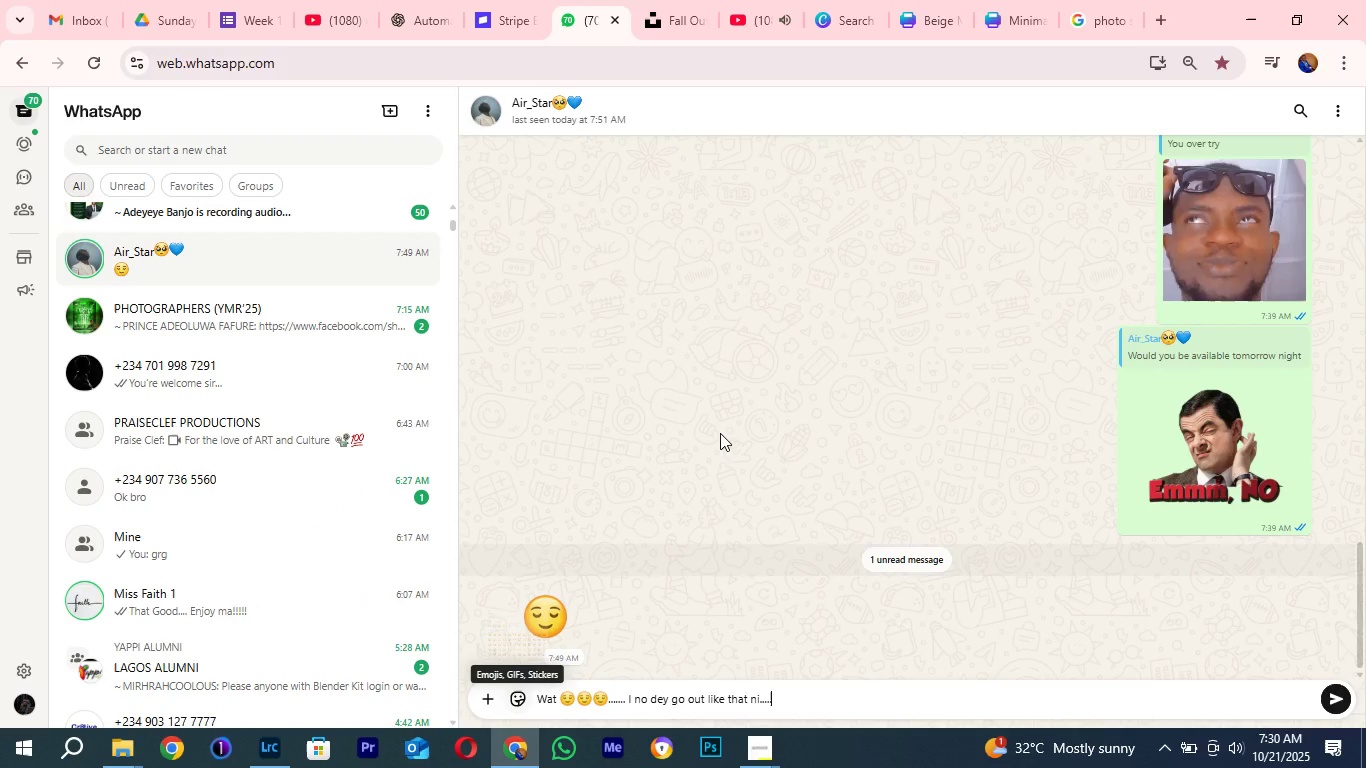 
scroll: coordinate [720, 433], scroll_direction: up, amount: 4.0
 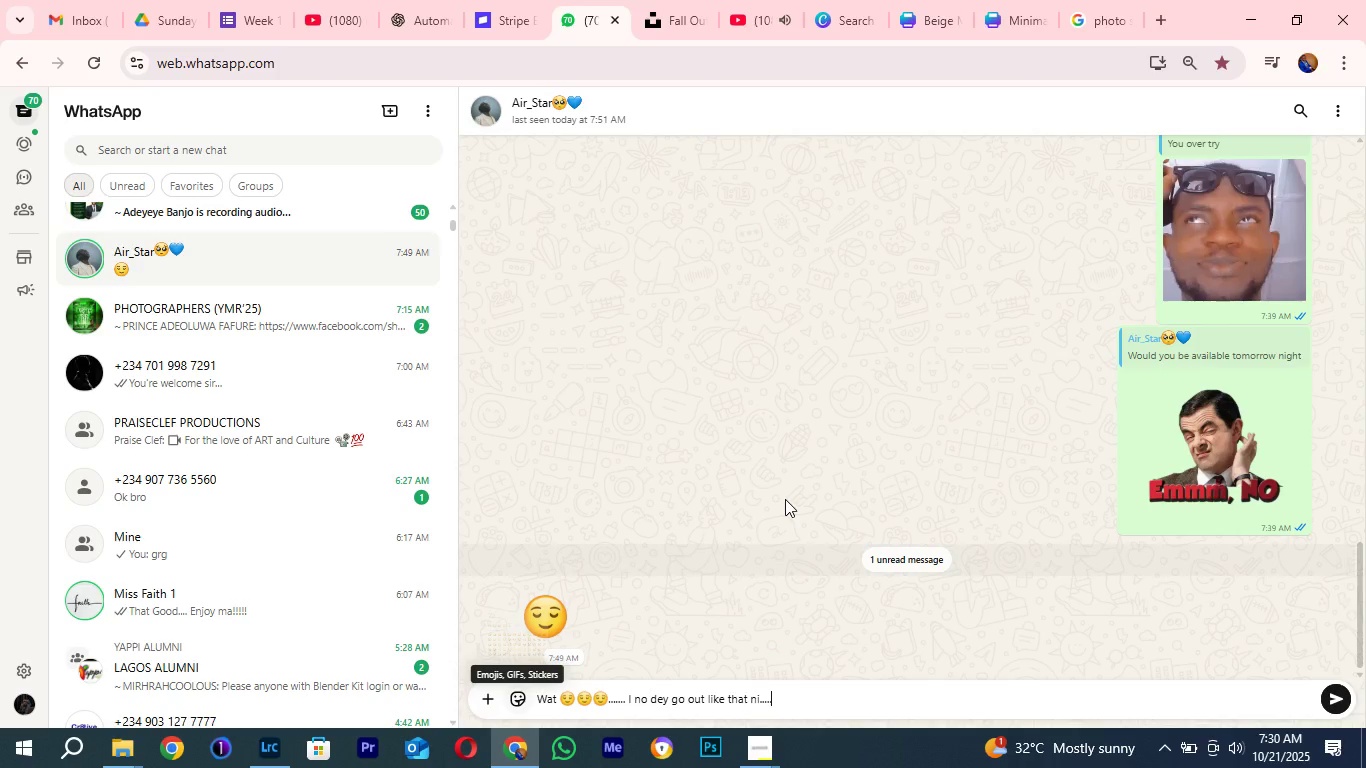 
scroll: coordinate [785, 499], scroll_direction: down, amount: 4.0
 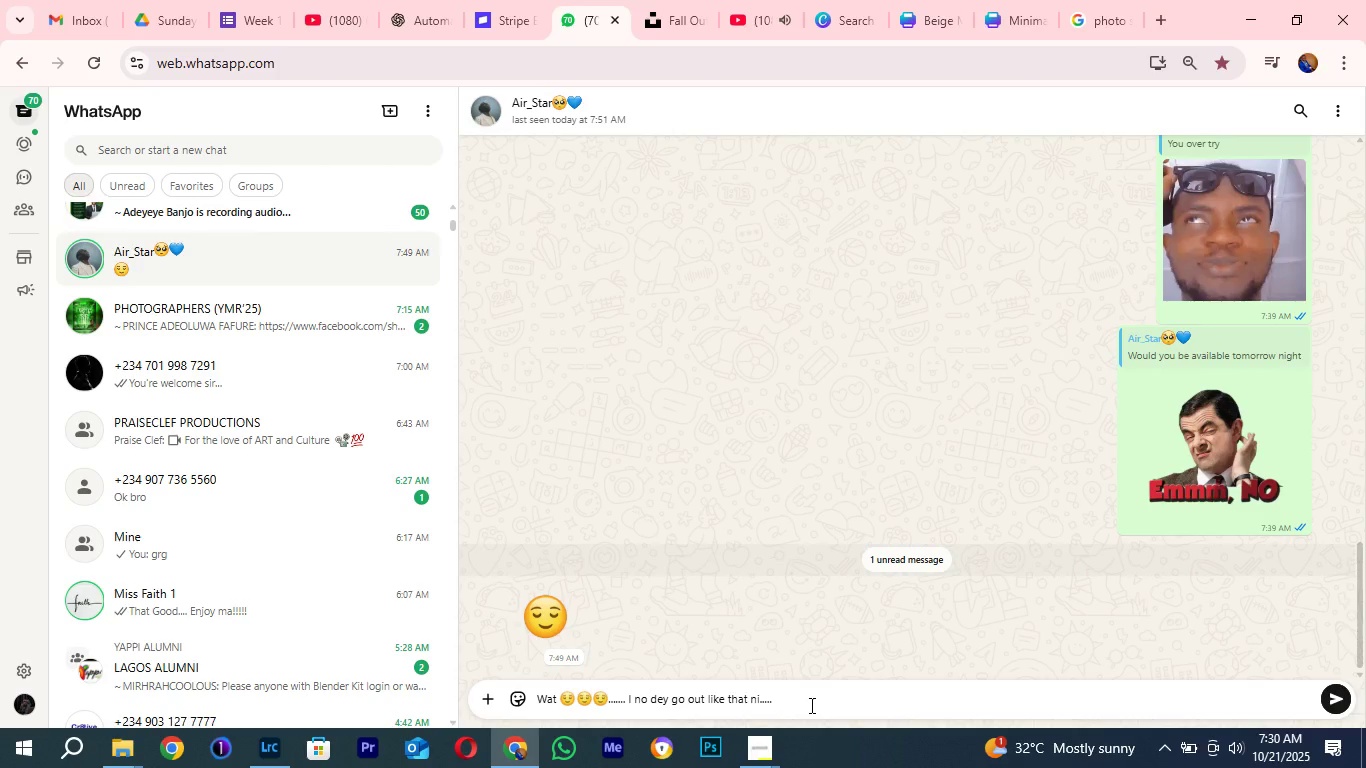 
left_click([806, 705])
 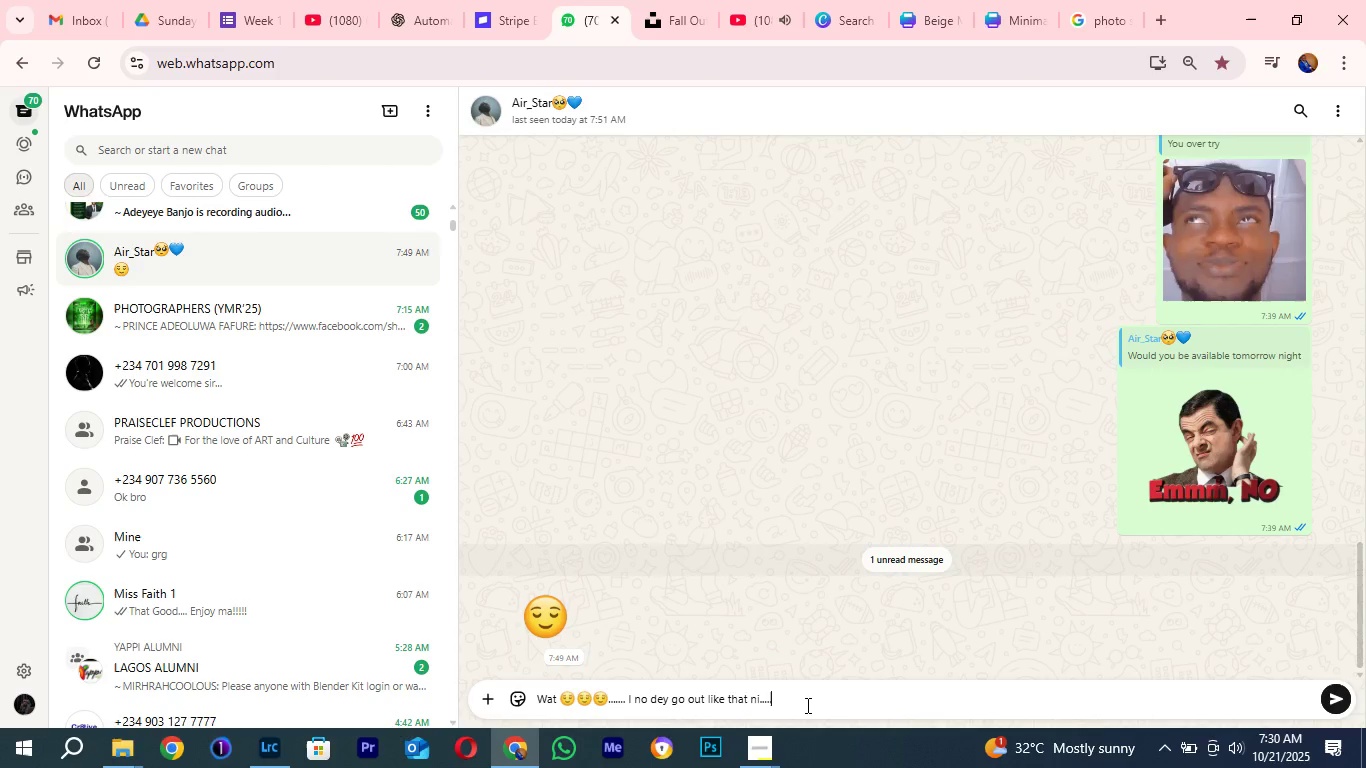 
scroll: coordinate [817, 538], scroll_direction: down, amount: 20.0
 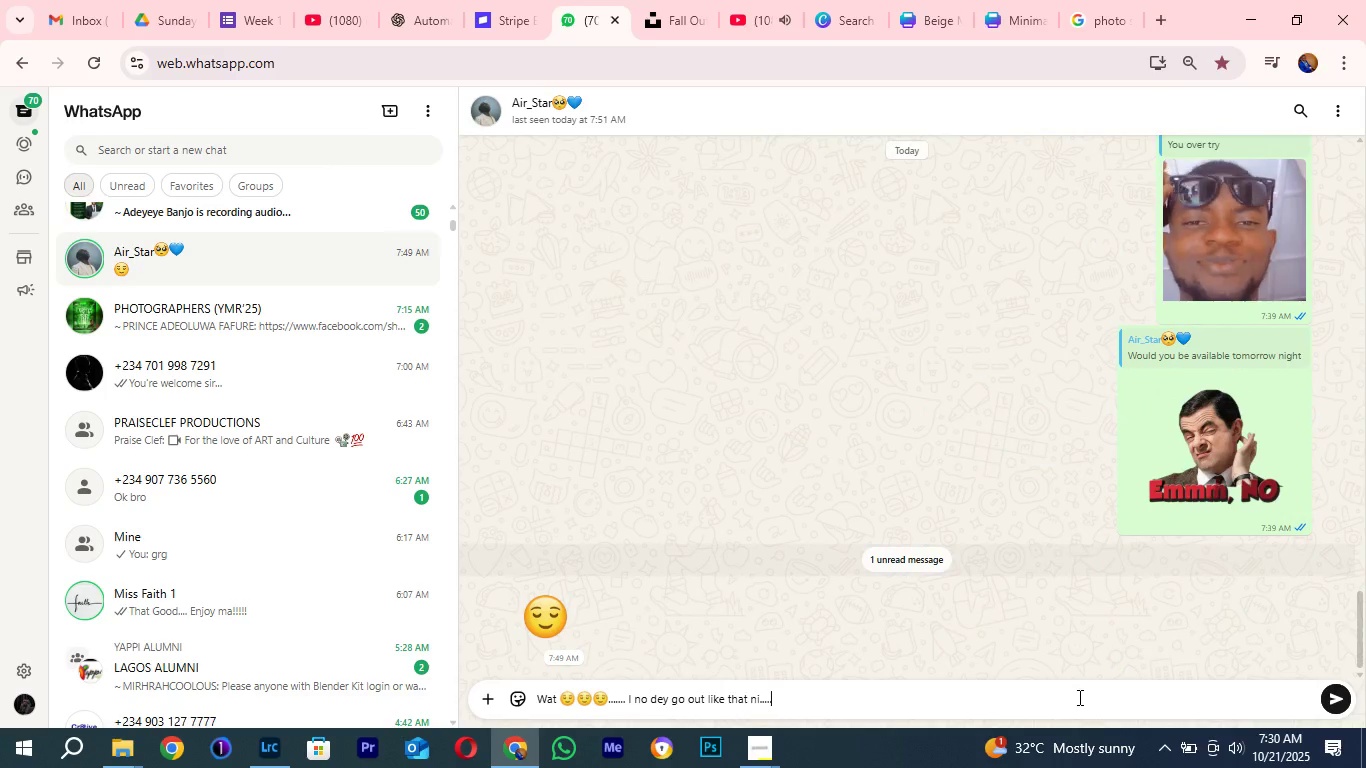 
key(Period)
 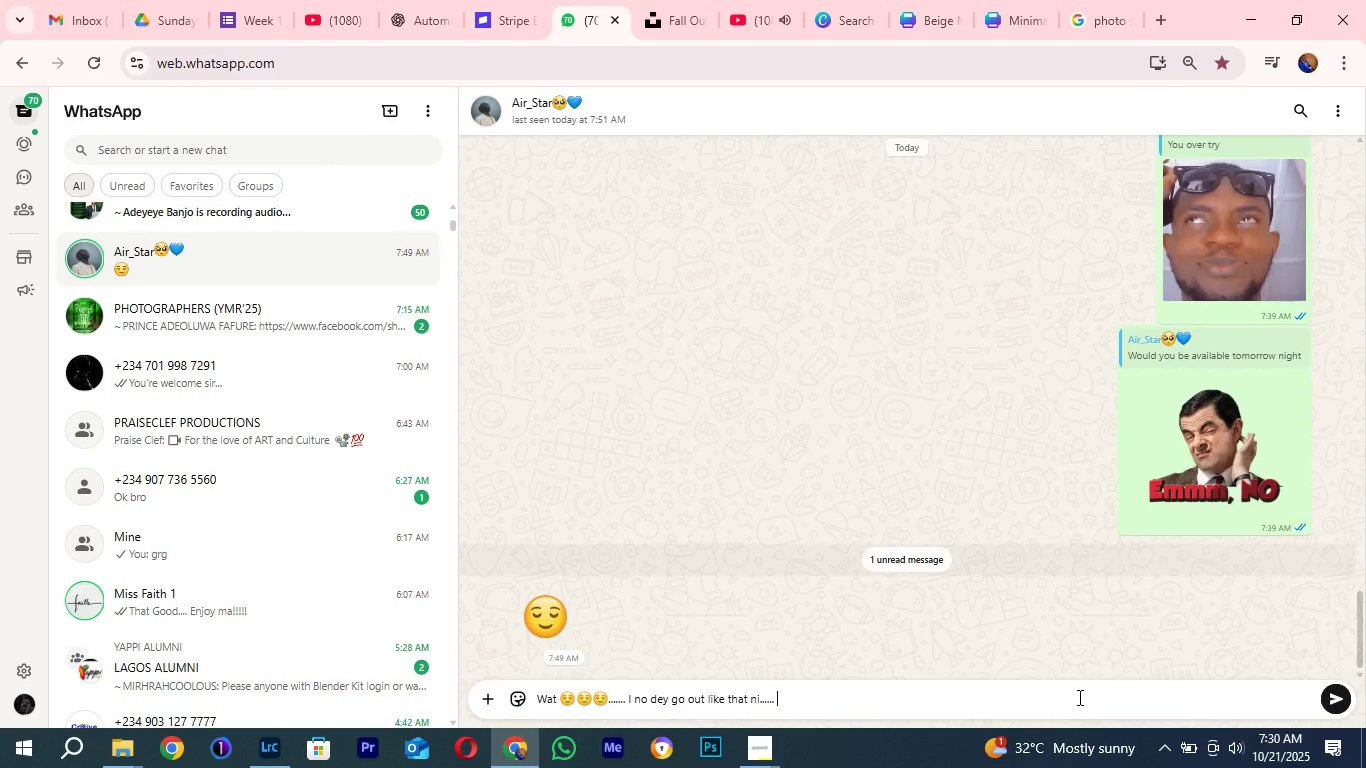 
key(Space)
 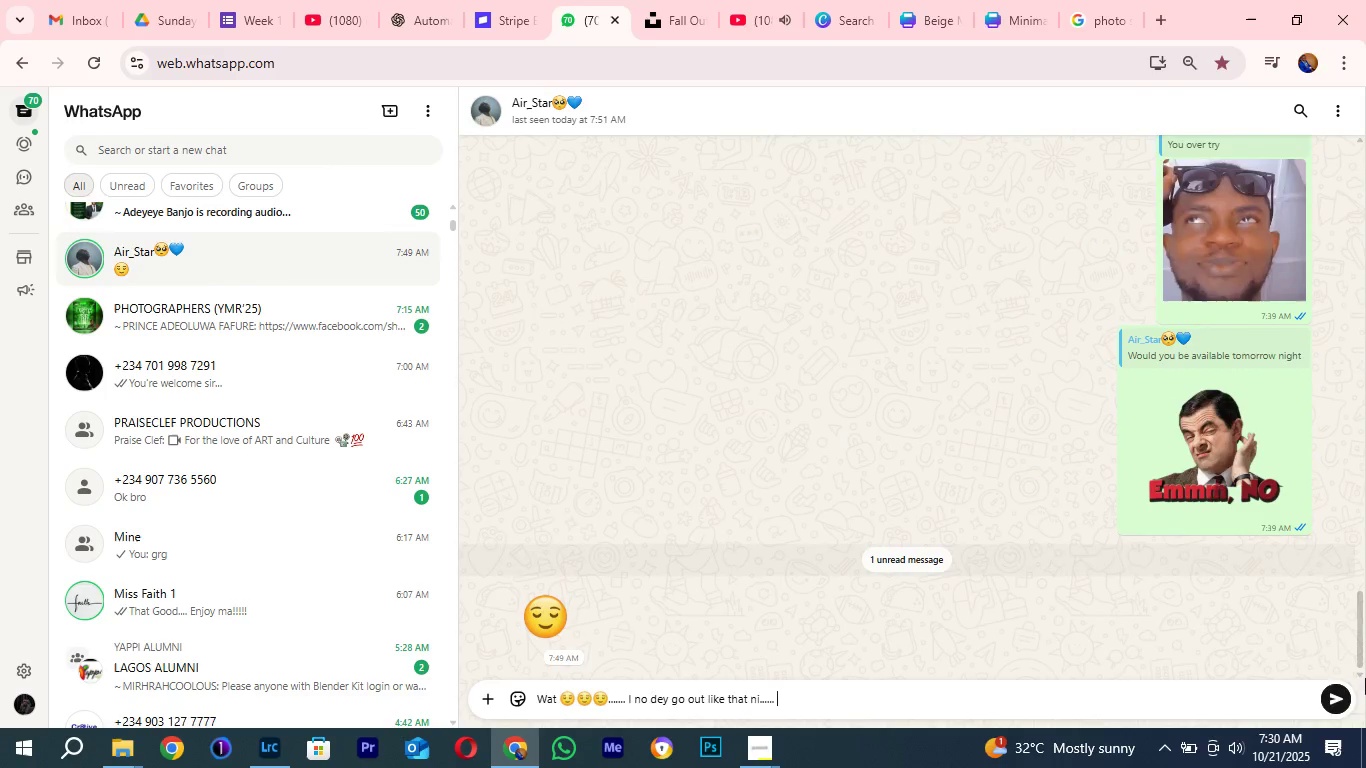 
key(Enter)
 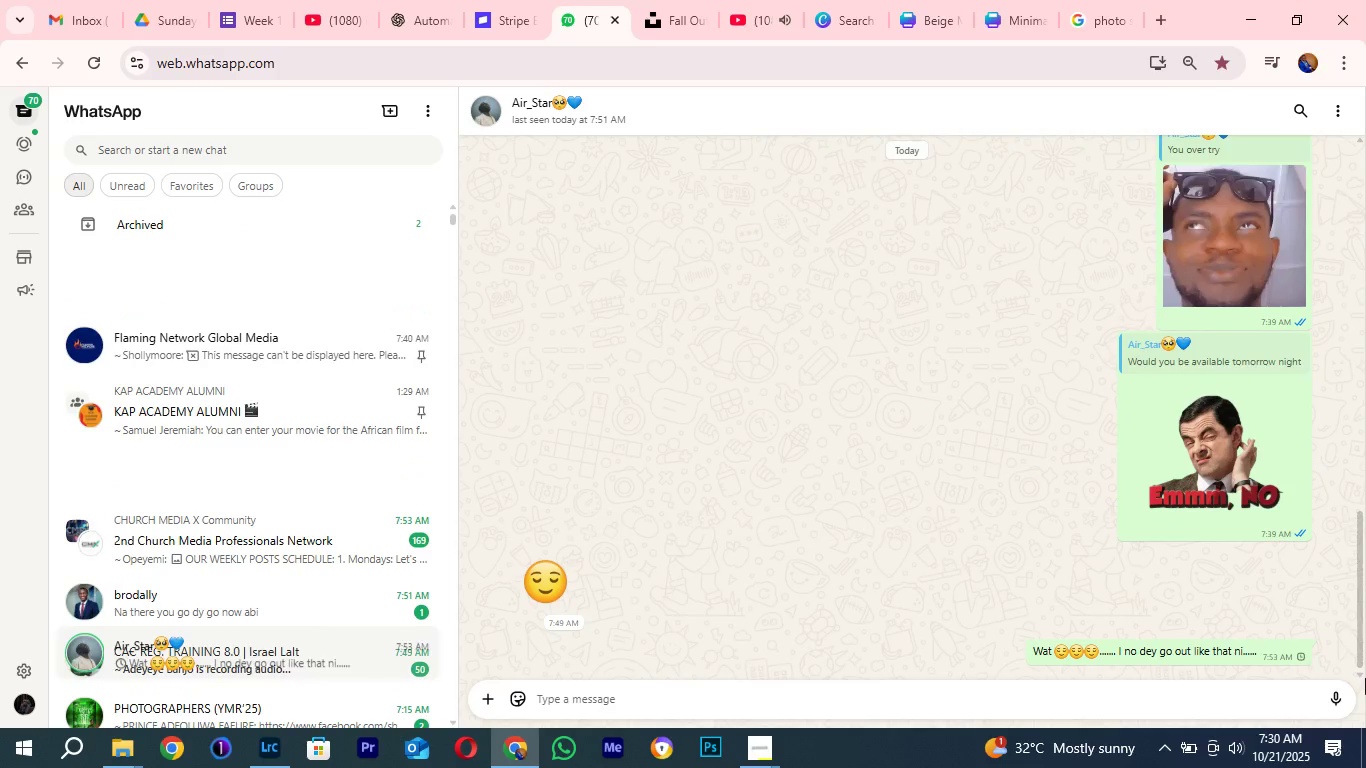 
type(ANd)
key(Backspace)
key(Backspace)
type(nd even now i have i)
key(Backspace)
type(like al)
key(Backspace)
type(lot on muy place at hht momnt )
key(Backspace)
type(....... )
 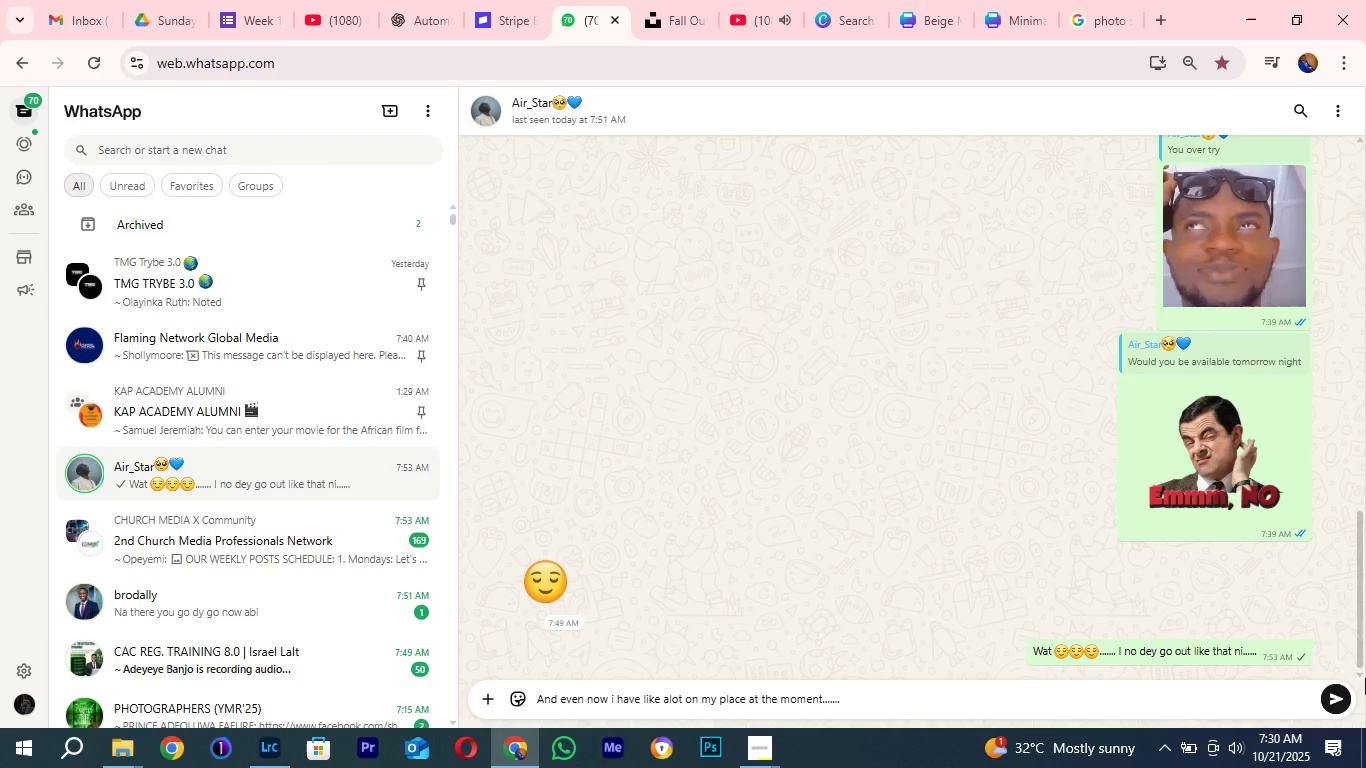 
wait(6.9)
 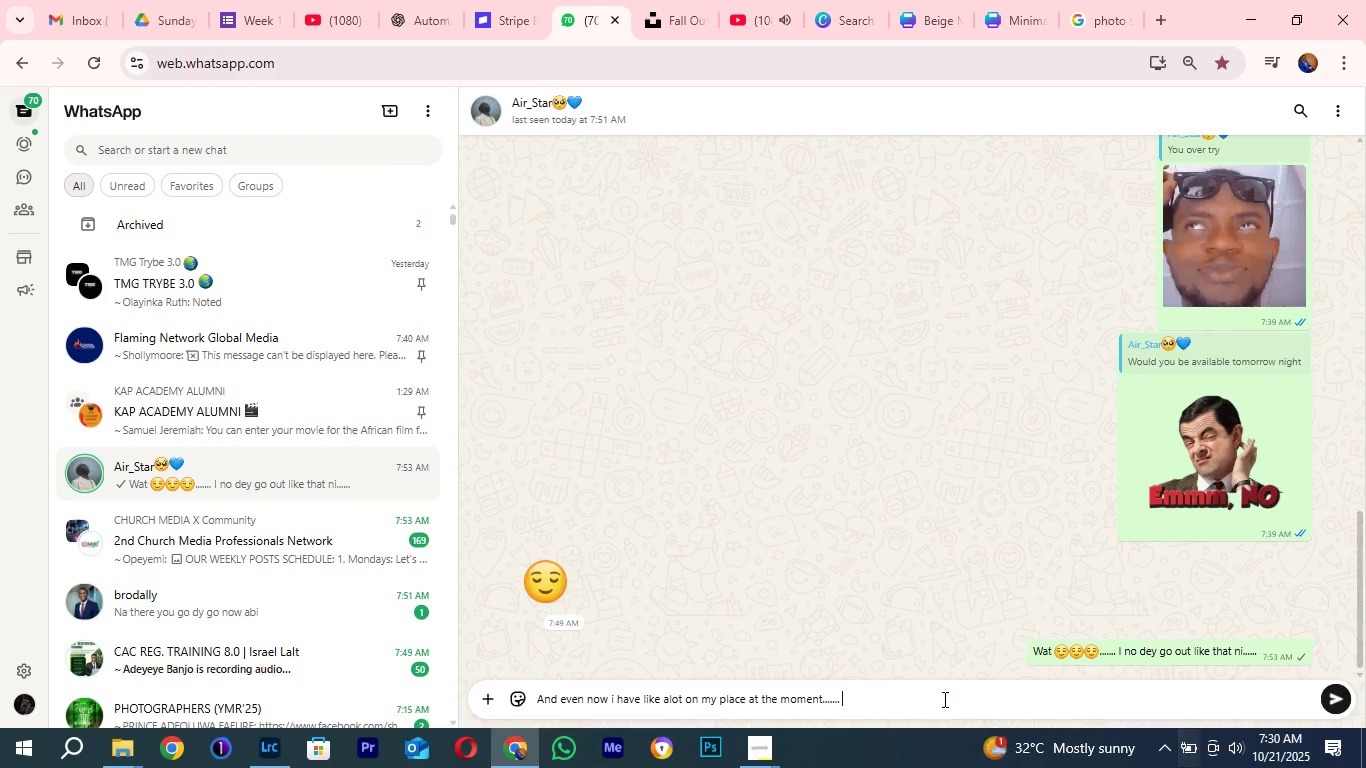 
left_click([1300, 652])
 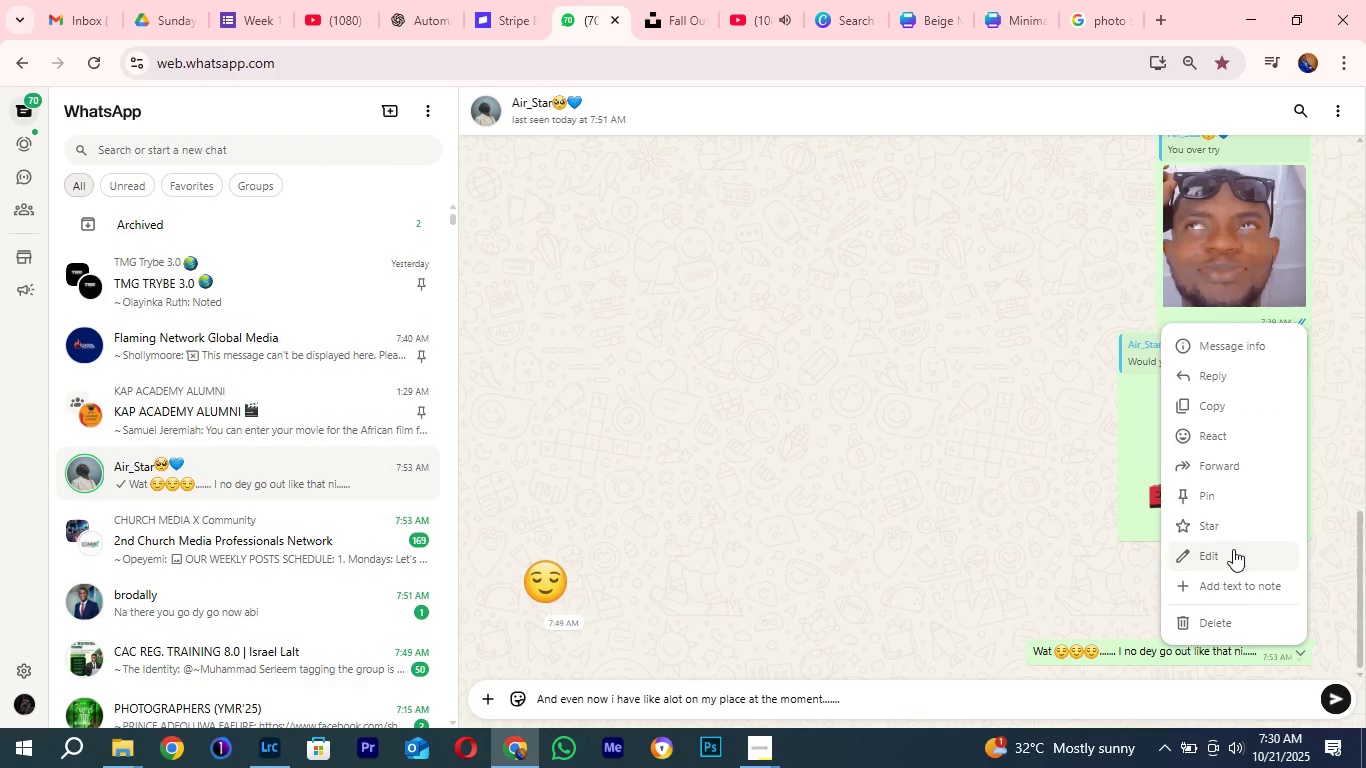 
left_click([1233, 549])
 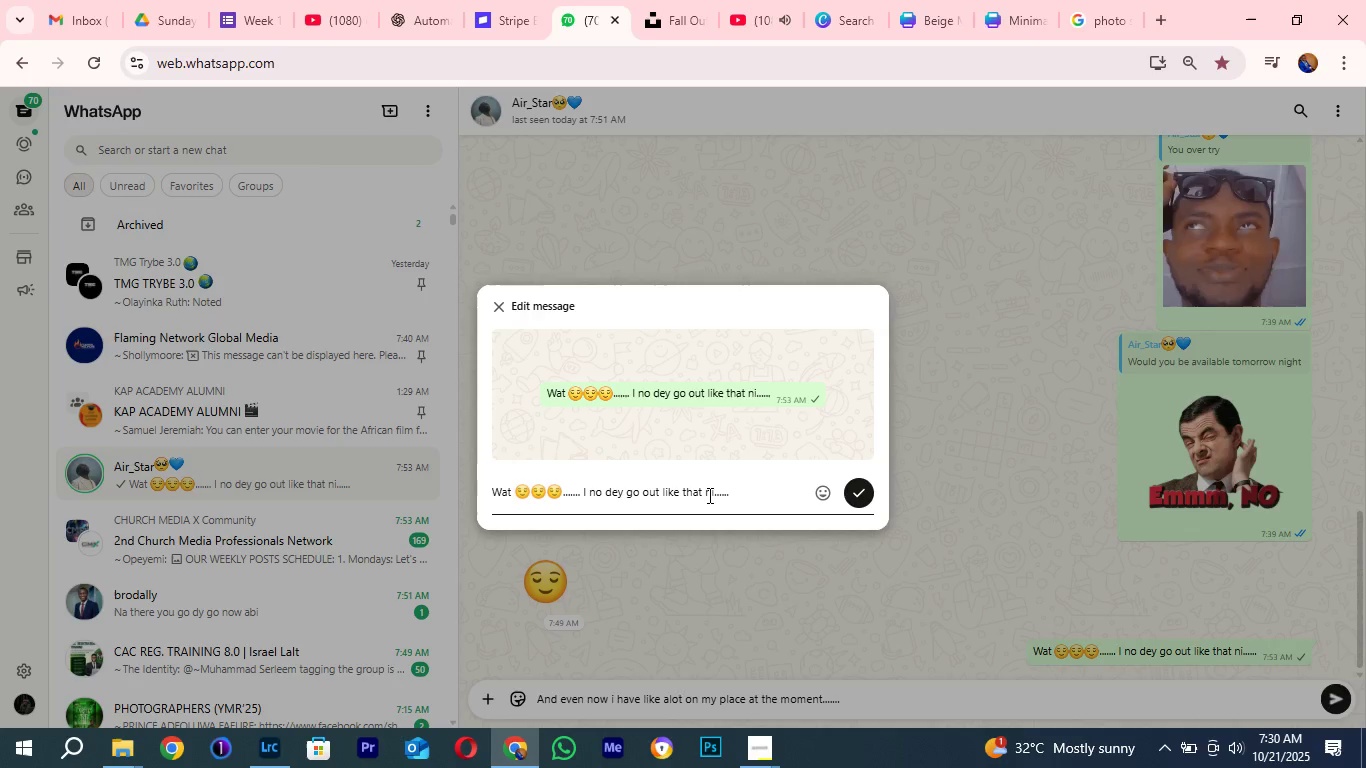 
left_click([708, 495])
 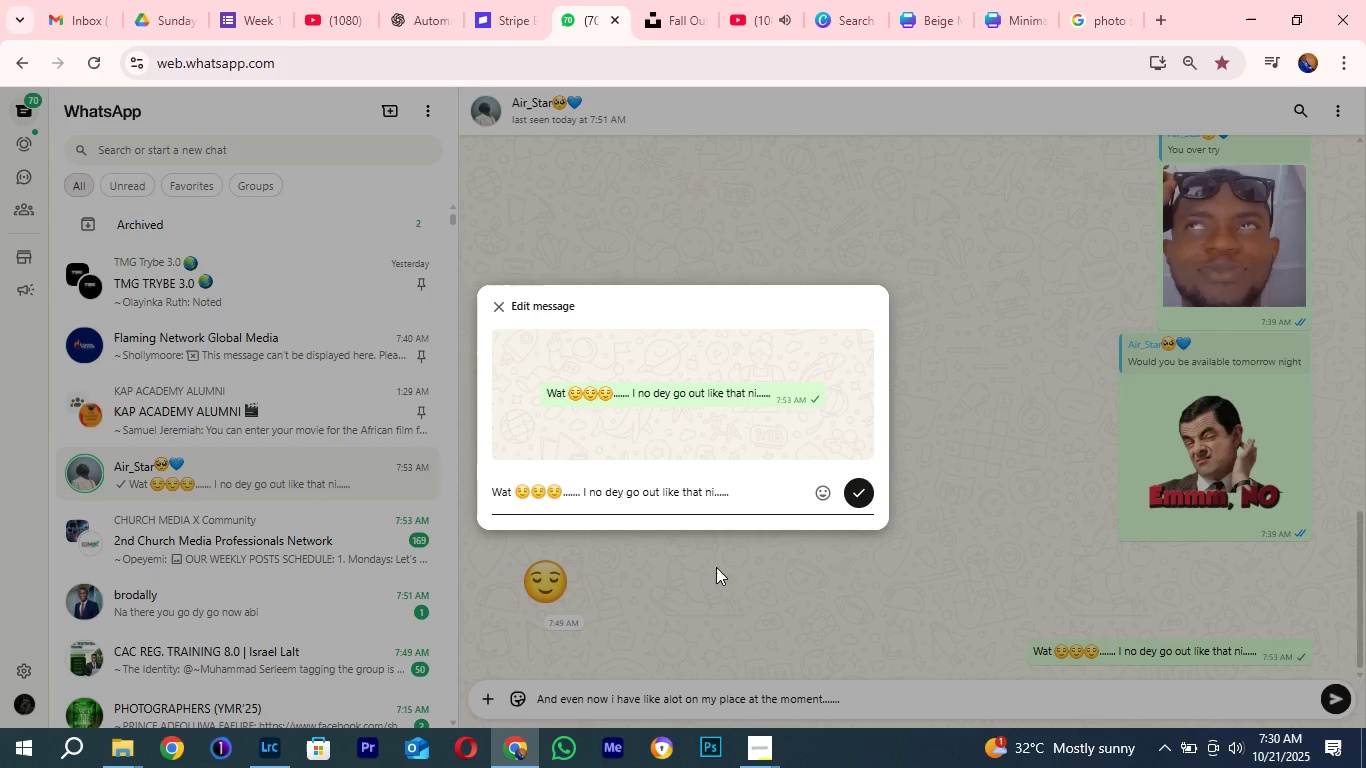 
key(ArrowRight)
 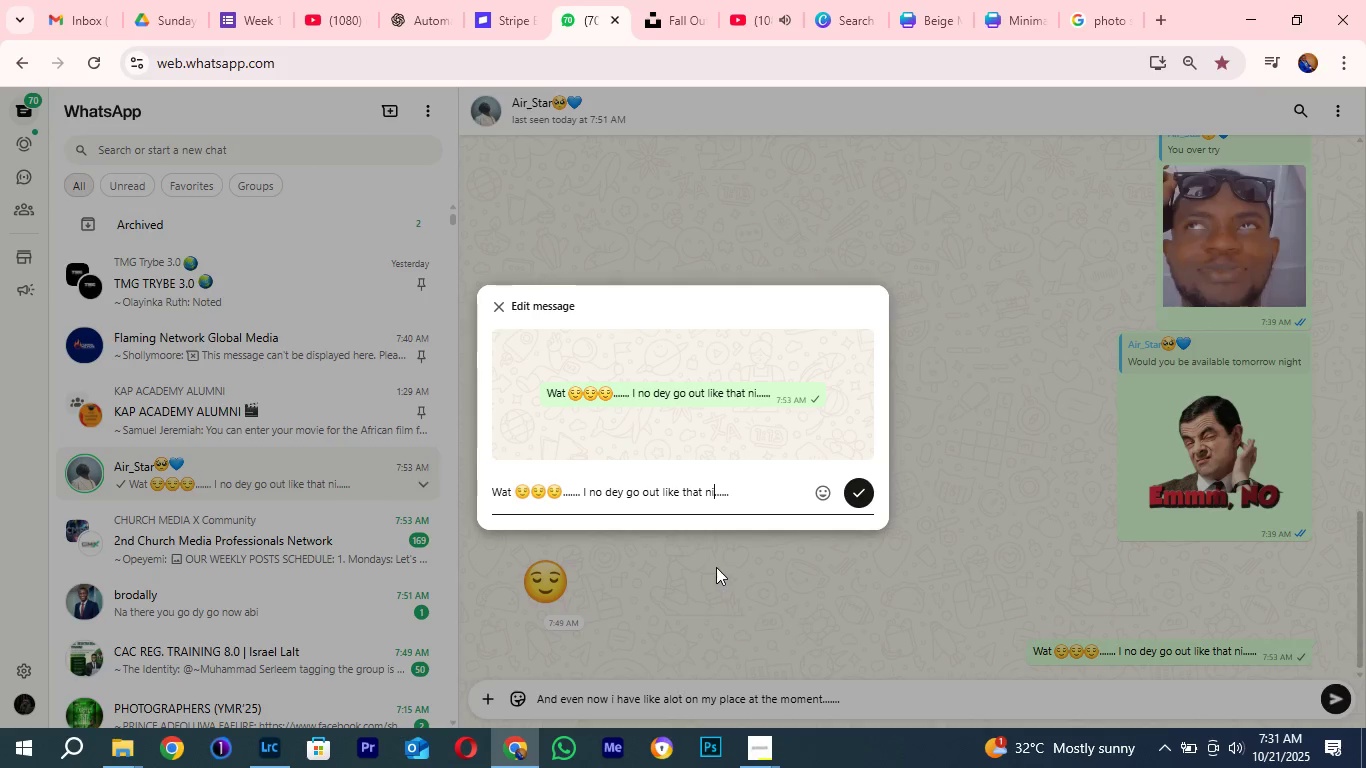 
key(ArrowRight)
 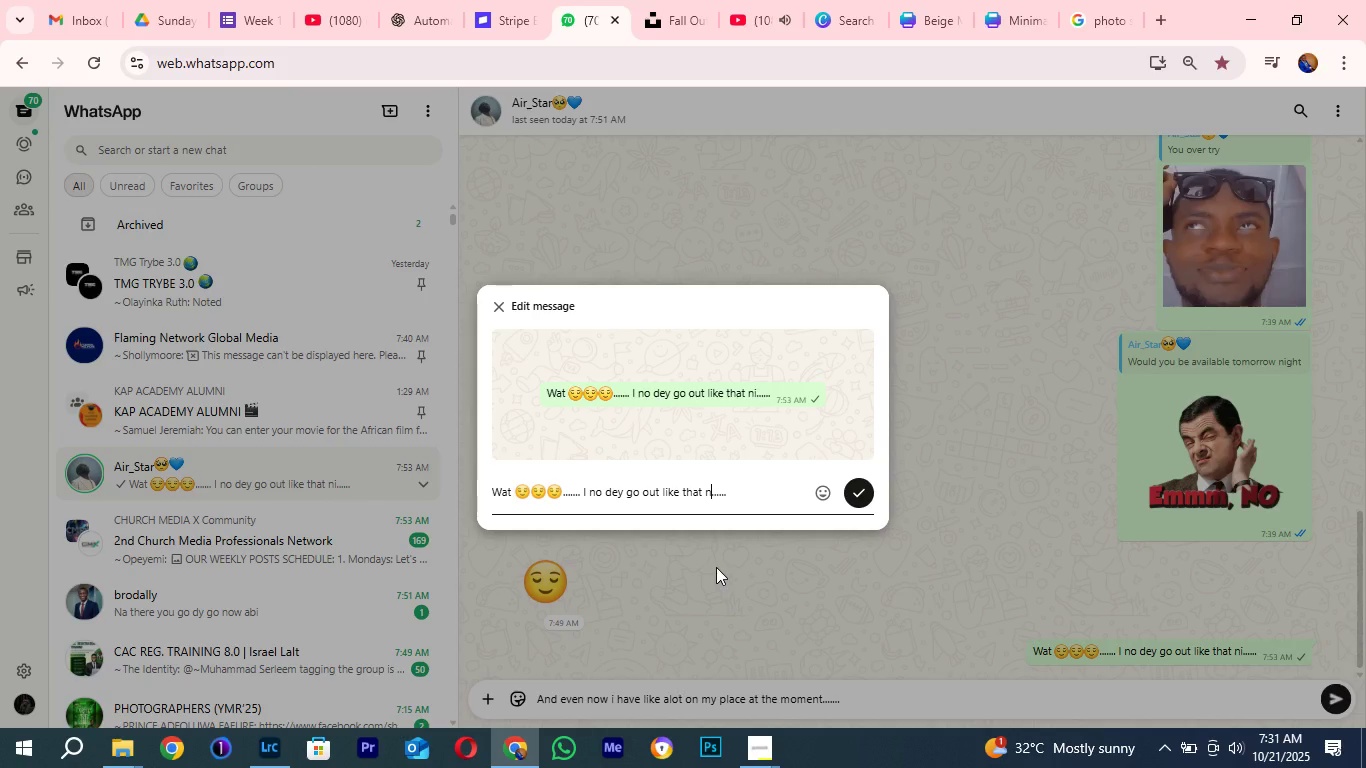 
key(Backspace)
key(Backspace)
type(ohhh)
 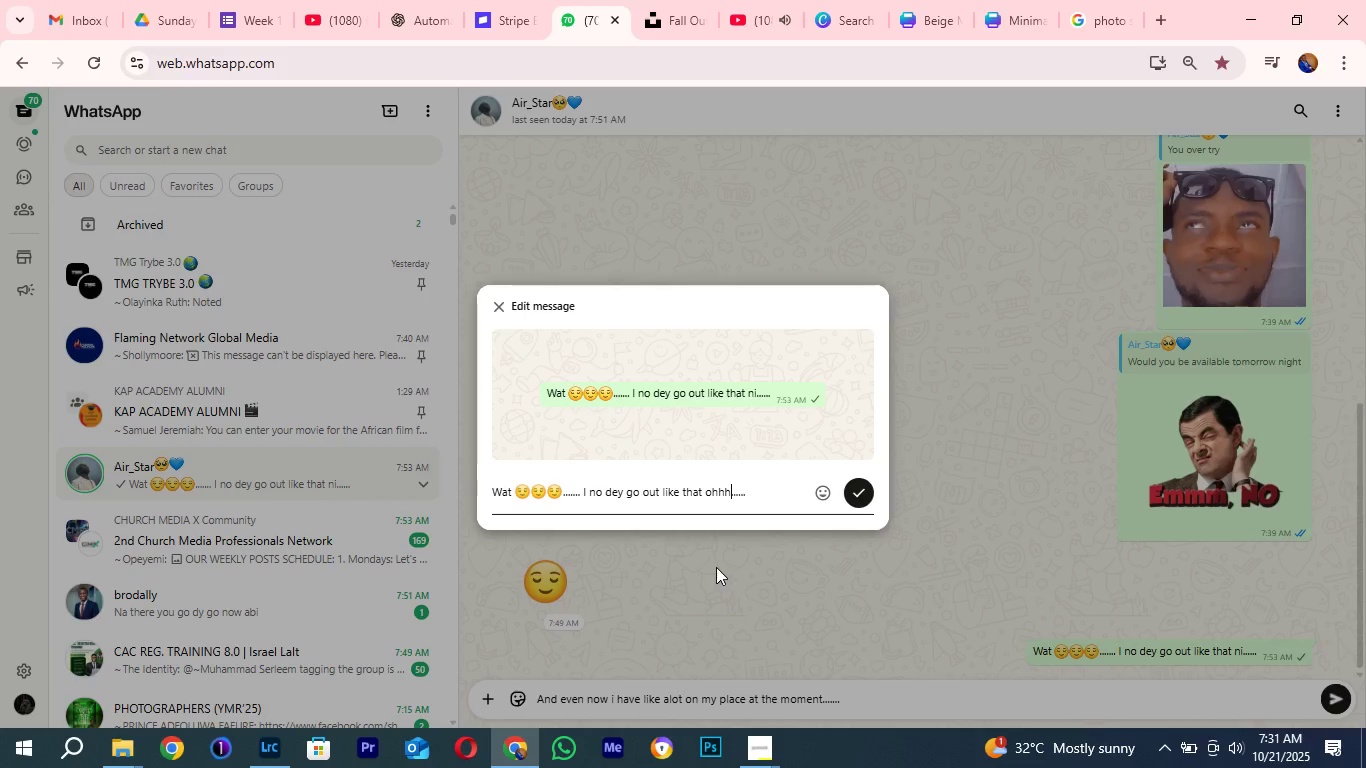 
key(Enter)
 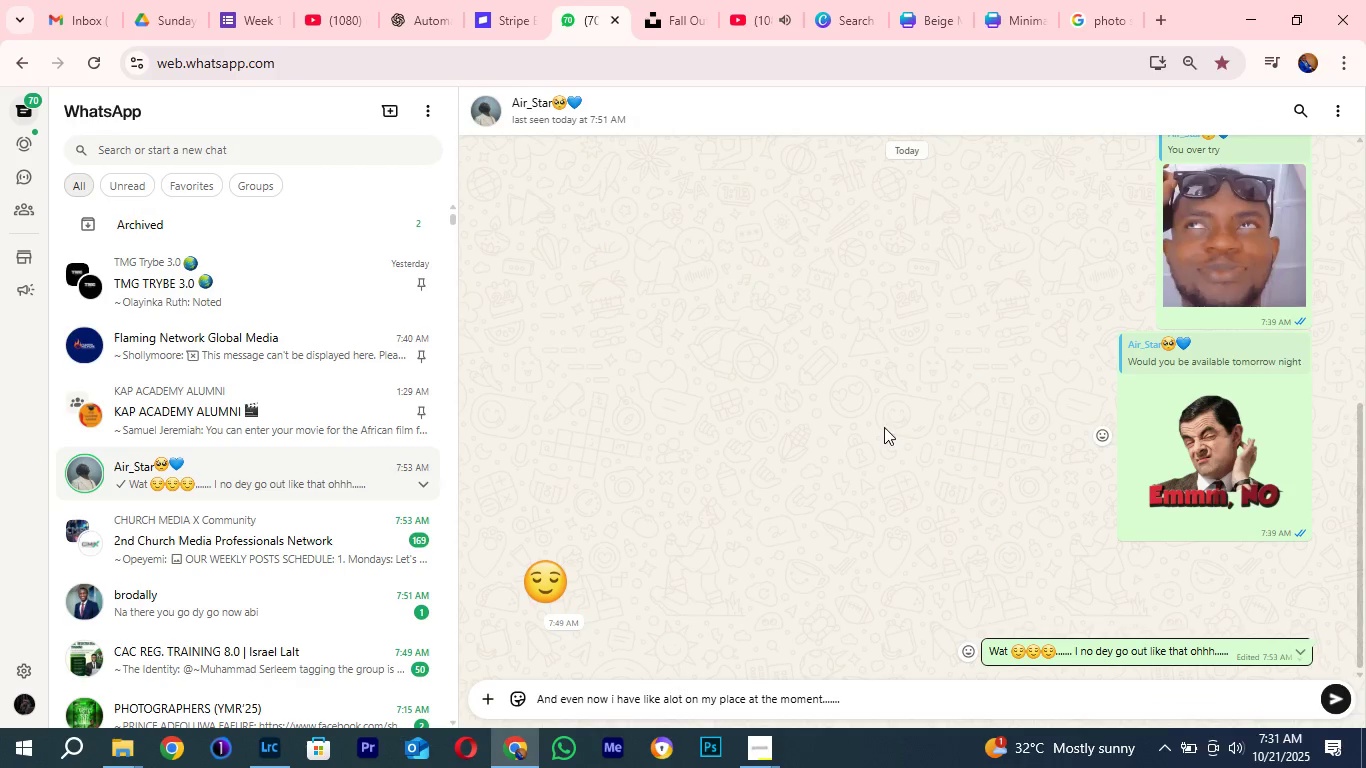 
scroll: coordinate [881, 426], scroll_direction: down, amount: 2.0
 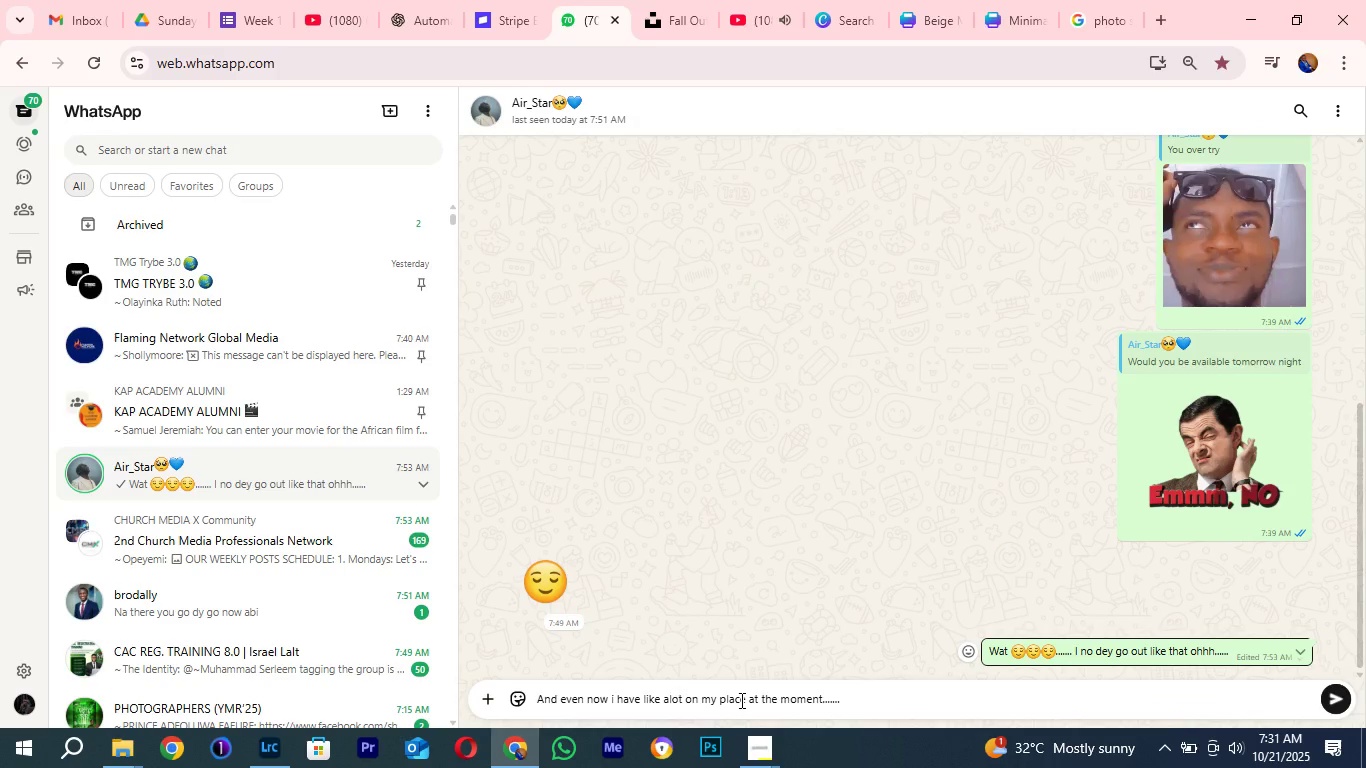 
wait(5.23)
 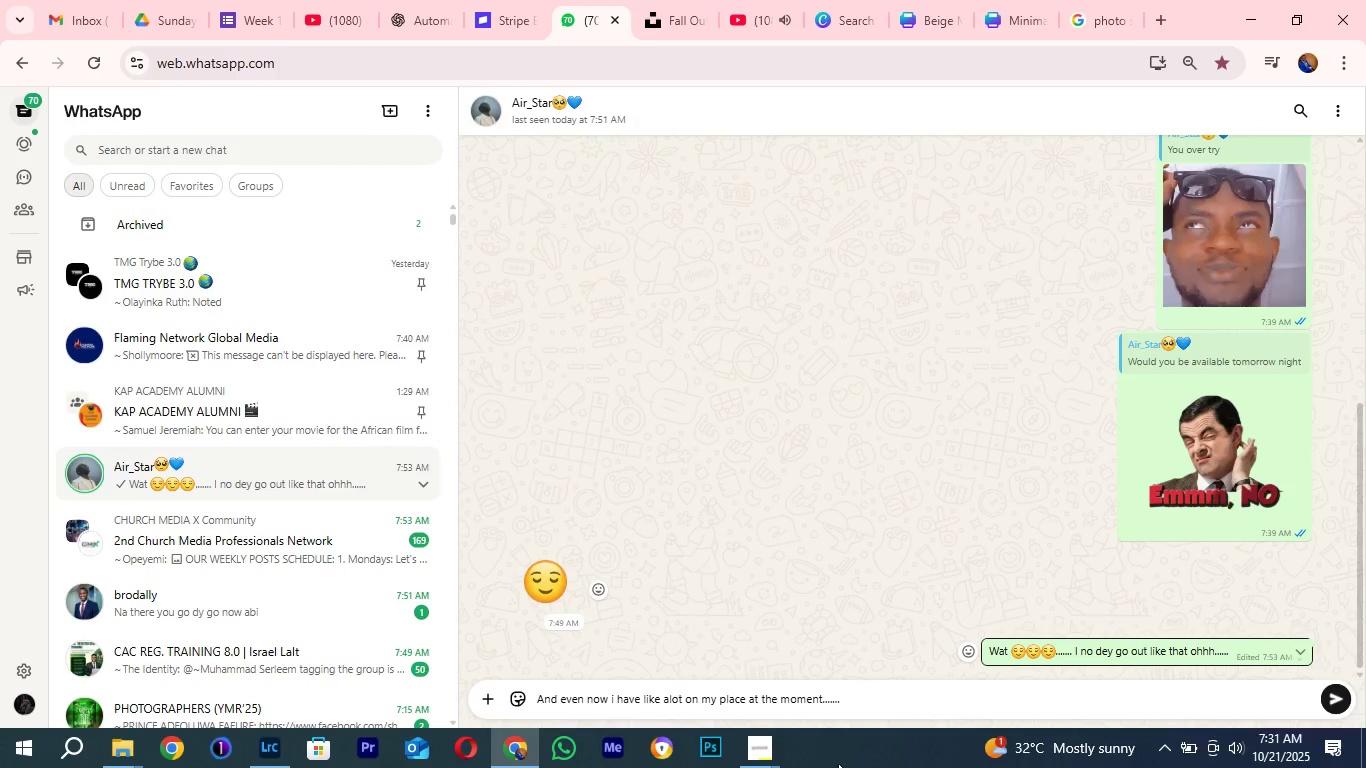 
key(Enter)
 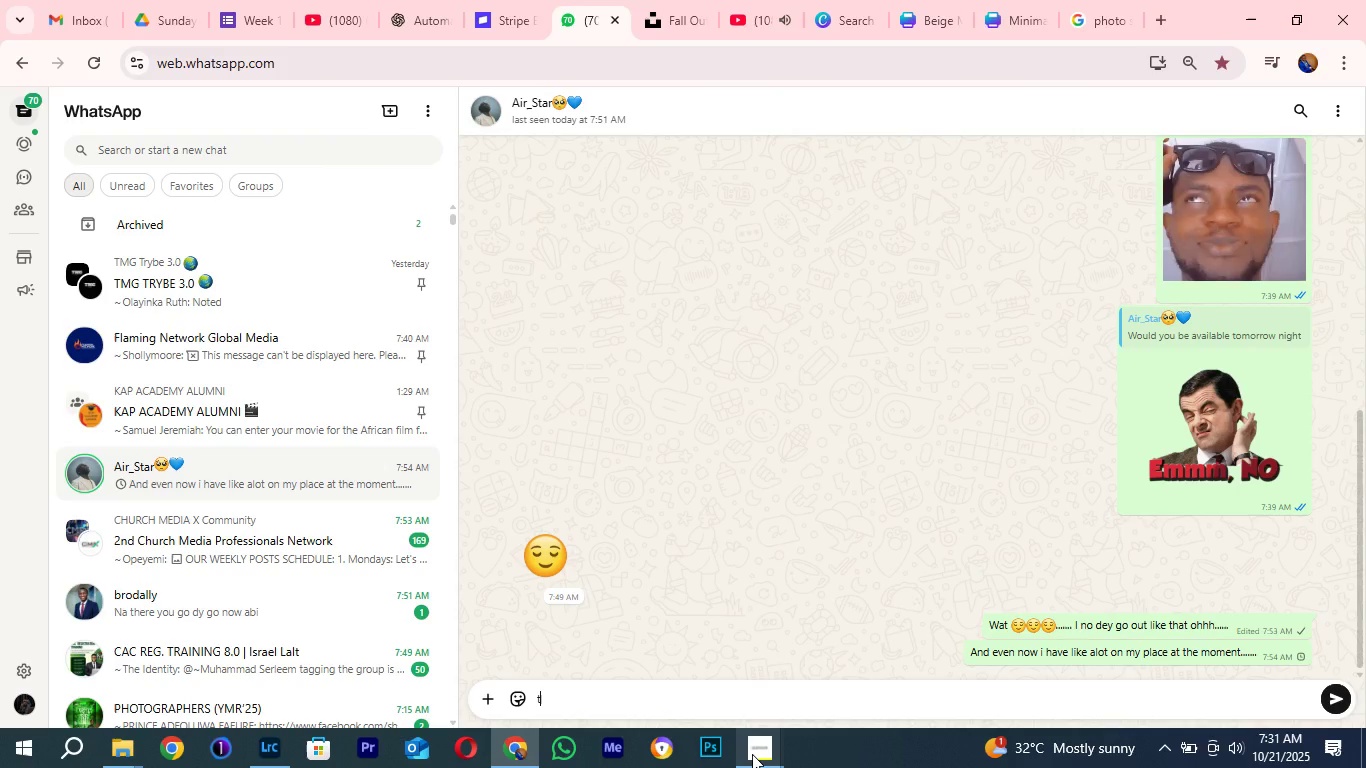 
key(T)
 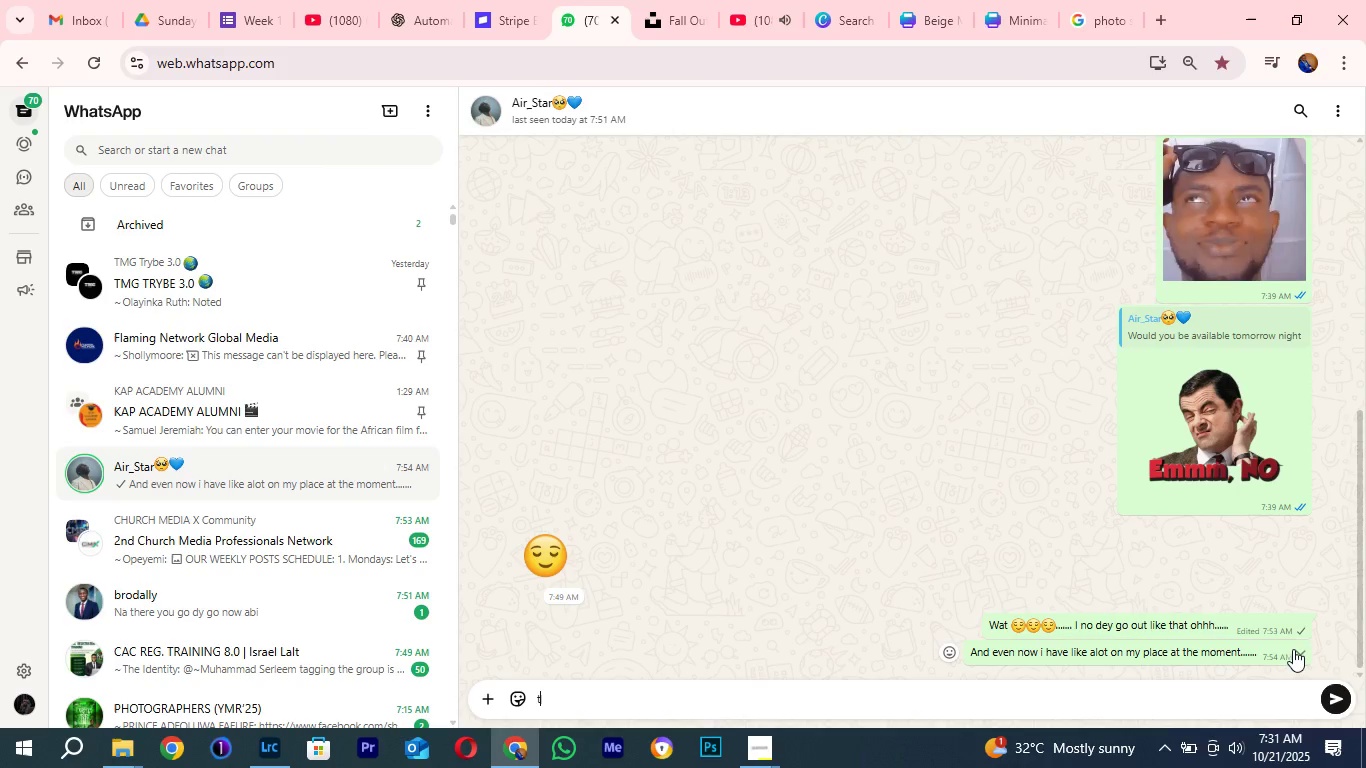 
left_click([1298, 652])
 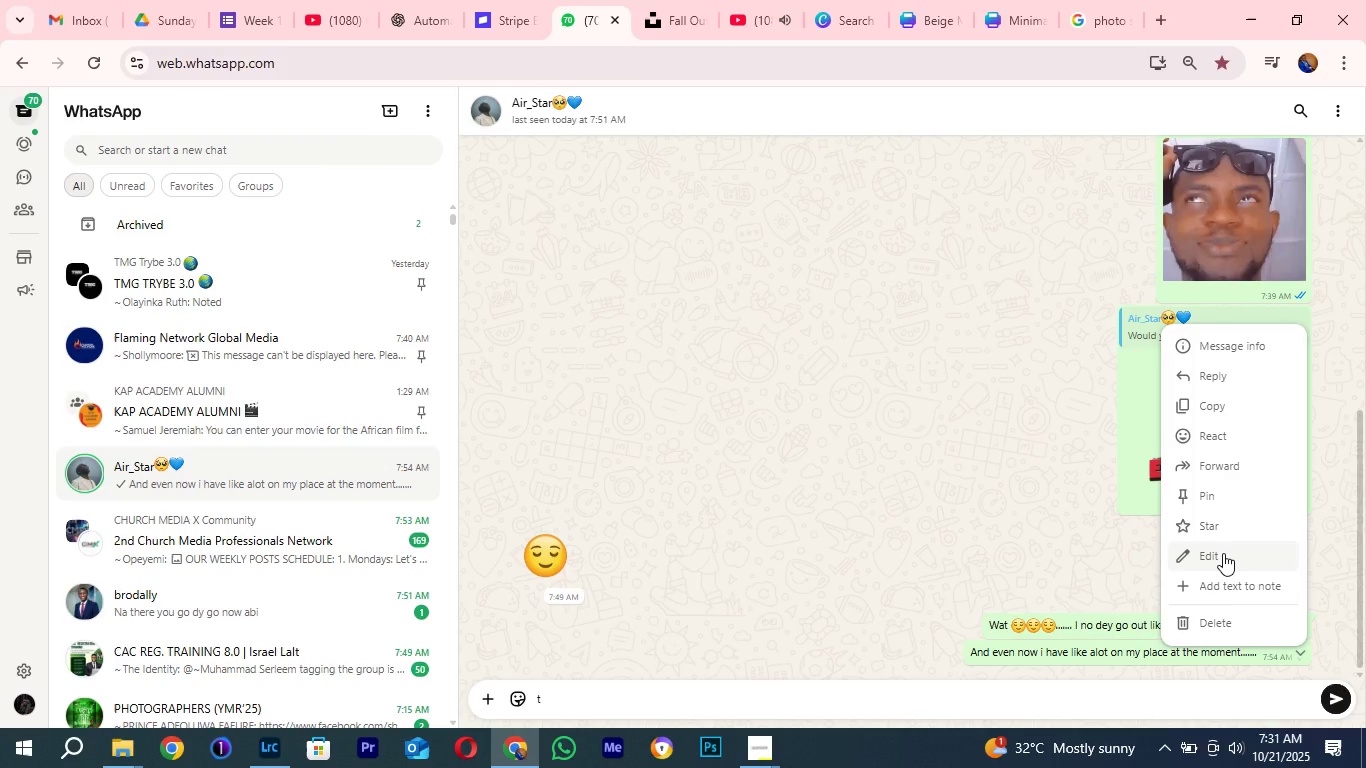 
left_click([1223, 553])
 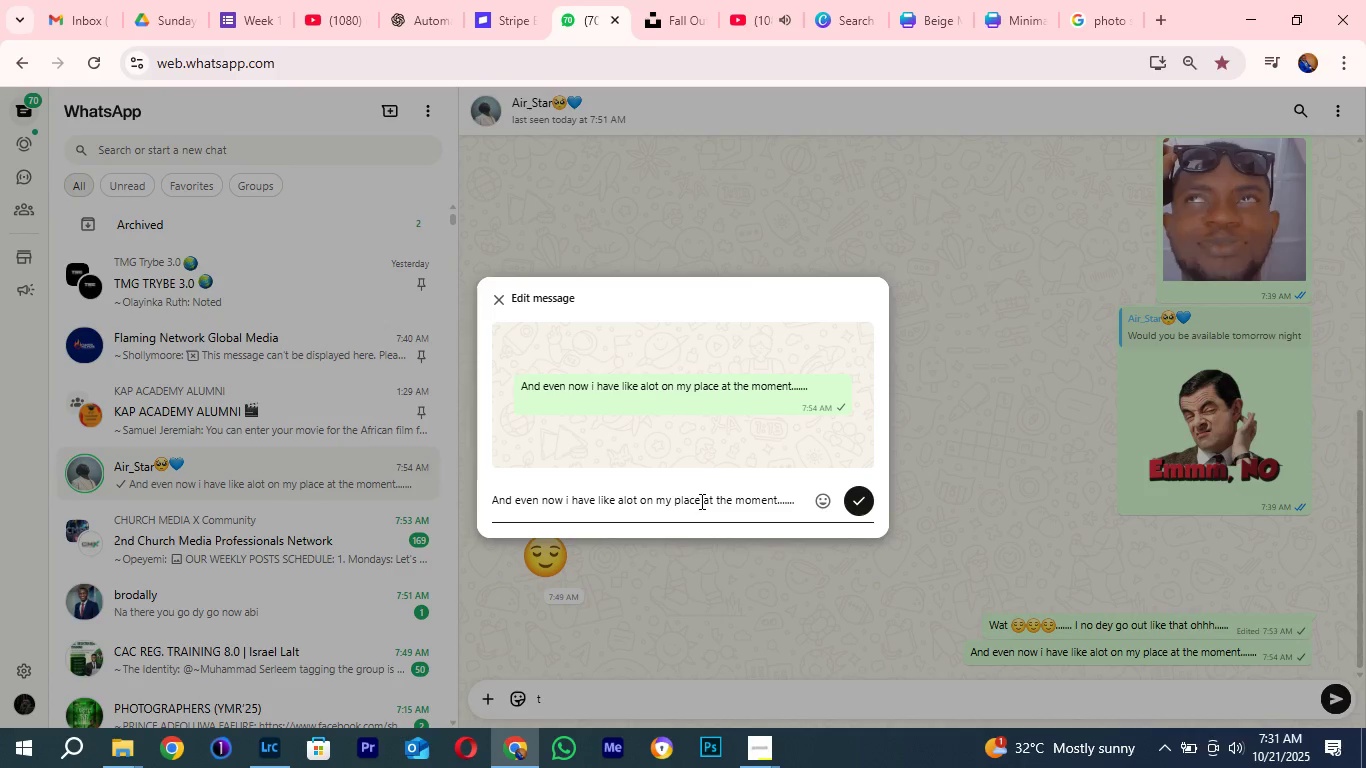 
left_click([700, 501])
 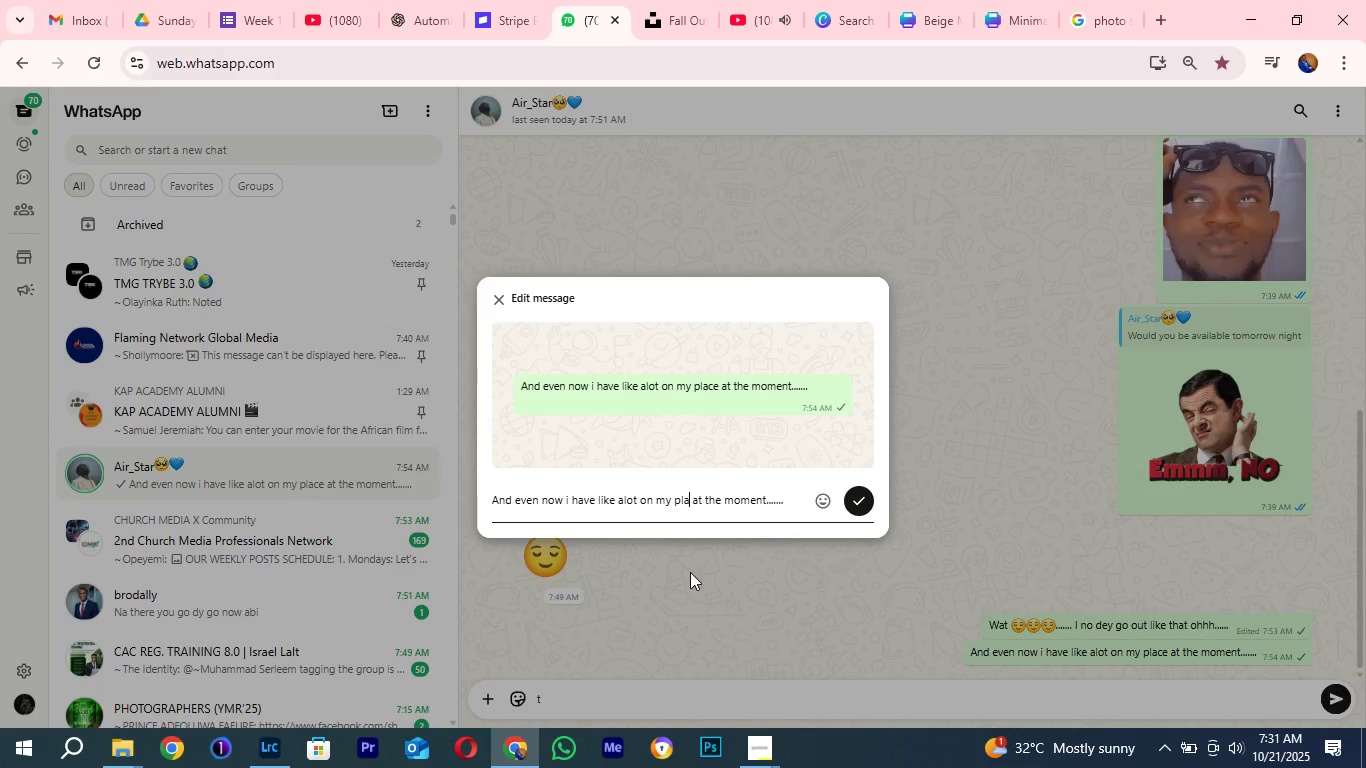 
key(Backspace)
key(Backspace)
type(te)
 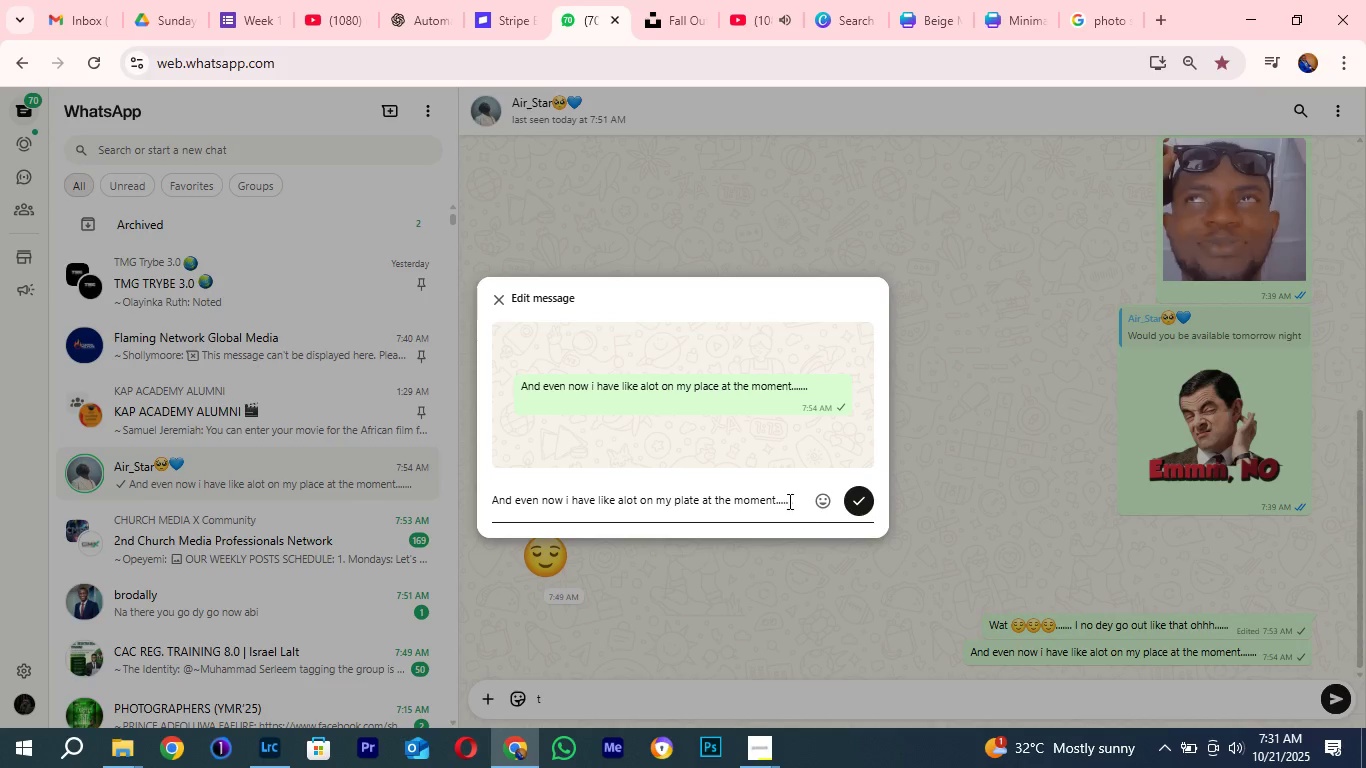 
left_click([787, 501])
 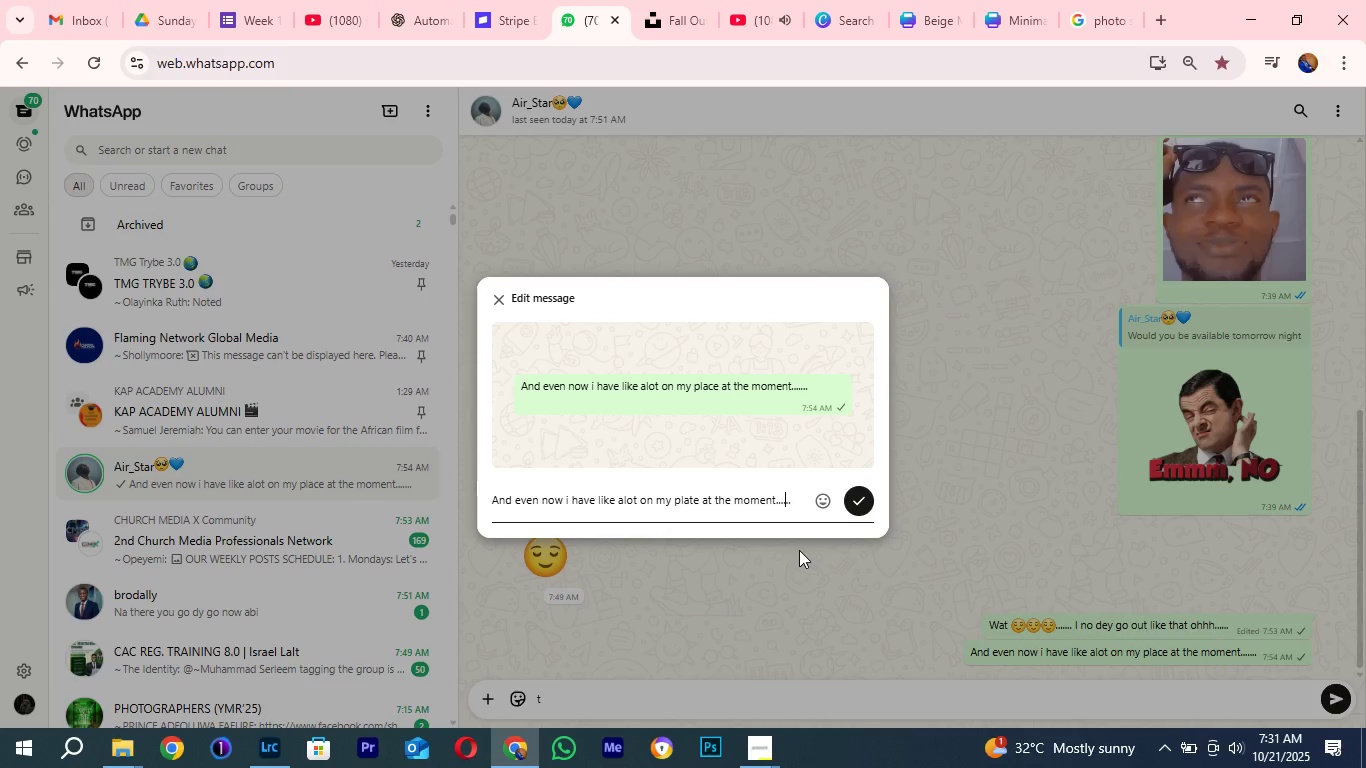 
key(Backspace)
 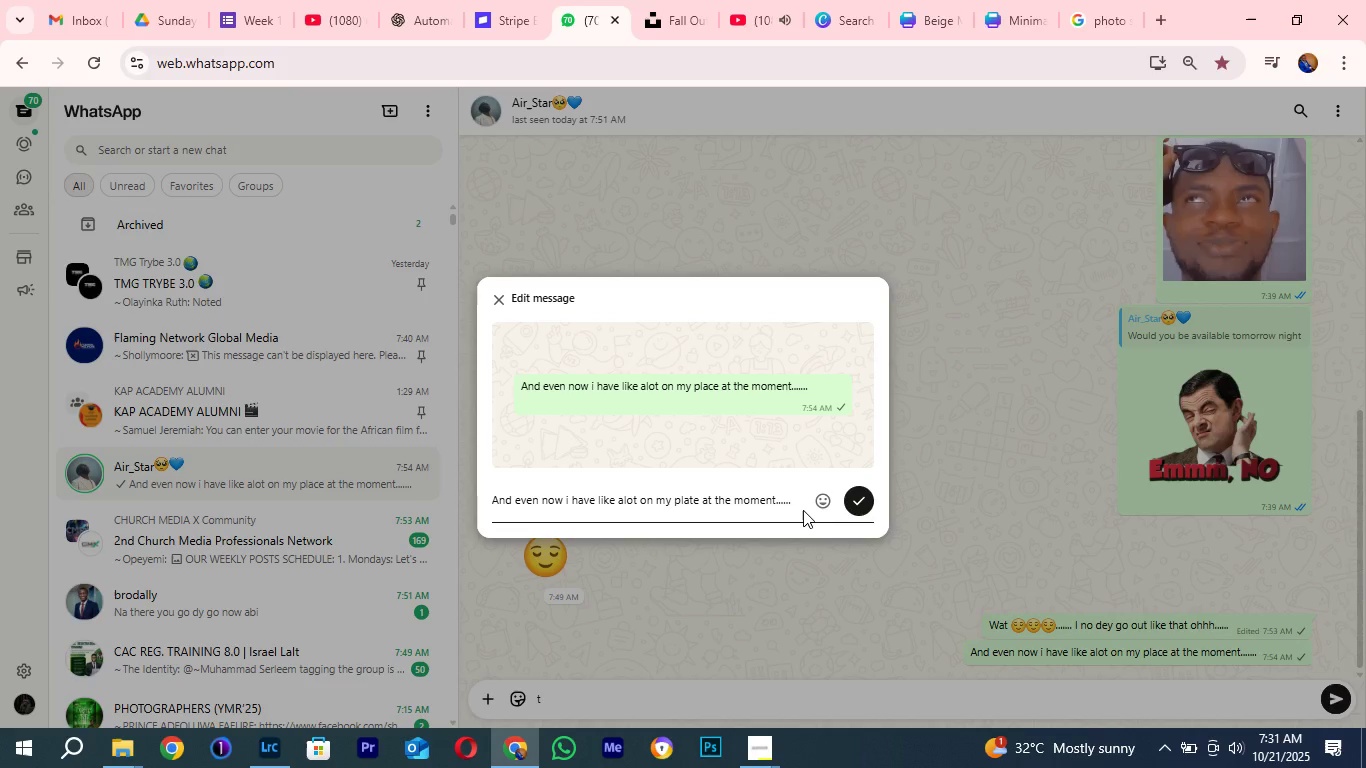 
key(Backspace)
 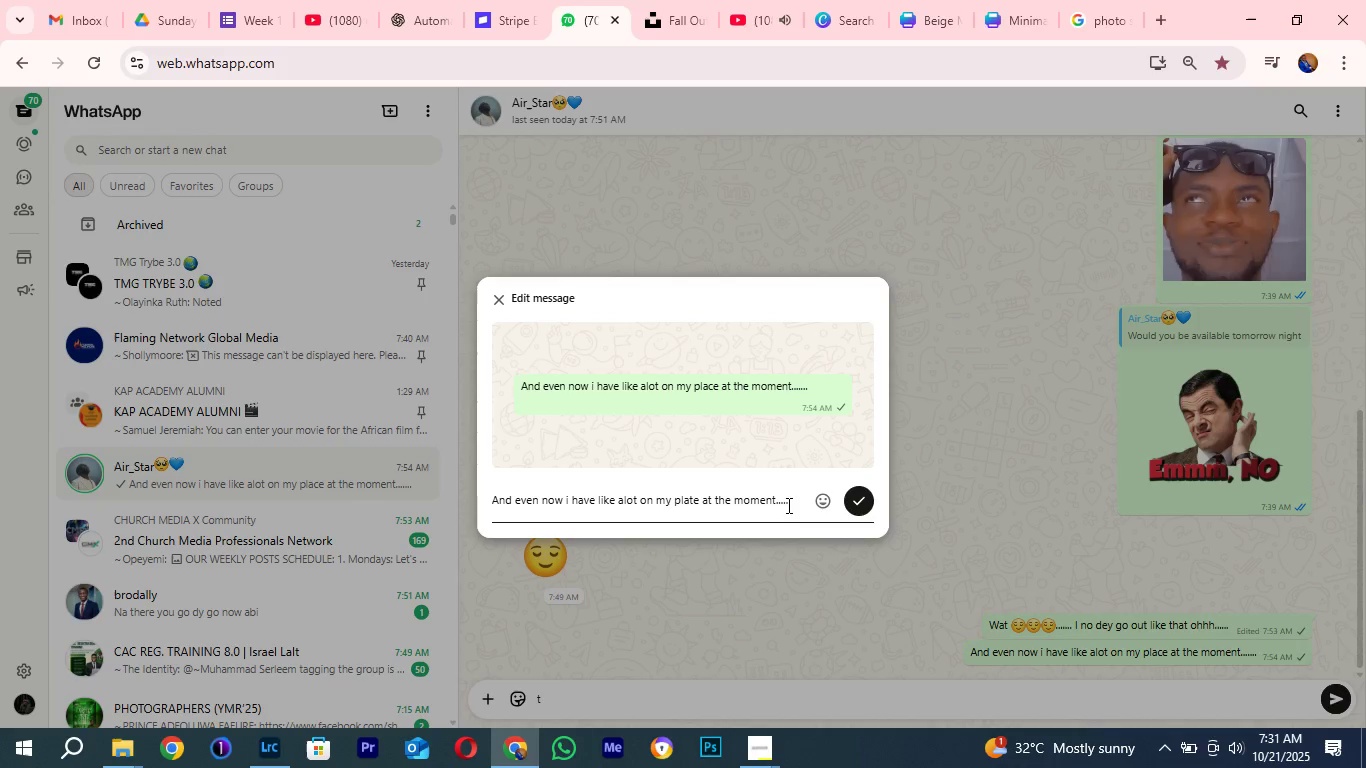 
left_click([787, 505])
 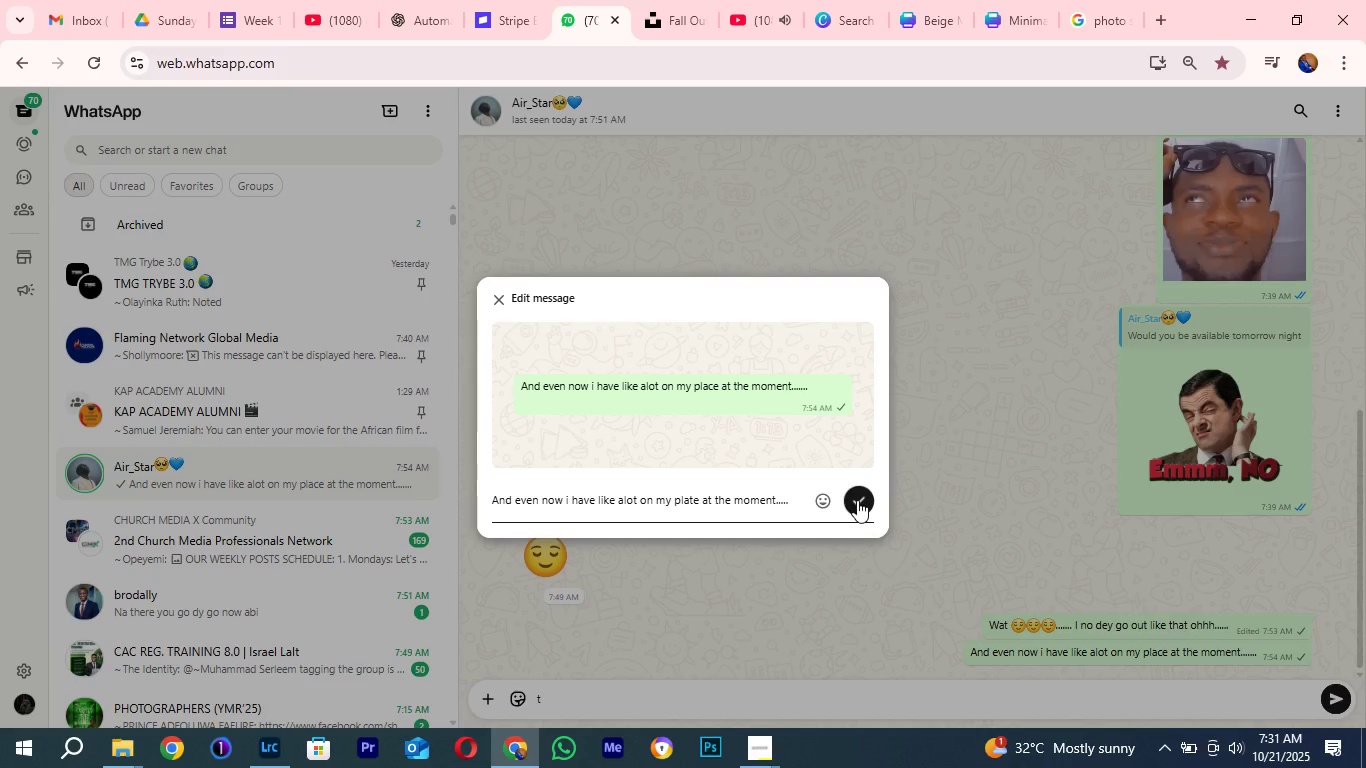 
left_click([857, 500])
 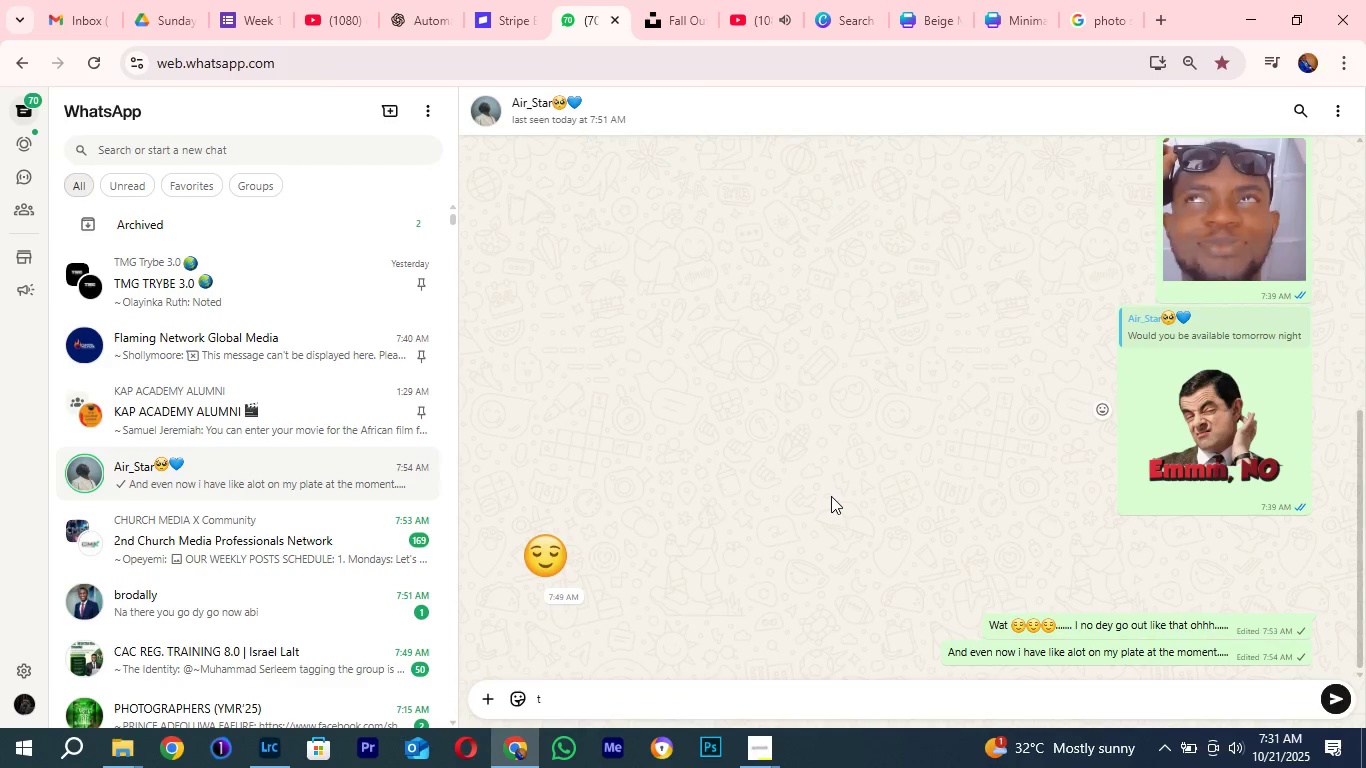 
left_click([831, 496])
 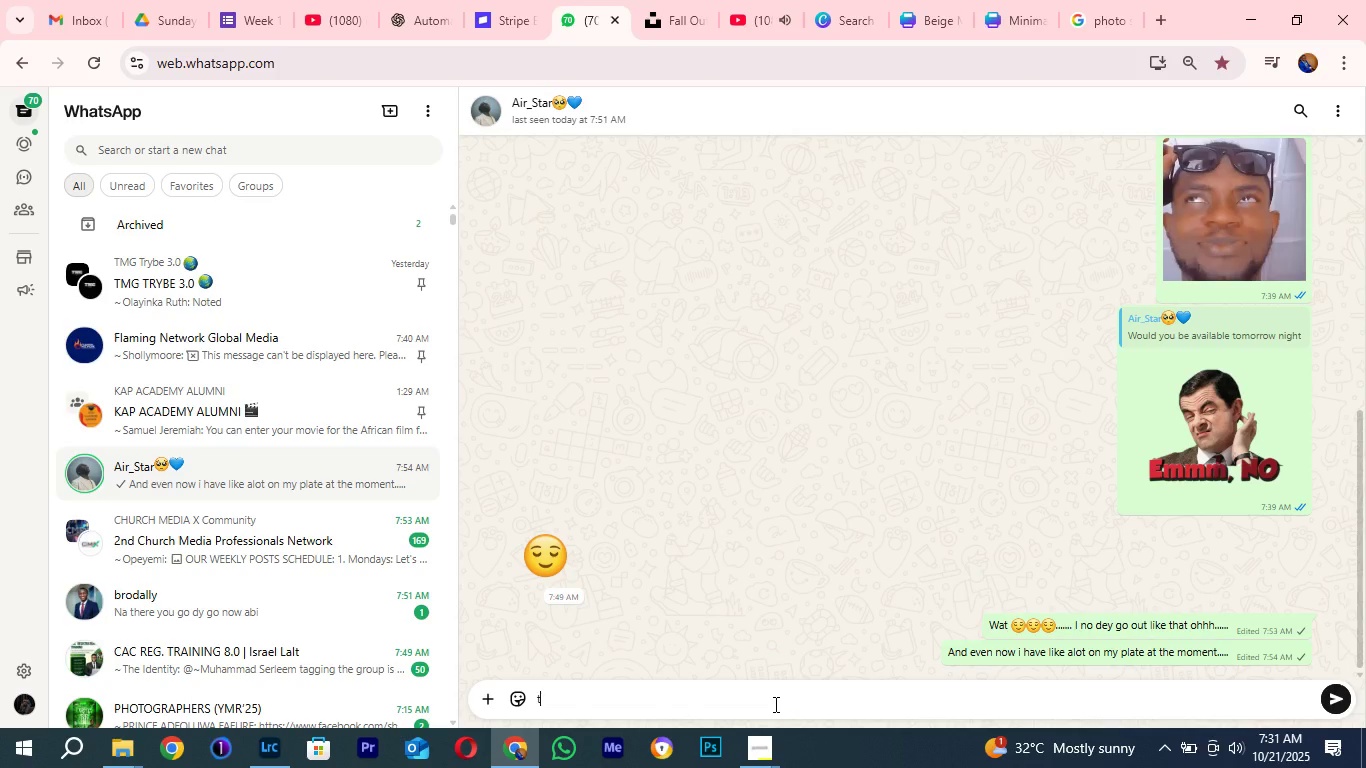 
left_click([774, 704])
 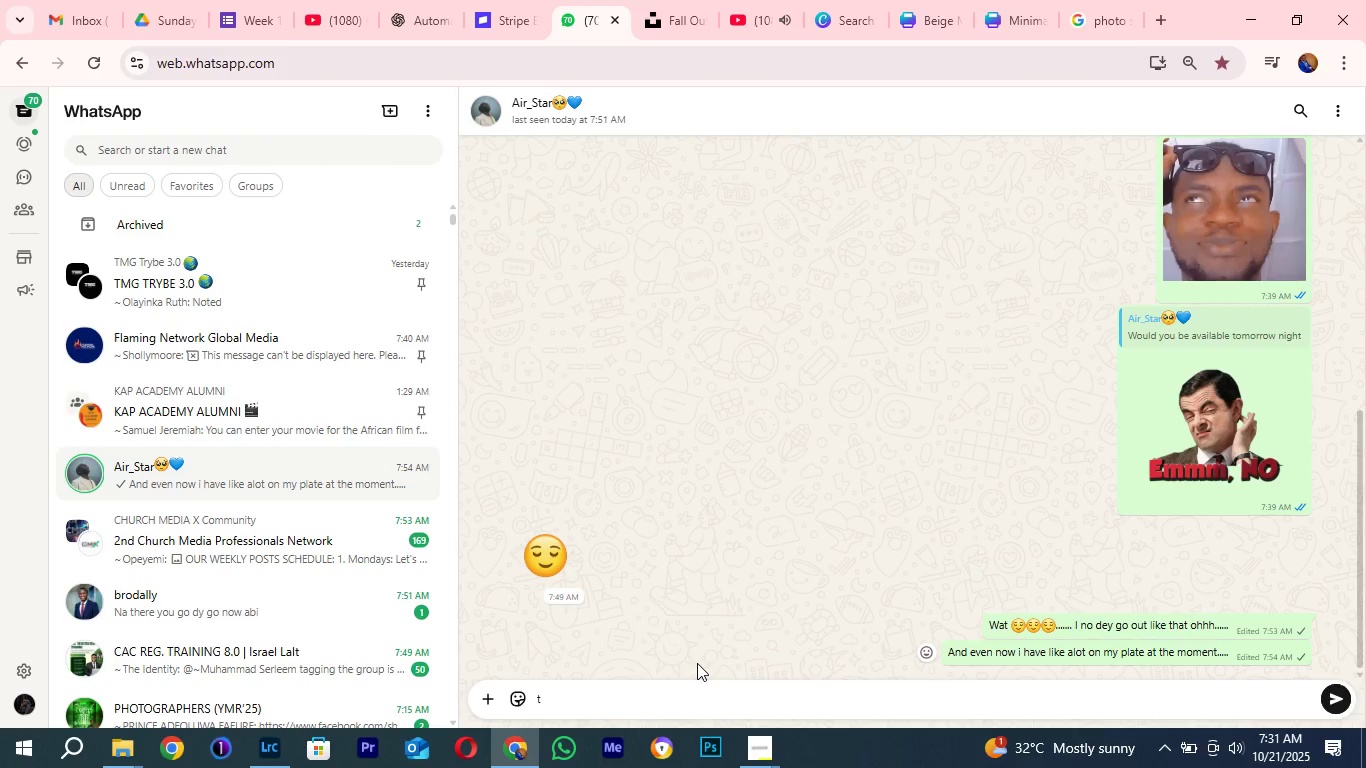 
key(Backspace)
type(Where u wan invite me come s)
key(Backspace)
key(Backspace)
key(Backspace)
type(s )
key(Backspace)
key(Backspace)
type(s)
key(Backspace)
type( sef.)
 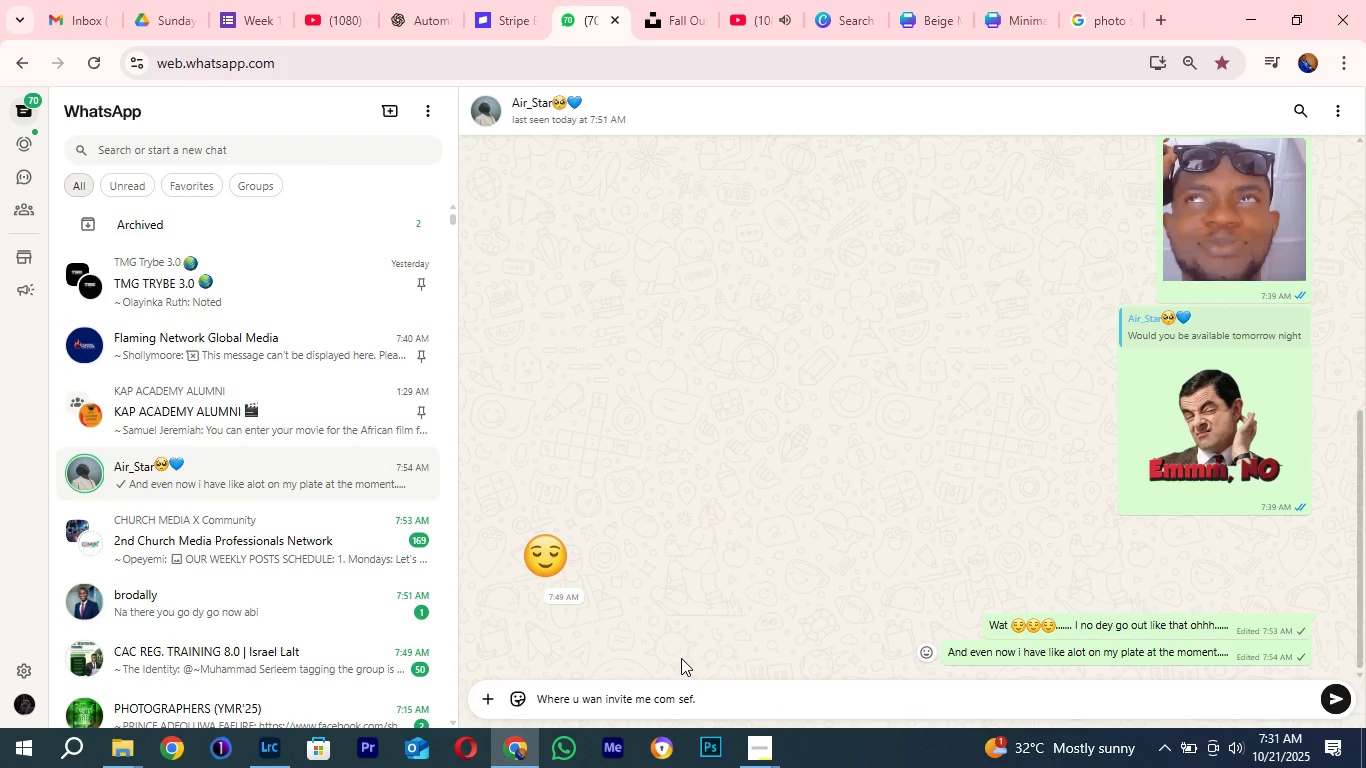 
key(Enter)
 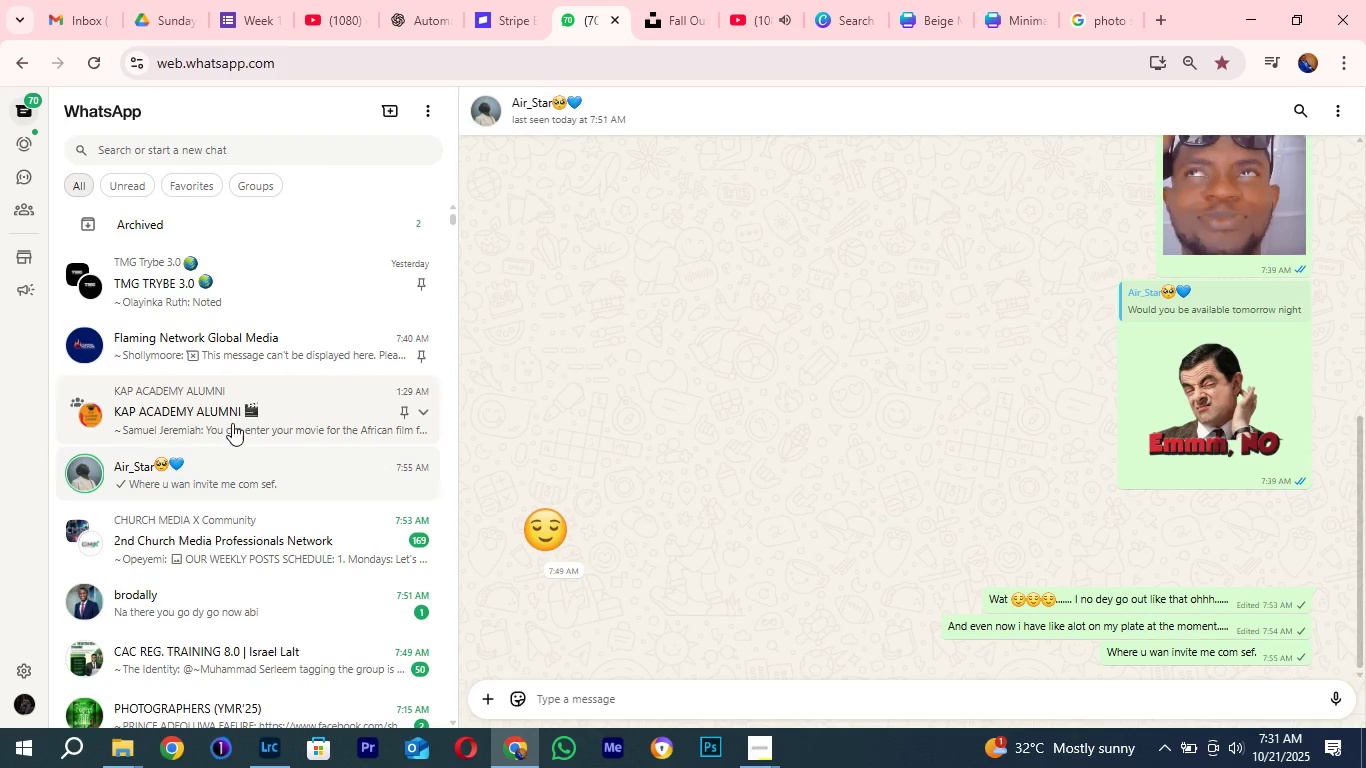 
scroll: coordinate [226, 423], scroll_direction: down, amount: 3.0
 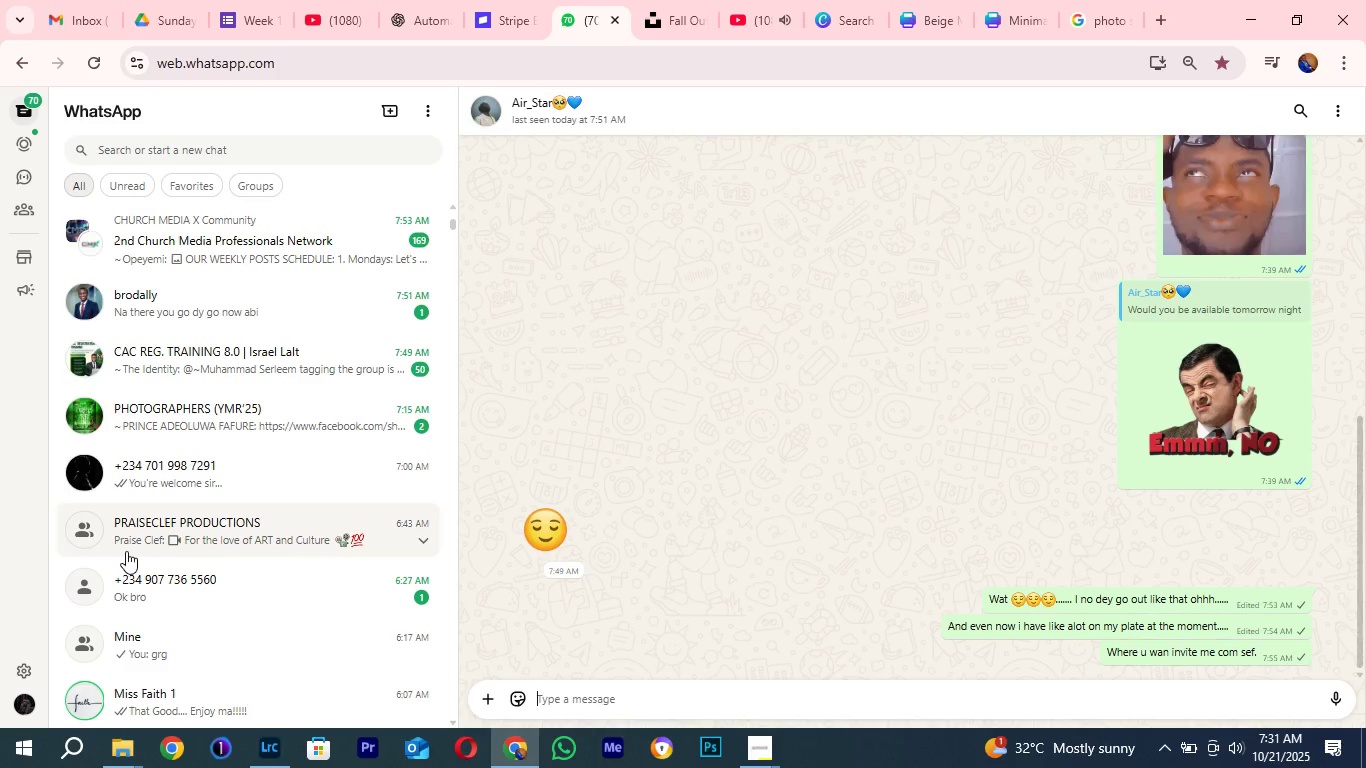 
scroll: coordinate [126, 551], scroll_direction: up, amount: 1.0
 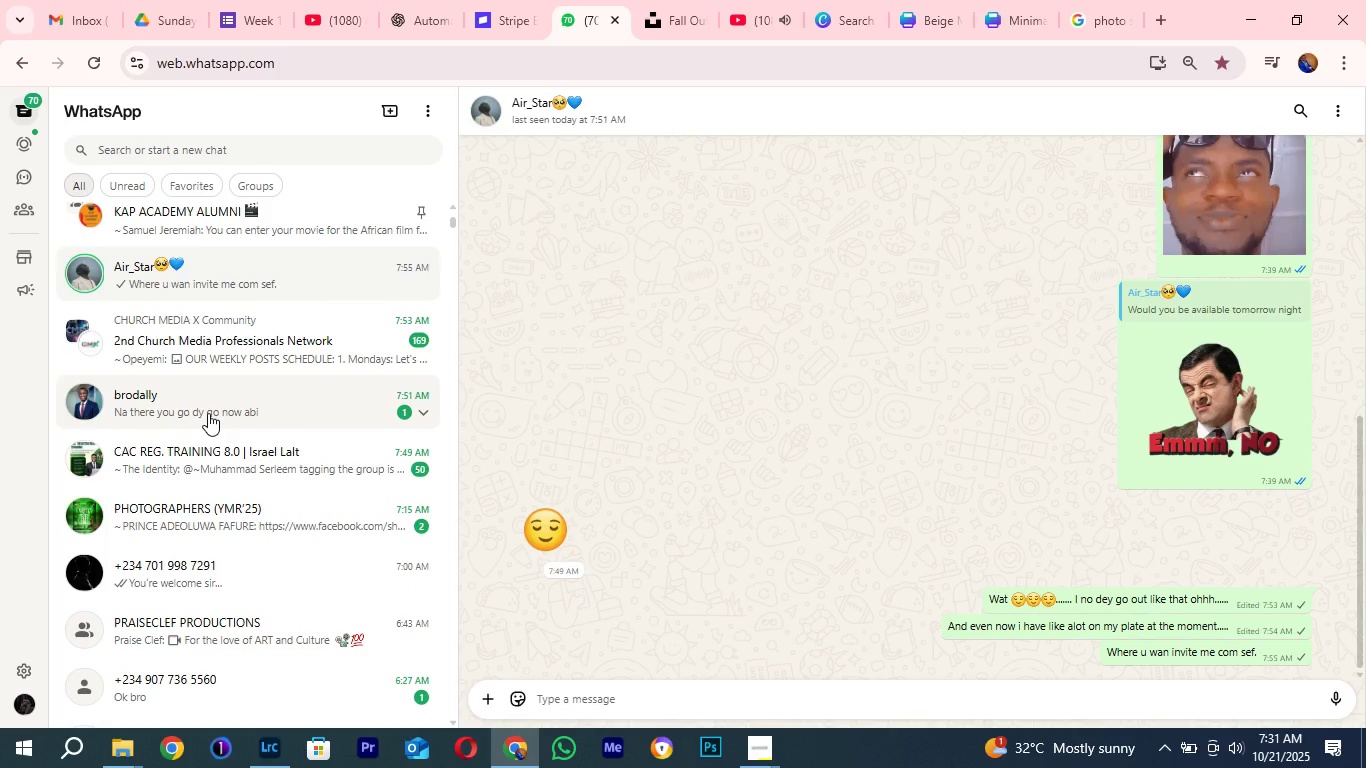 
left_click([208, 413])
 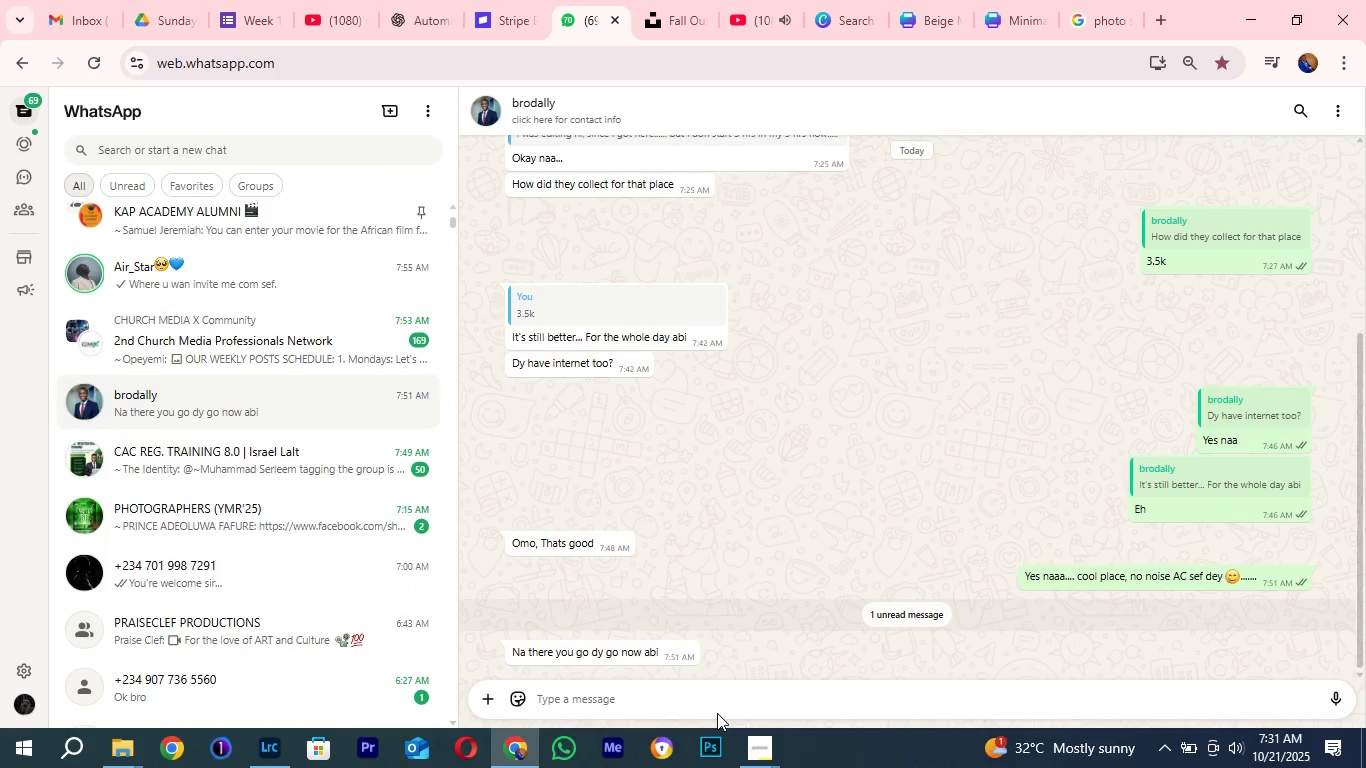 
left_click([717, 713])
 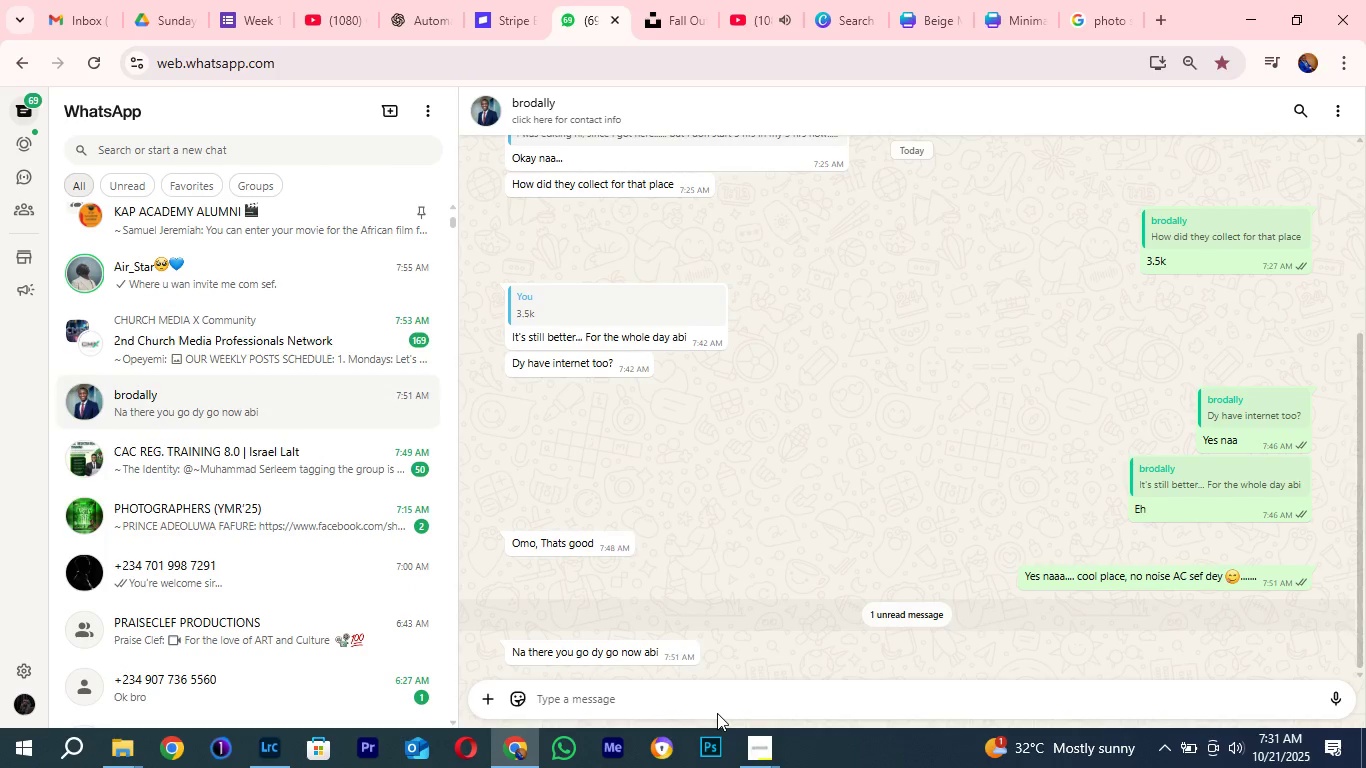 
type(YY)
key(Backspace)
type(eah...... habe )
 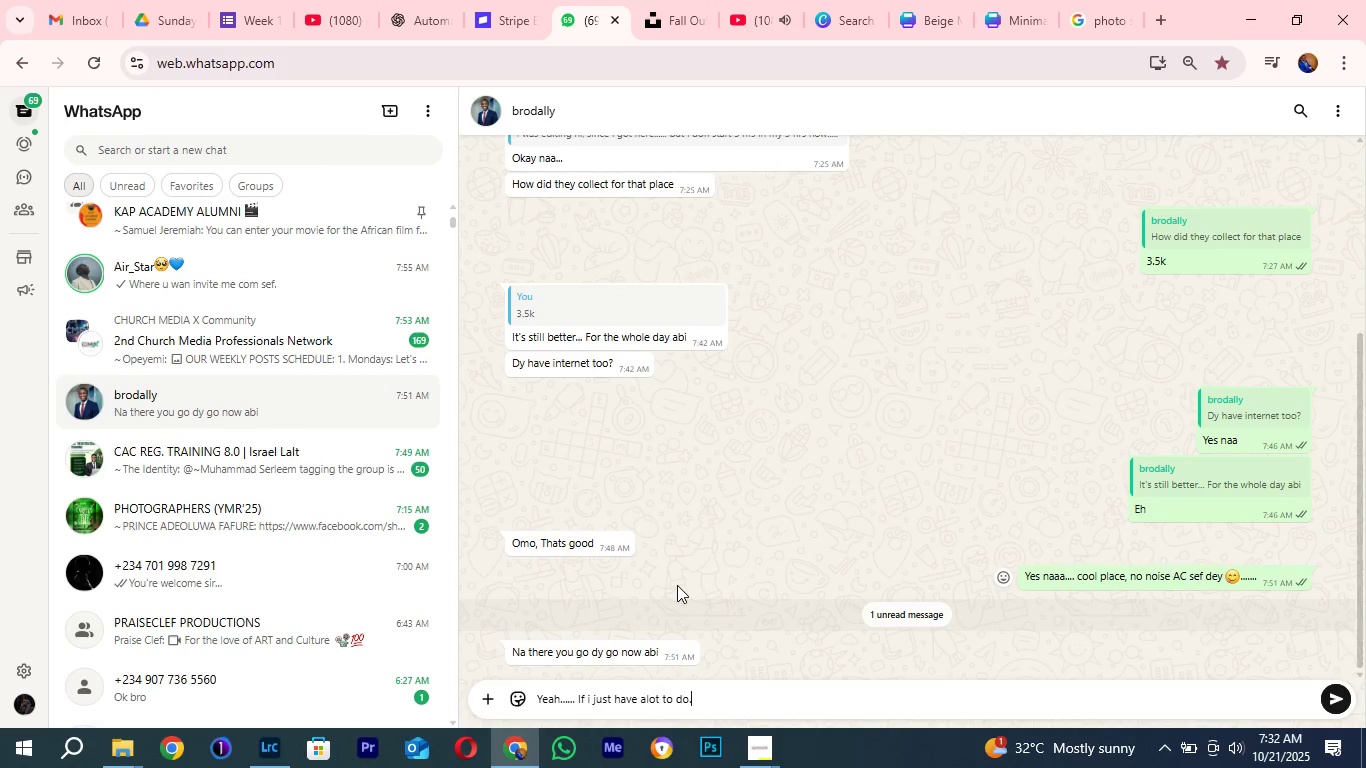 
wait(14.46)
 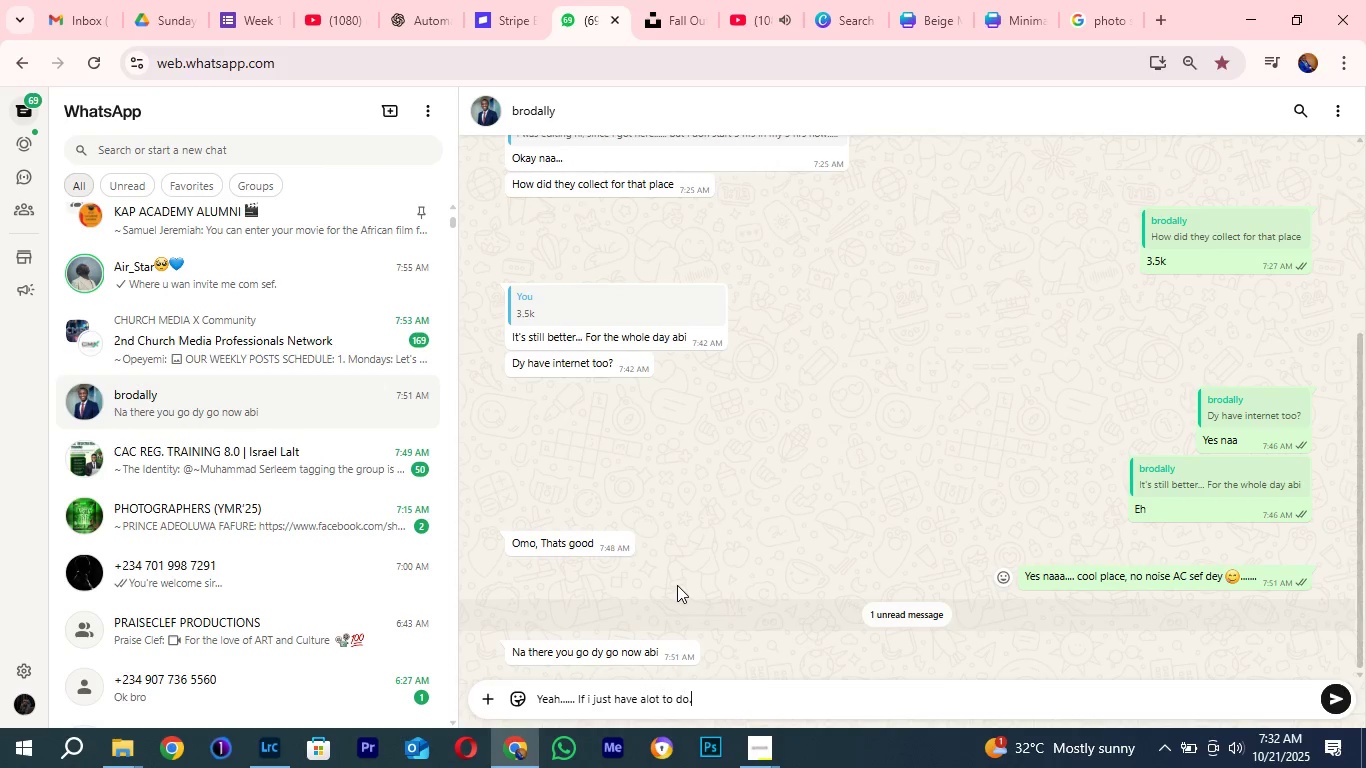 
scroll: coordinate [224, 665], scroll_direction: down, amount: 3.0
 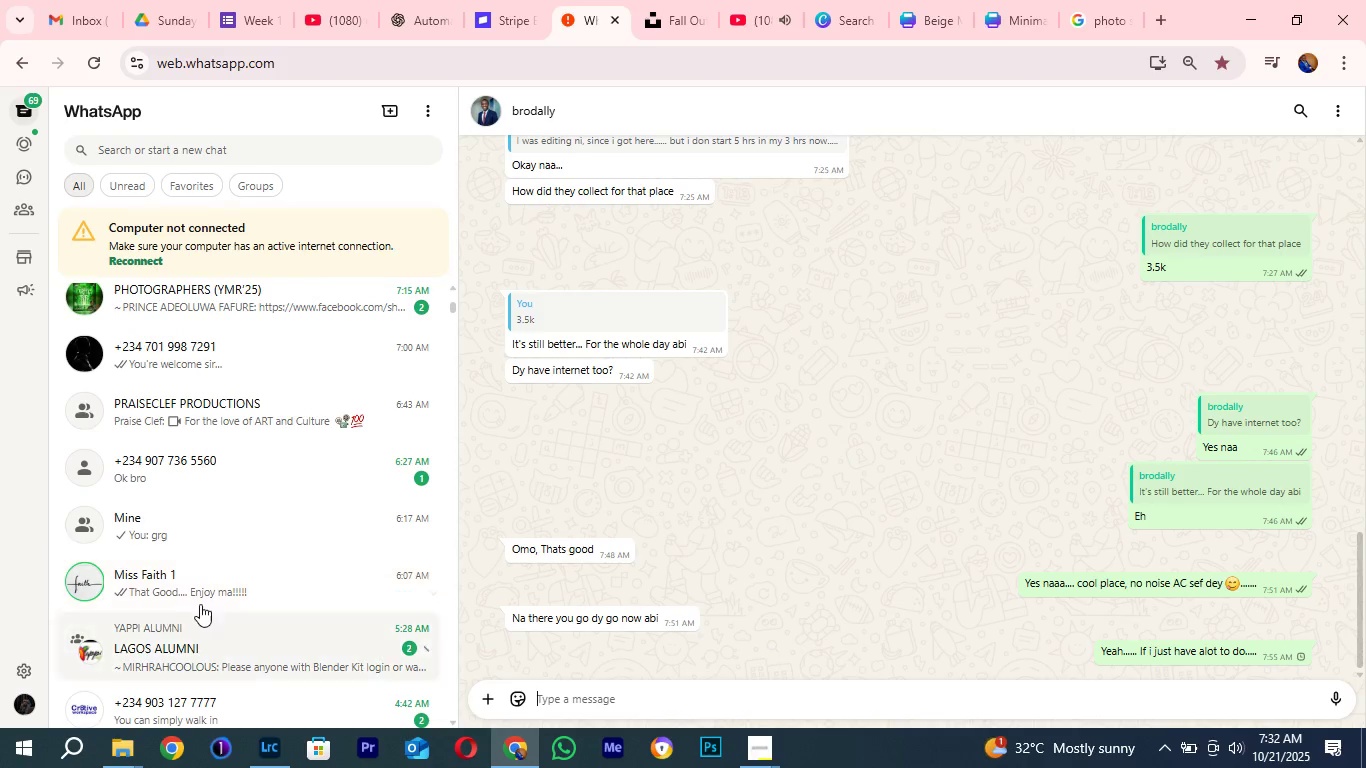 
wait(7.13)
 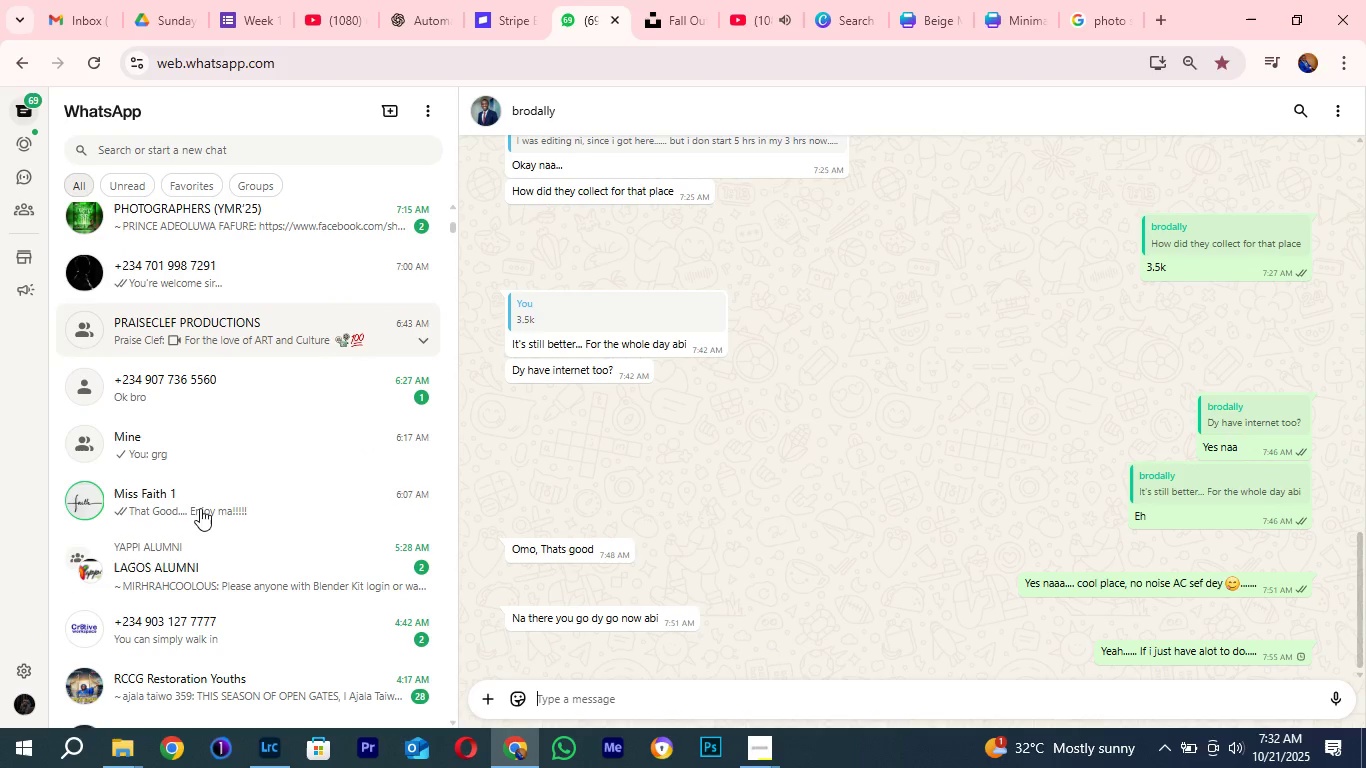 
left_click([166, 521])
 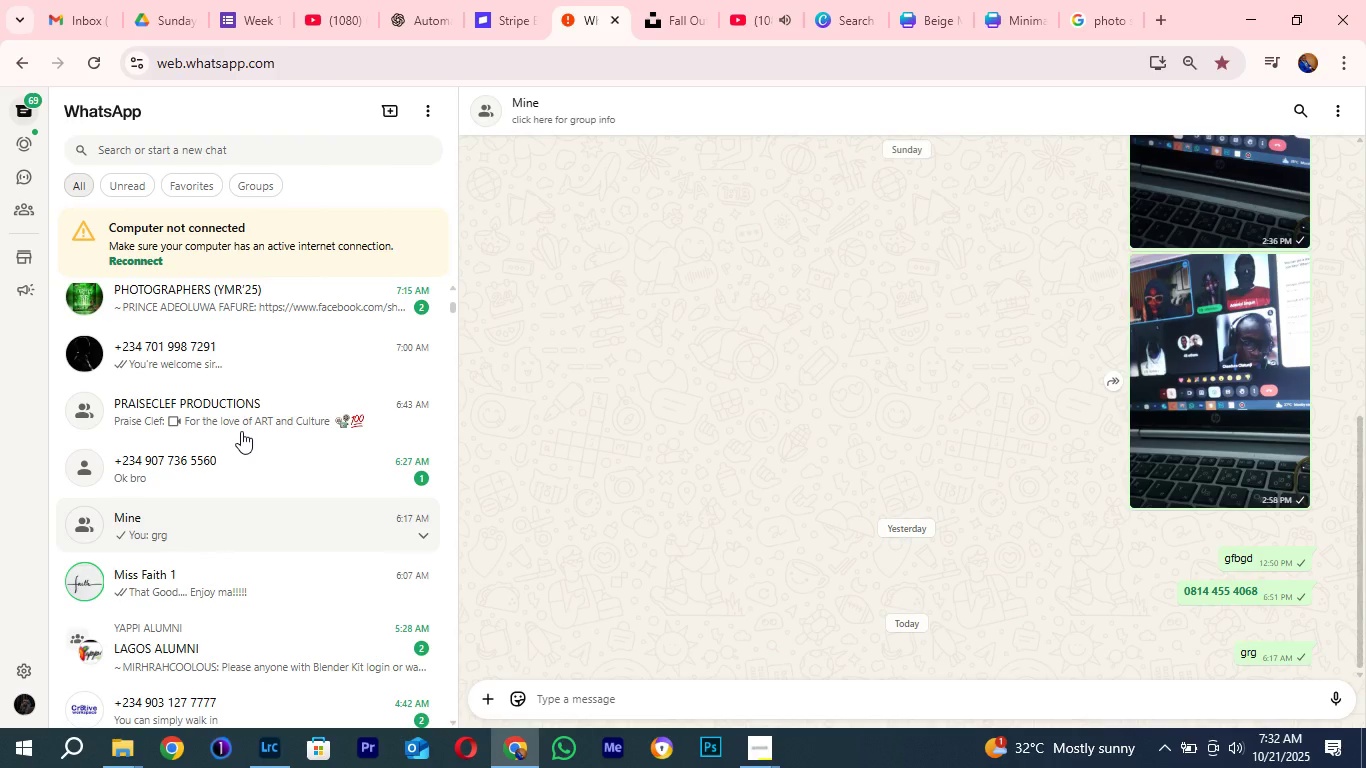 
scroll: coordinate [241, 425], scroll_direction: up, amount: 9.0
 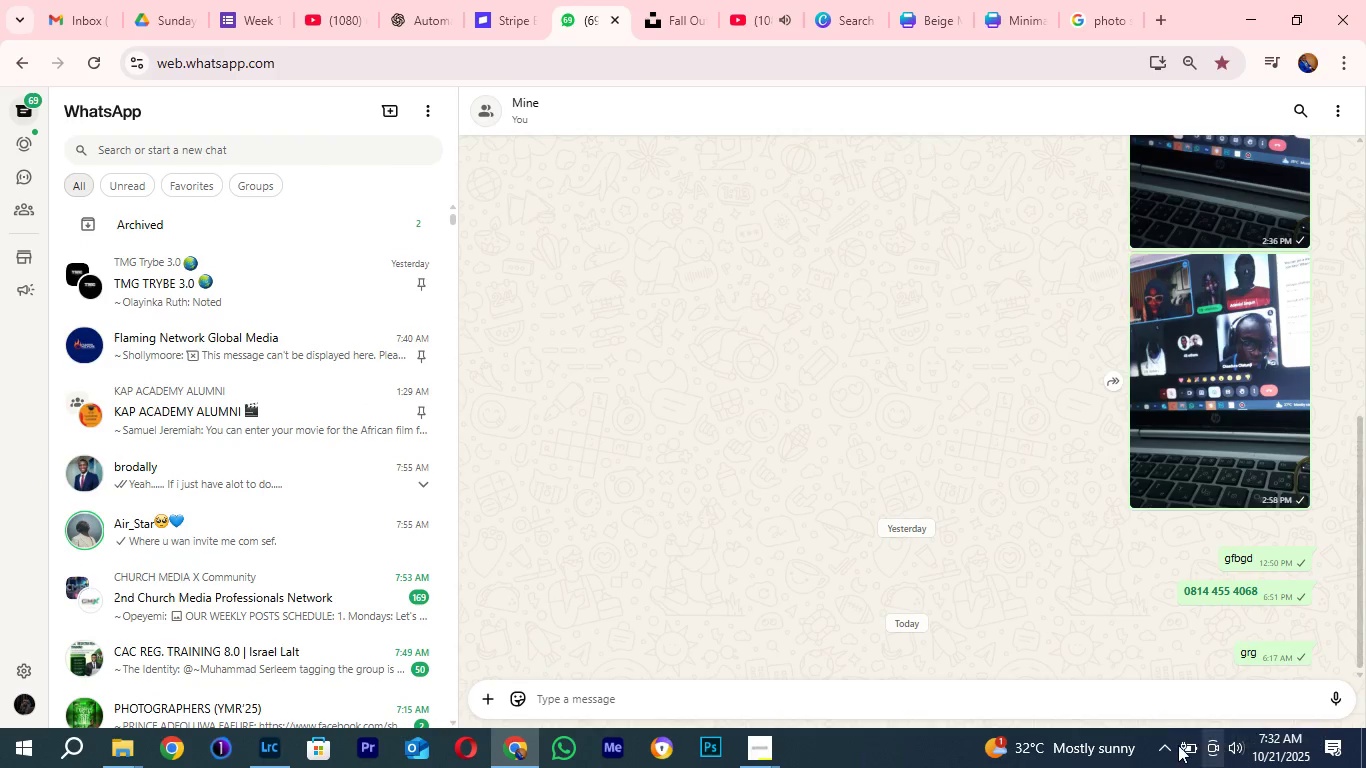 
mouse_move([1186, 745])
 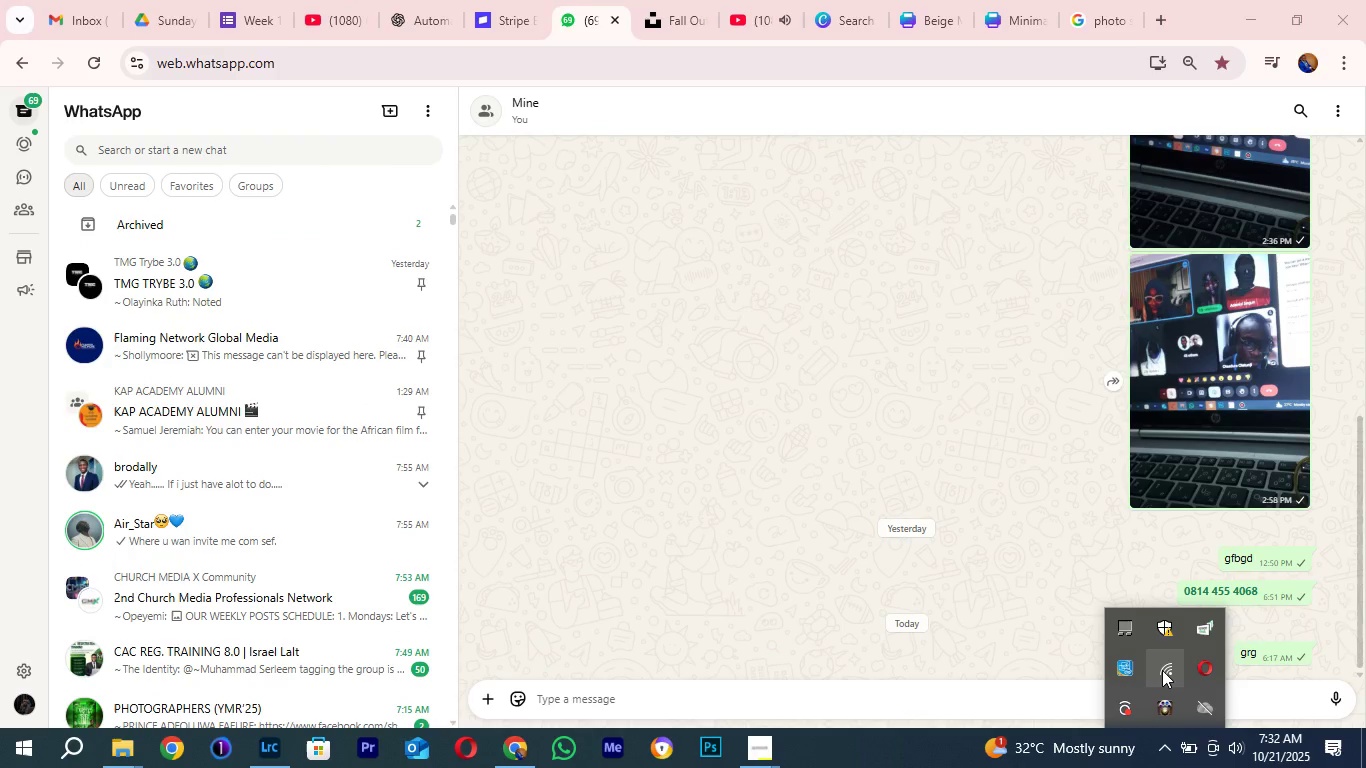 
left_click([1158, 745])
 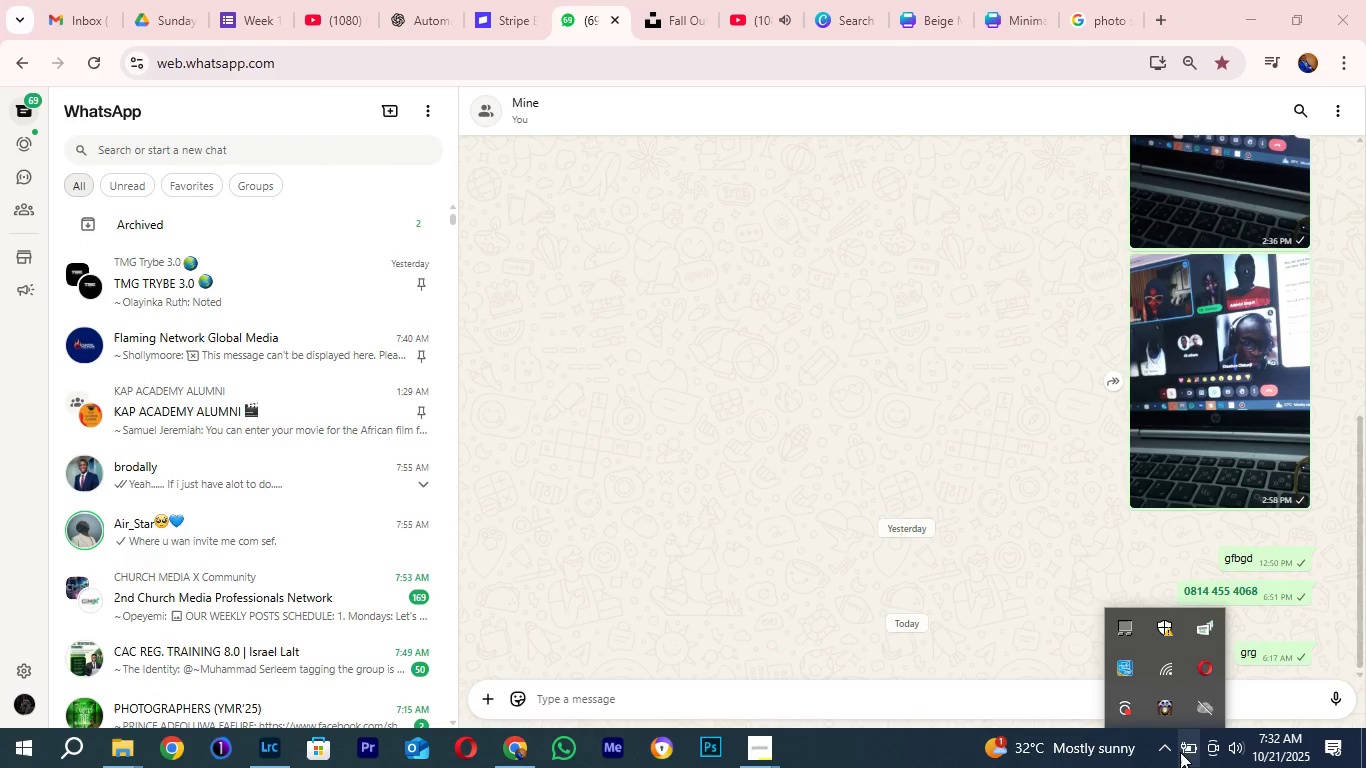 
left_click([1168, 751])
 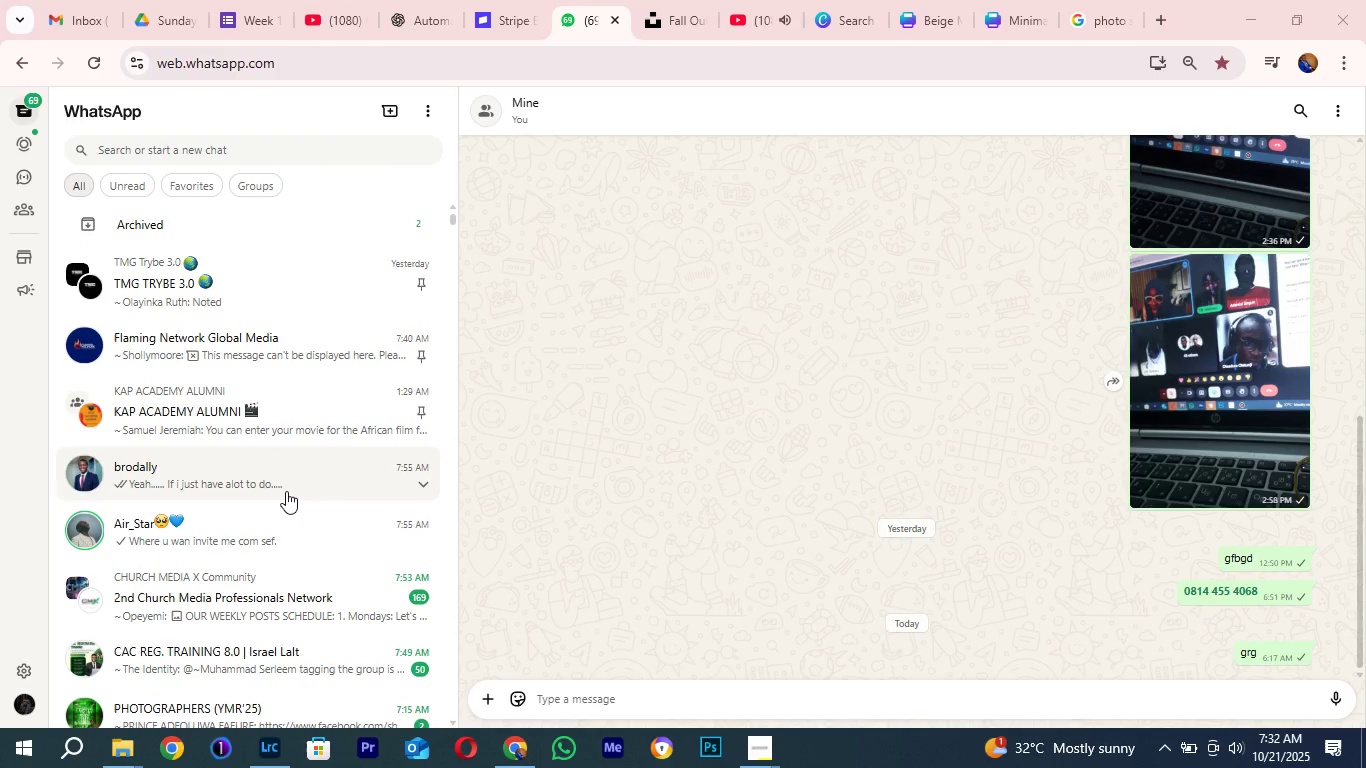 
scroll: coordinate [286, 491], scroll_direction: up, amount: 4.0
 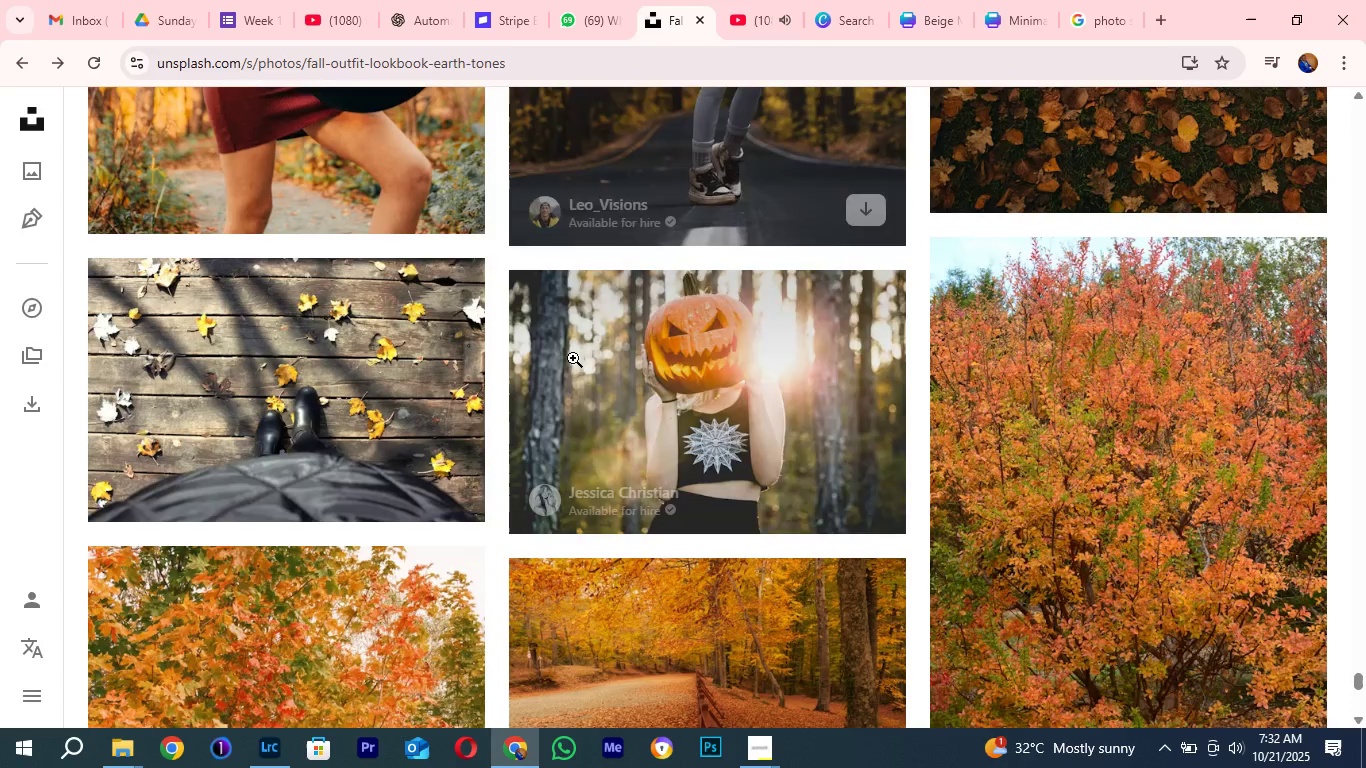 
left_click([667, 0])
 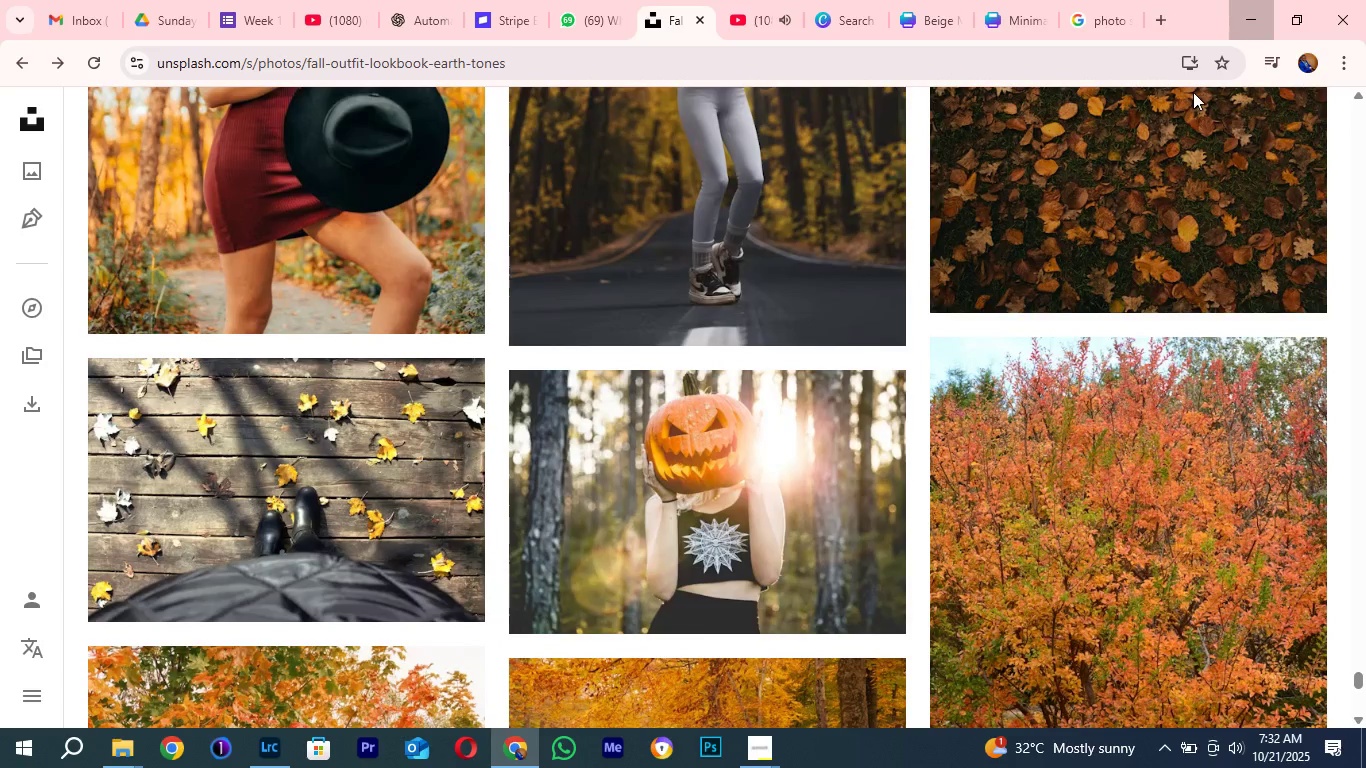 
scroll: coordinate [797, 455], scroll_direction: up, amount: 1.0
 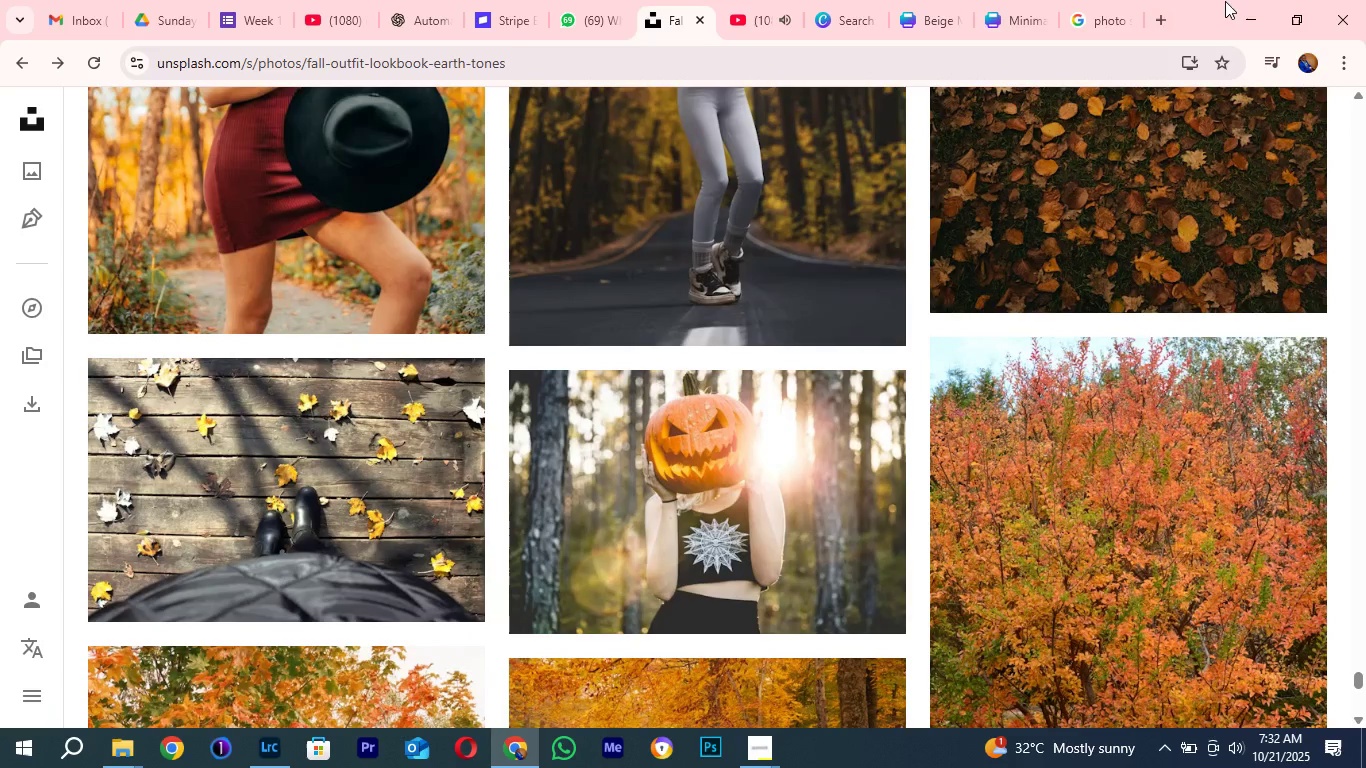 
left_click([1242, 14])
 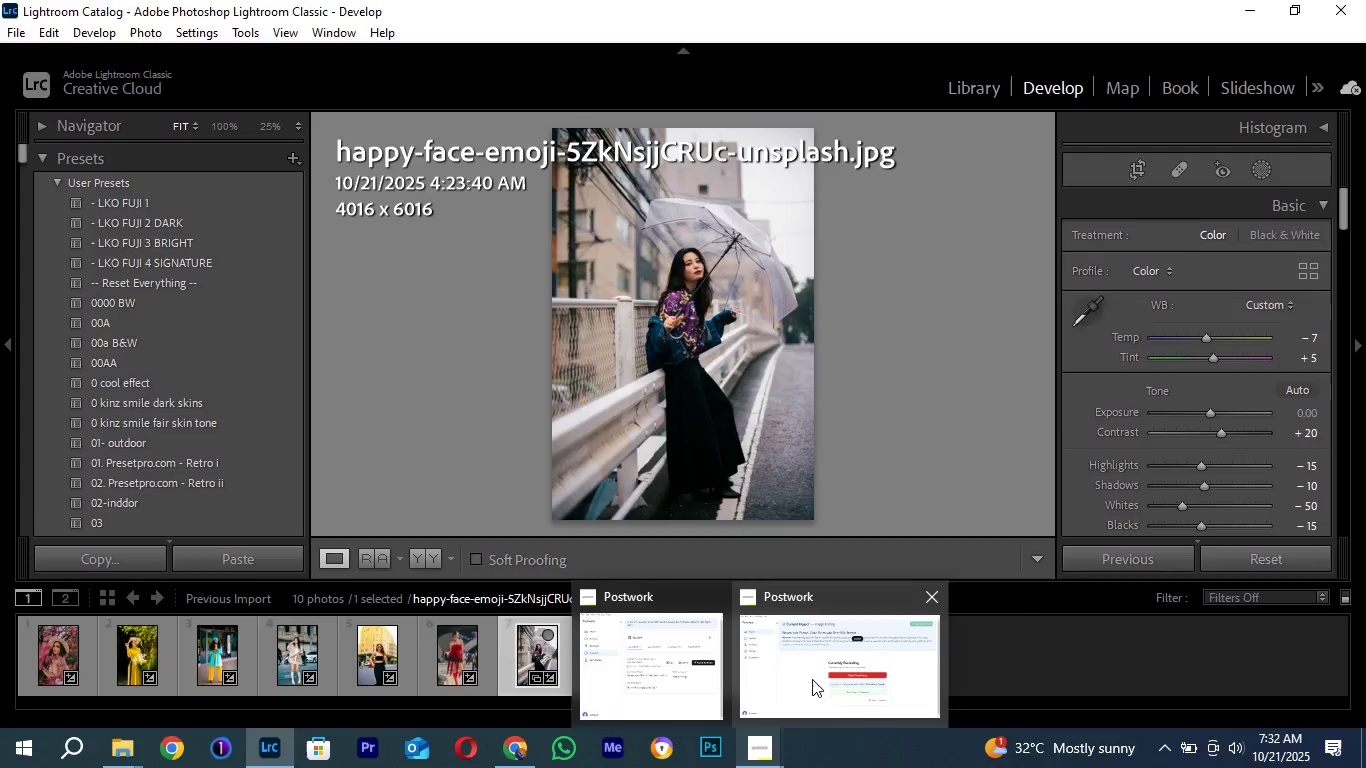 
left_click([812, 679])
 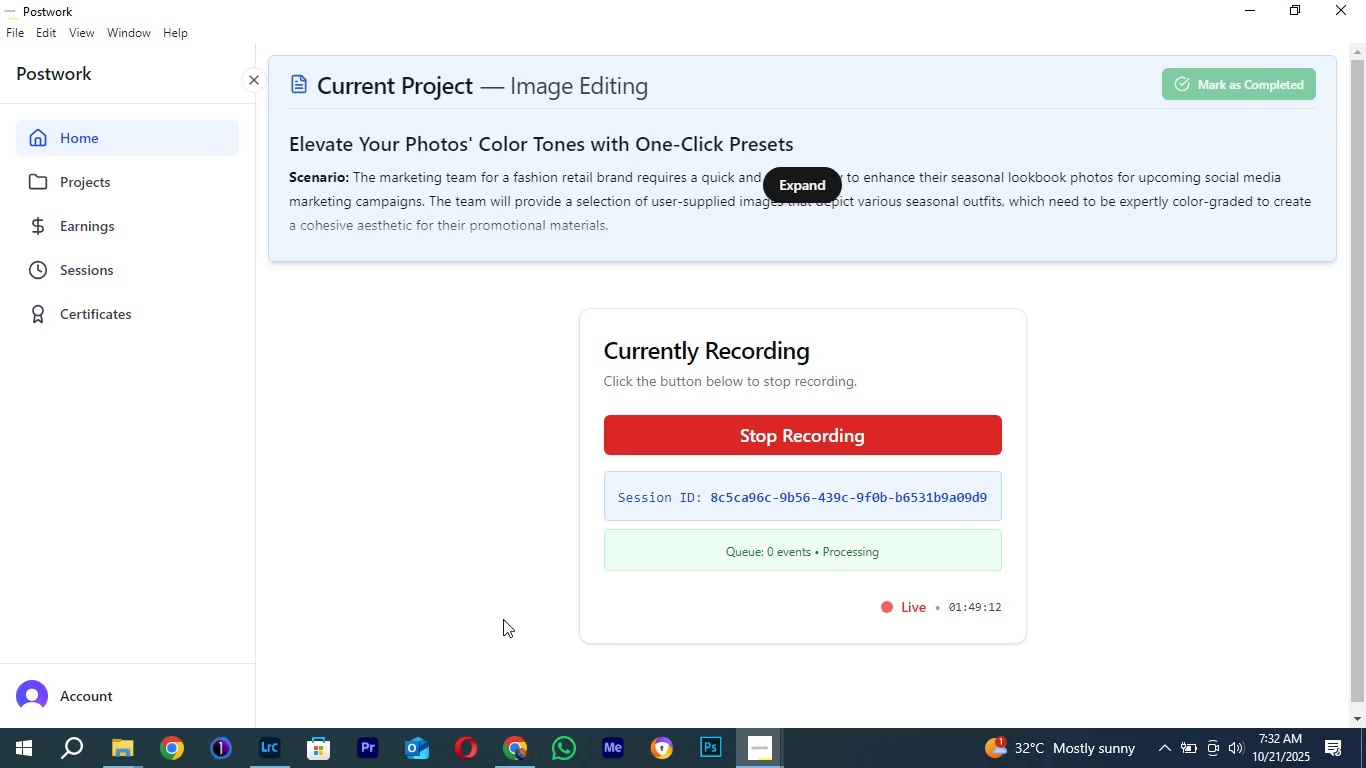 
wait(16.87)
 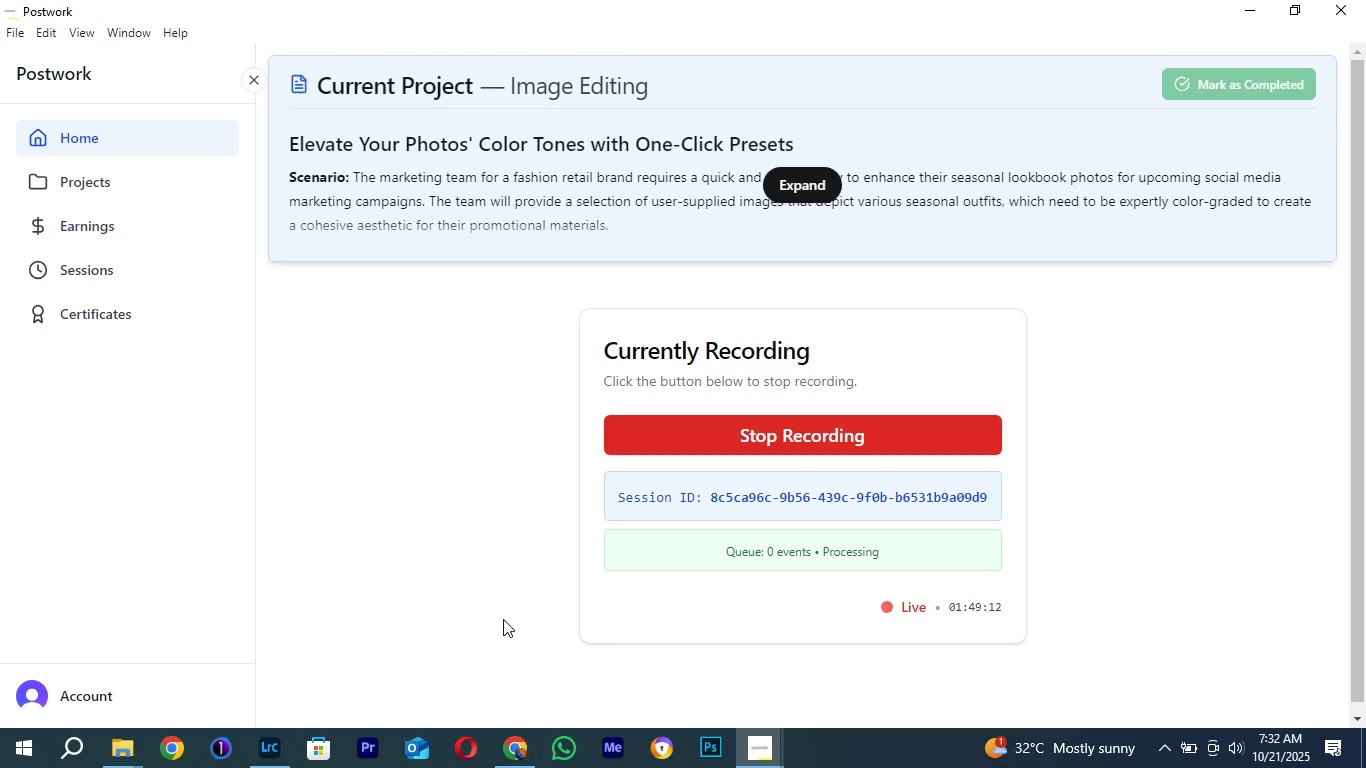 
left_click([802, 178])
 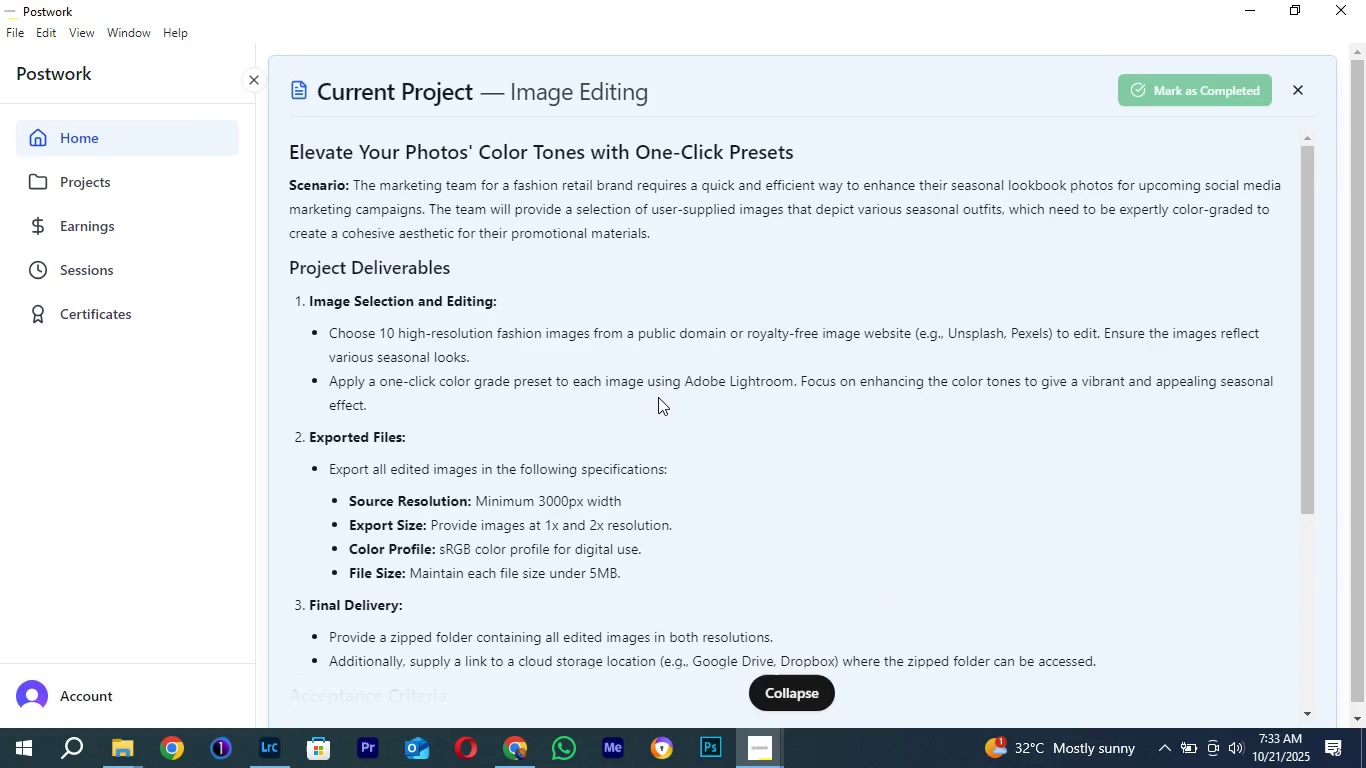 
scroll: coordinate [652, 411], scroll_direction: down, amount: 12.0
 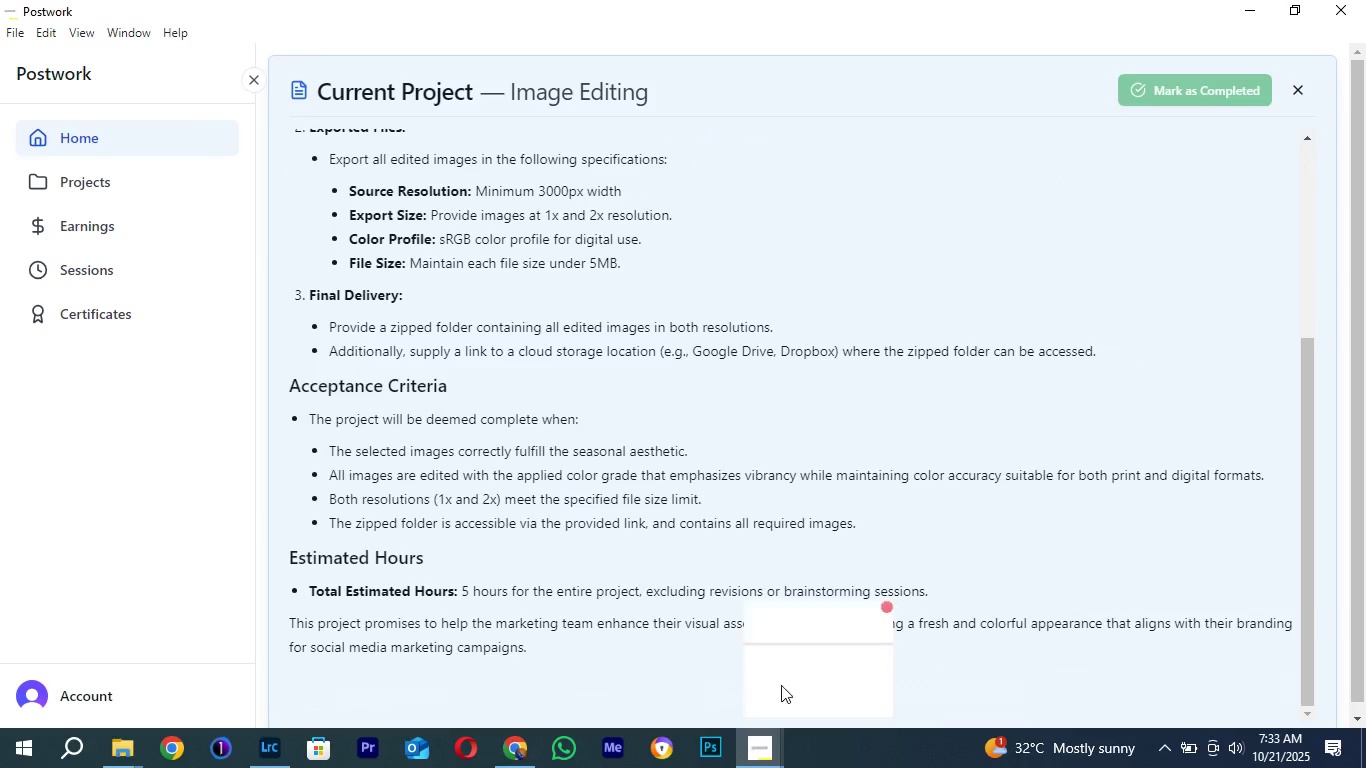 
left_click([781, 685])
 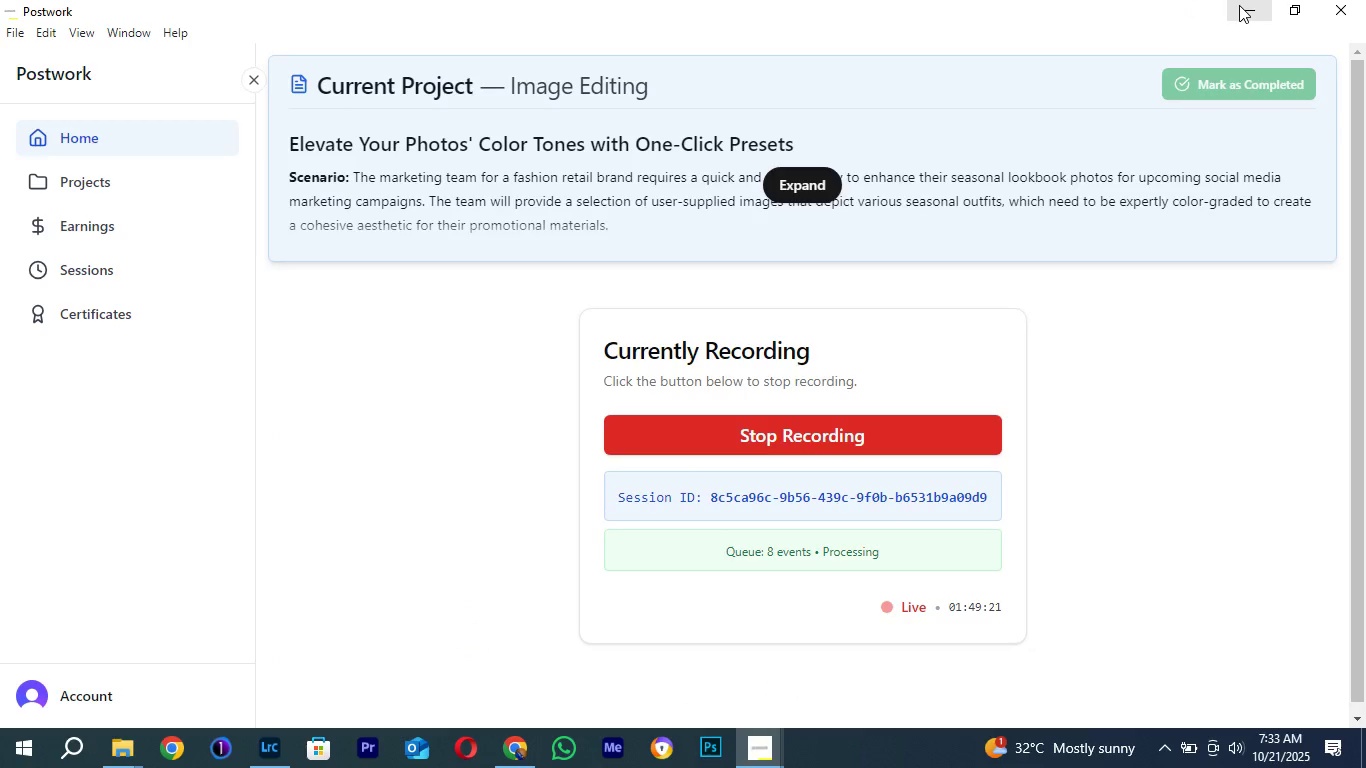 
left_click([1239, 5])
 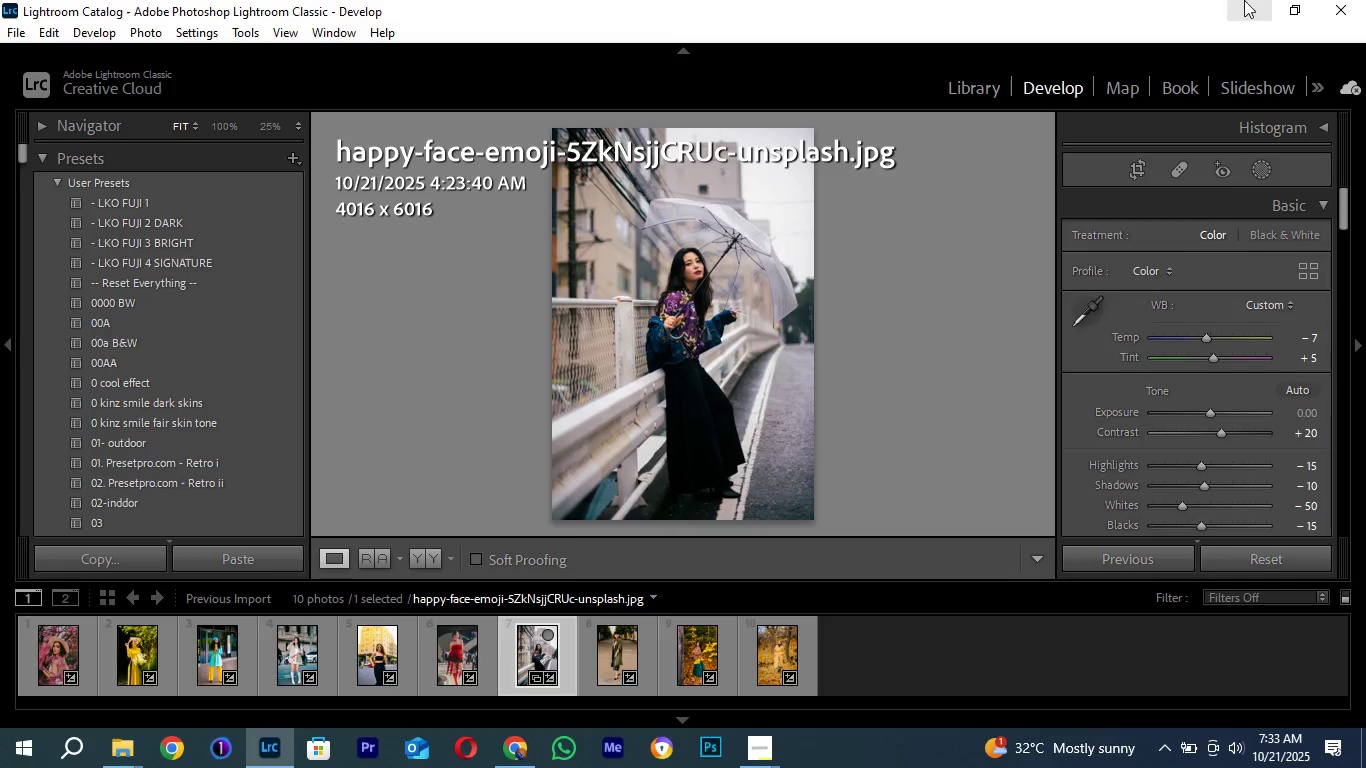 
left_click([1242, 2])
 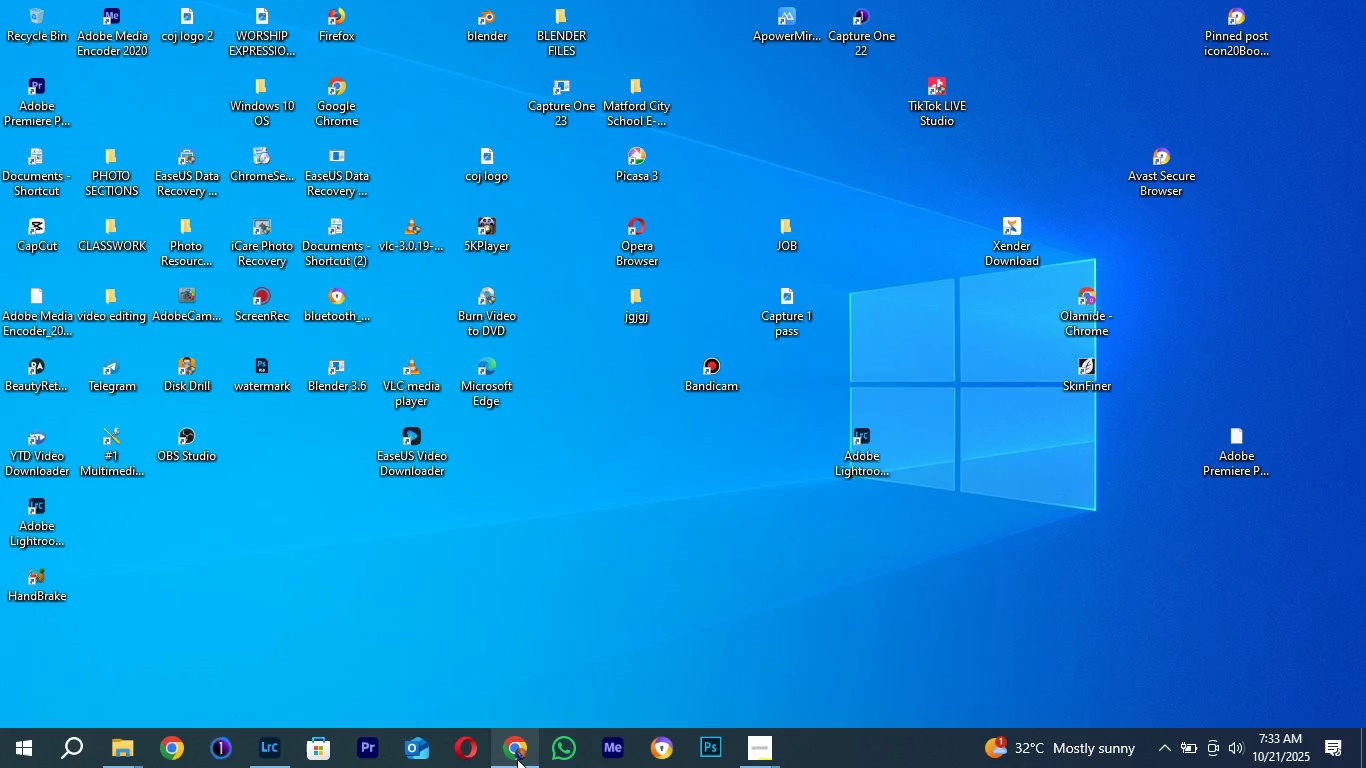 
left_click([517, 761])
 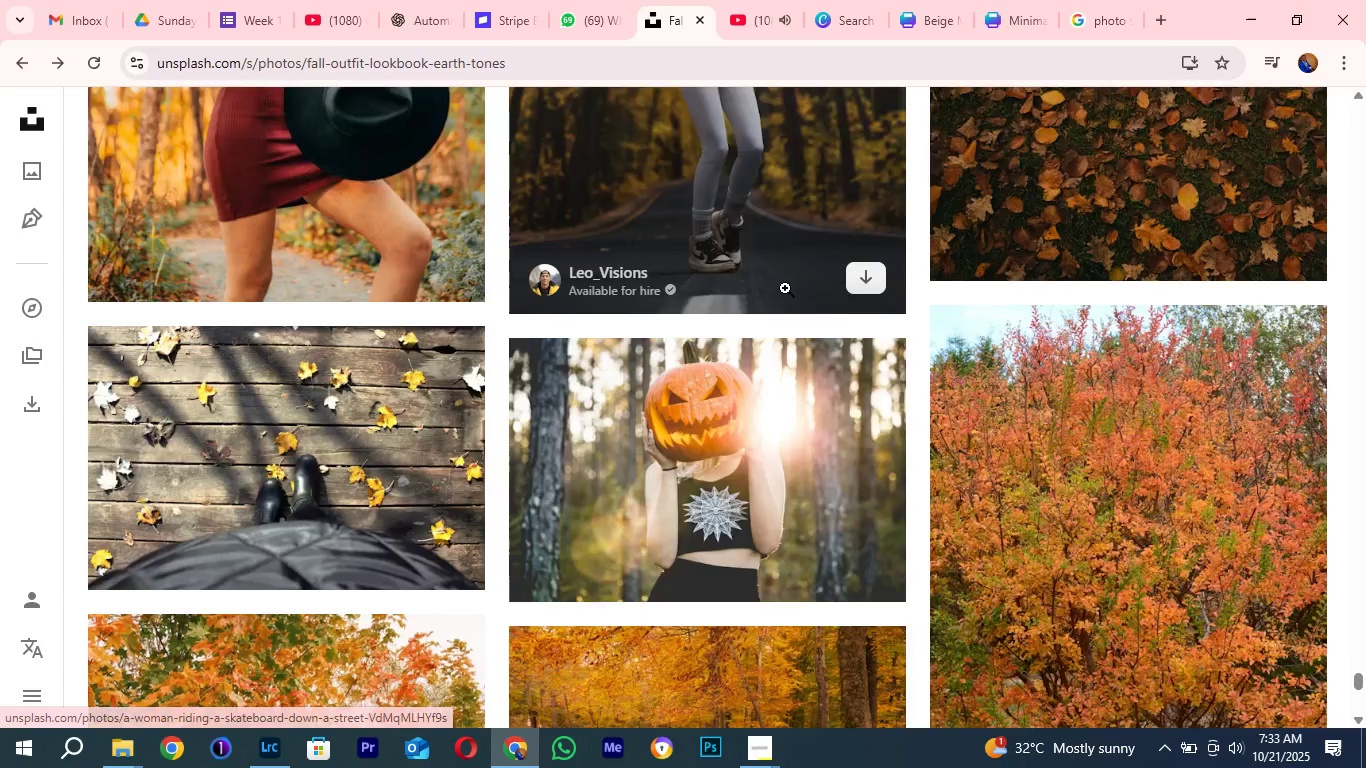 
scroll: coordinate [807, 415], scroll_direction: down, amount: 17.0
 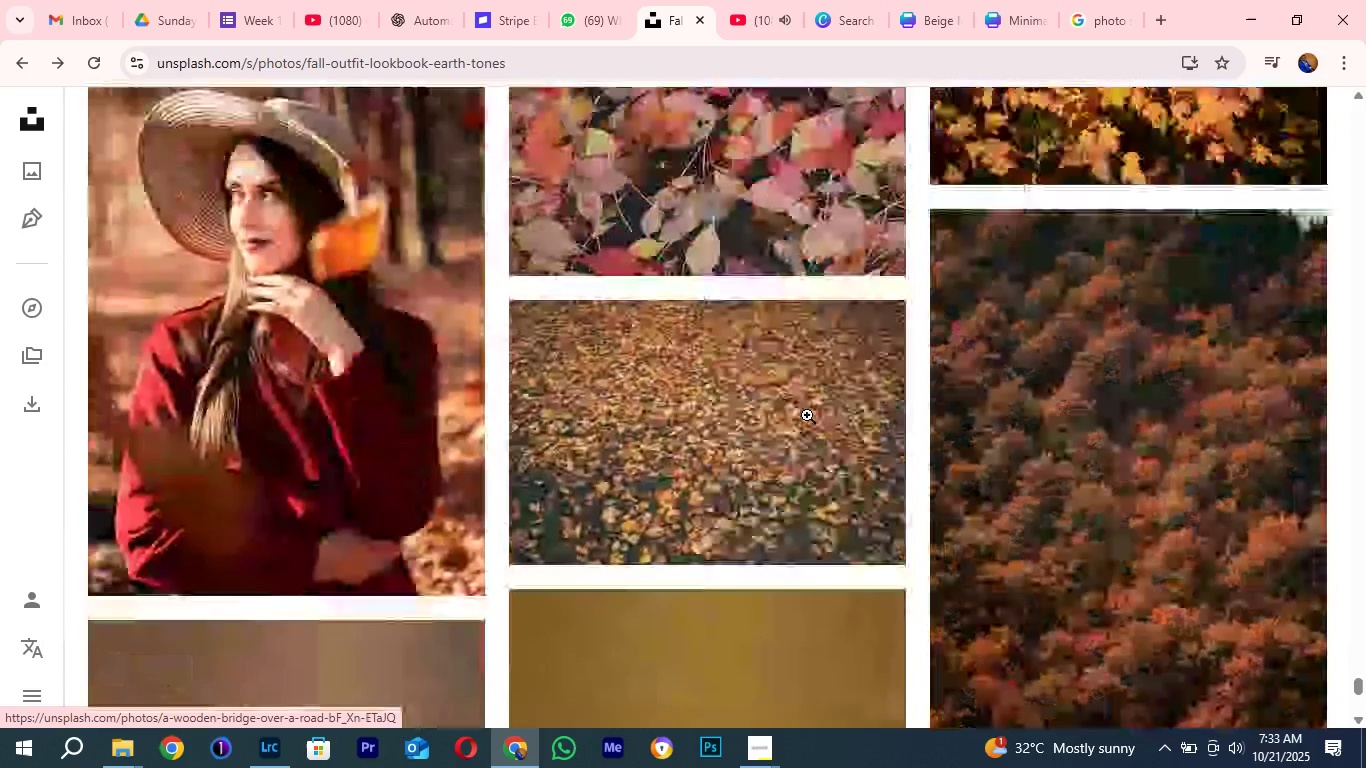 
scroll: coordinate [807, 415], scroll_direction: up, amount: 3.0
 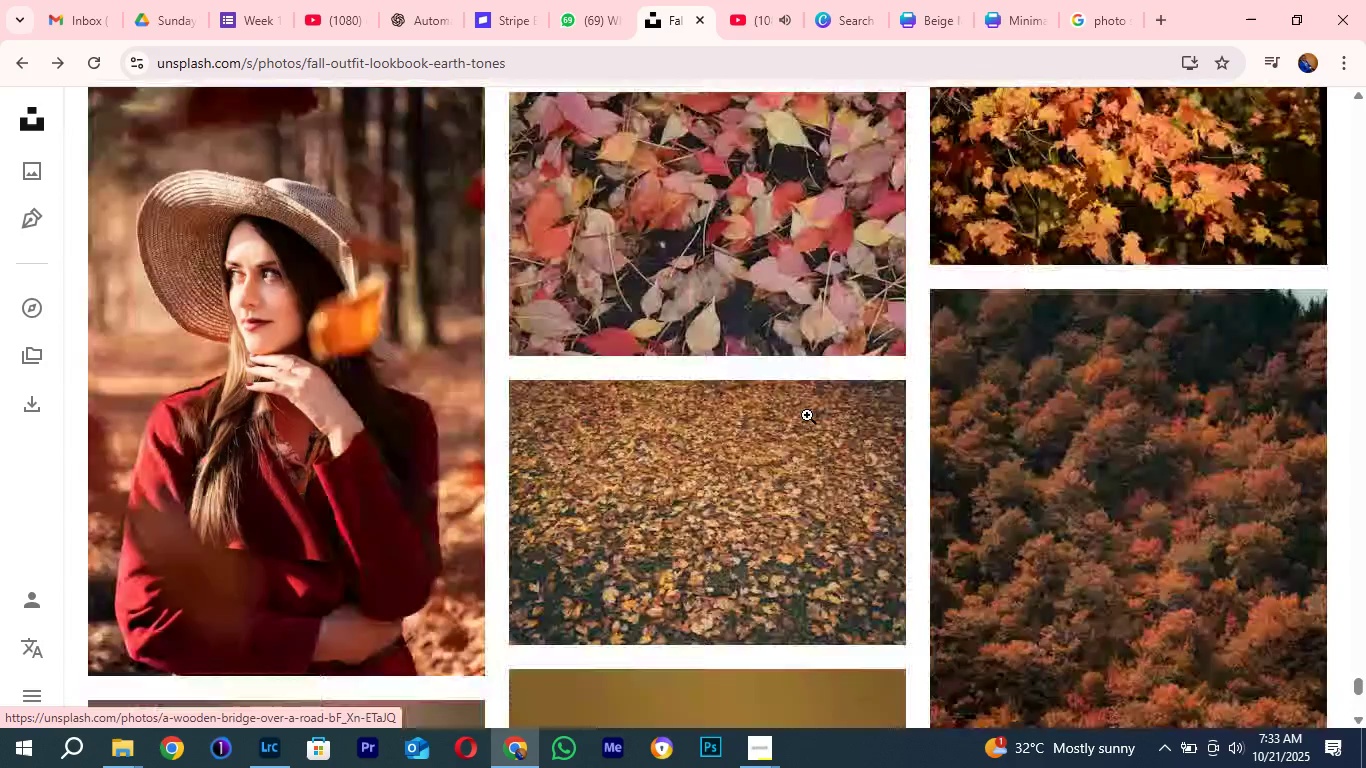 
scroll: coordinate [807, 415], scroll_direction: down, amount: 8.0
 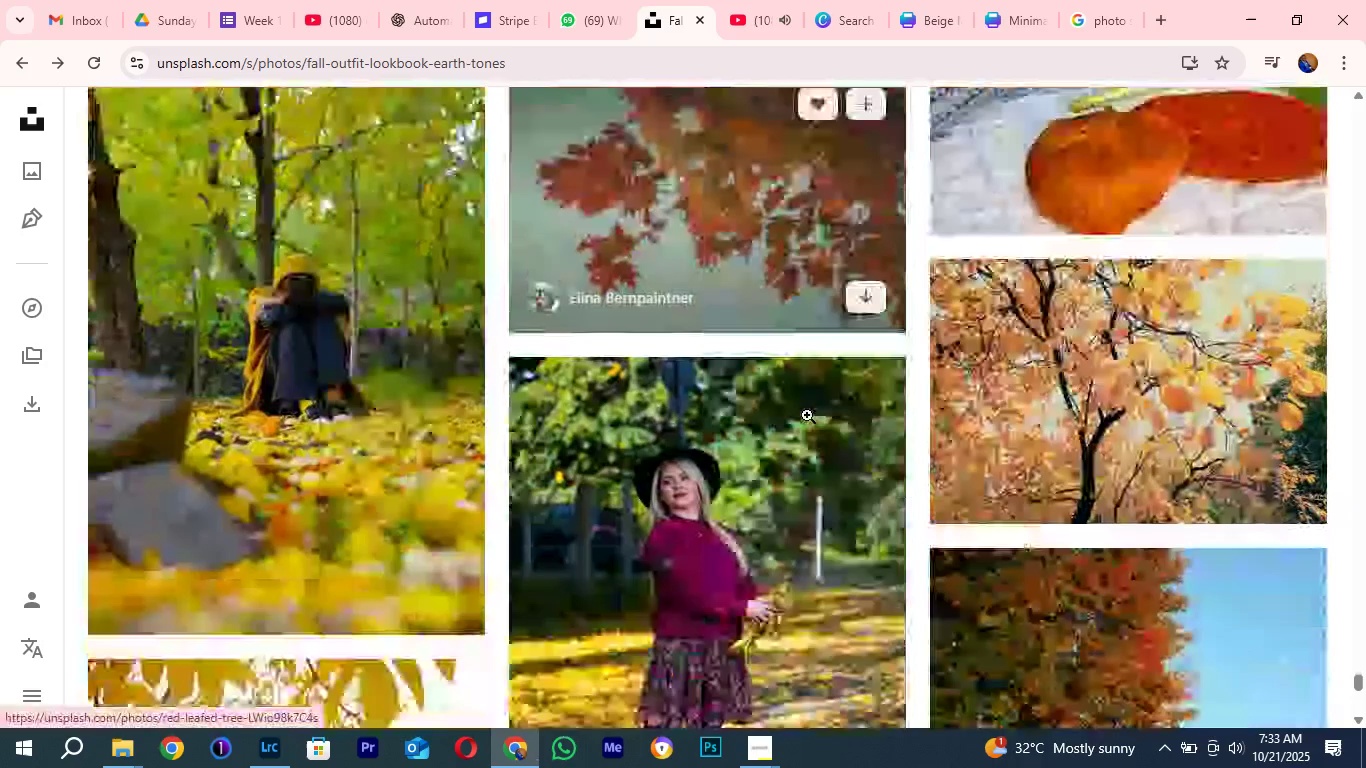 
scroll: coordinate [807, 415], scroll_direction: up, amount: 1.0
 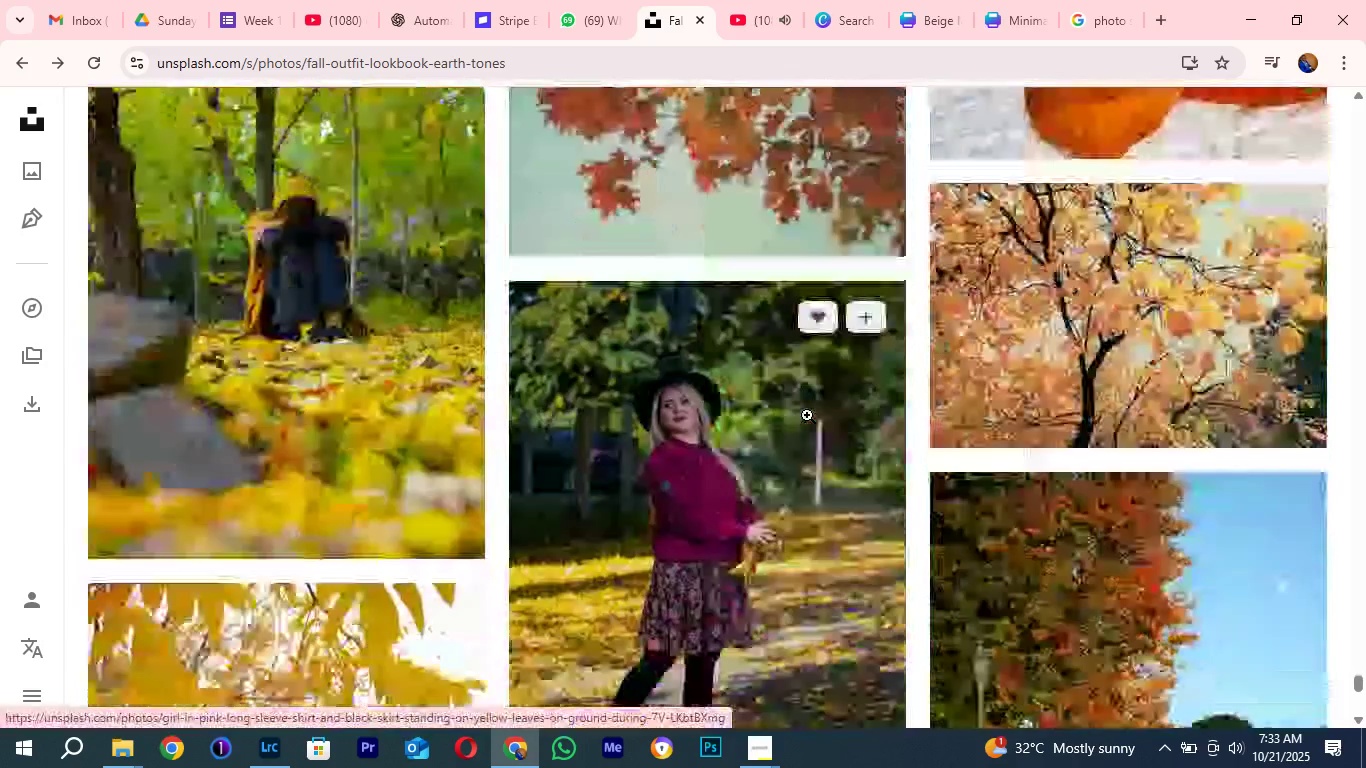 
scroll: coordinate [807, 415], scroll_direction: down, amount: 13.0
 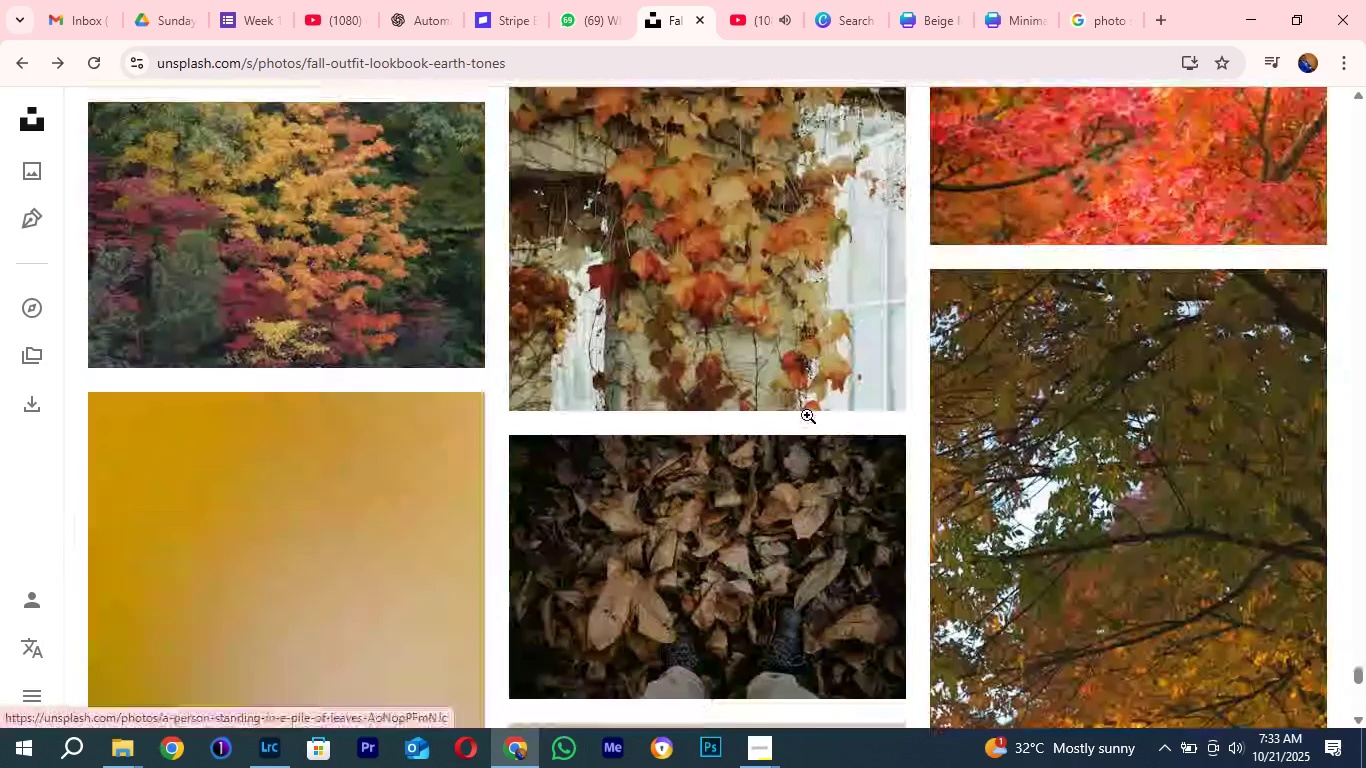 
scroll: coordinate [807, 415], scroll_direction: up, amount: 3.0
 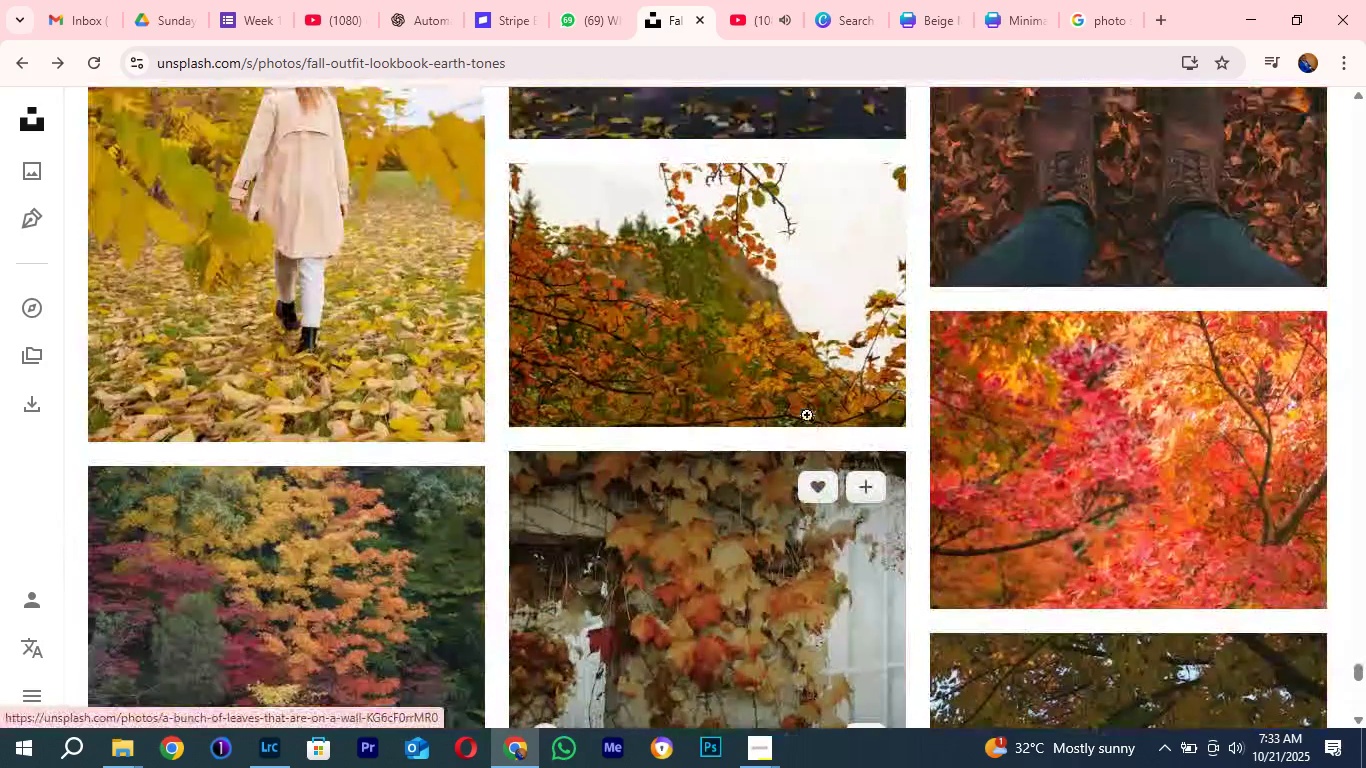 
scroll: coordinate [807, 415], scroll_direction: none, amount: 0.0
 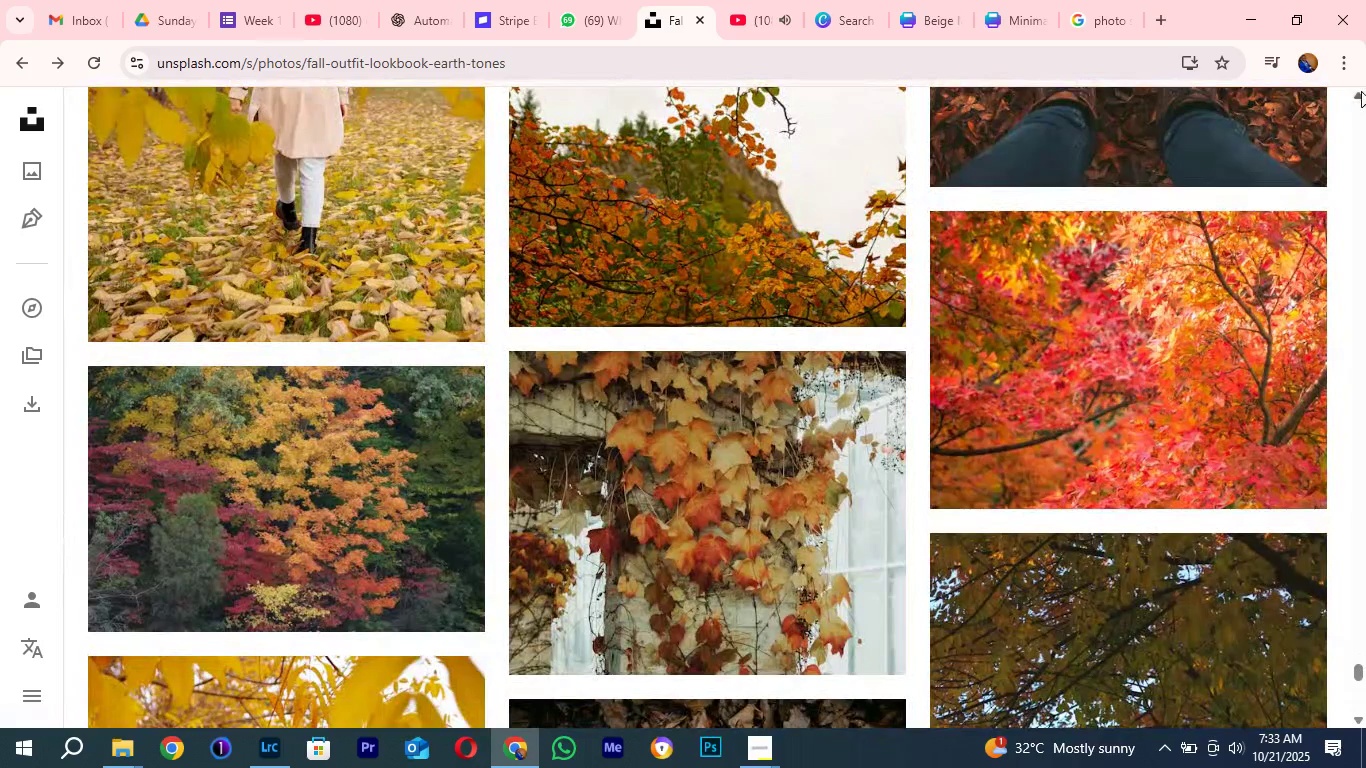 
left_click([1359, 96])
 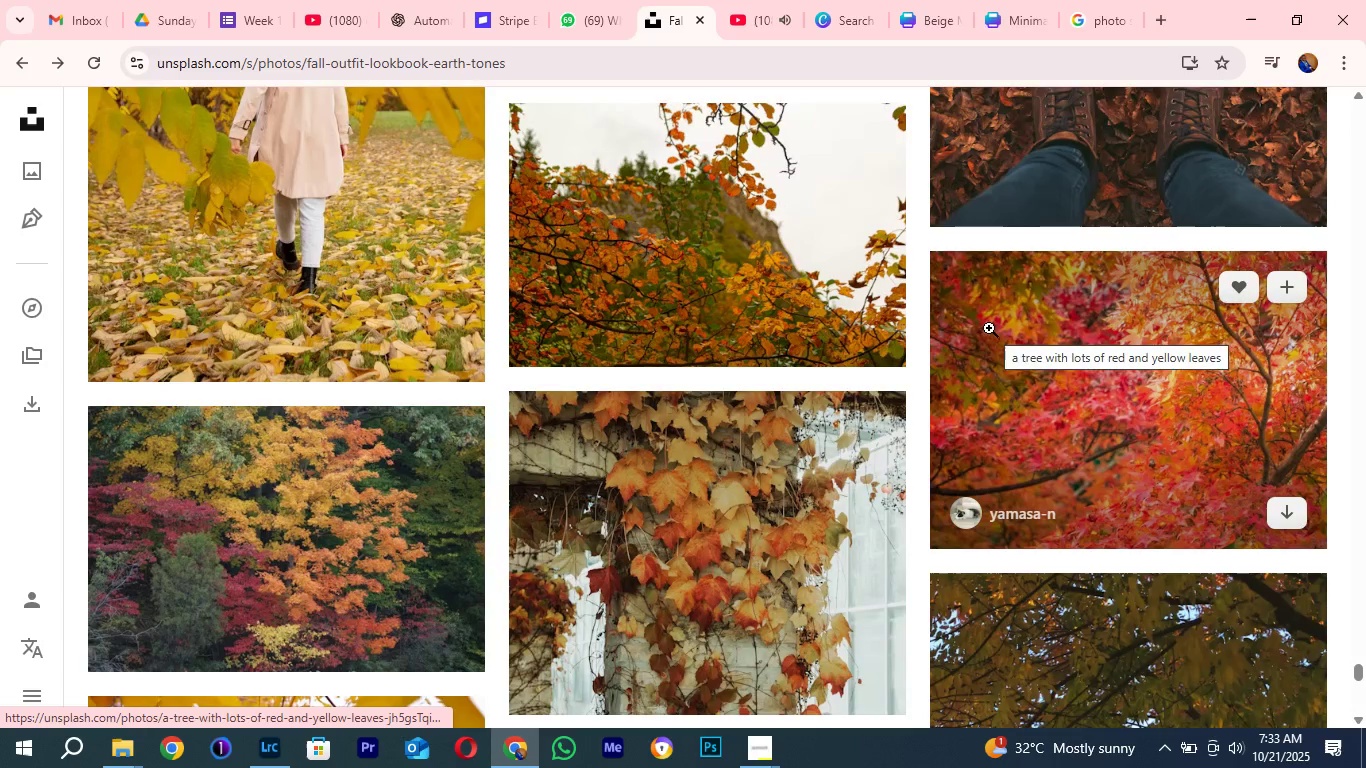 
scroll: coordinate [803, 491], scroll_direction: down, amount: 32.0
 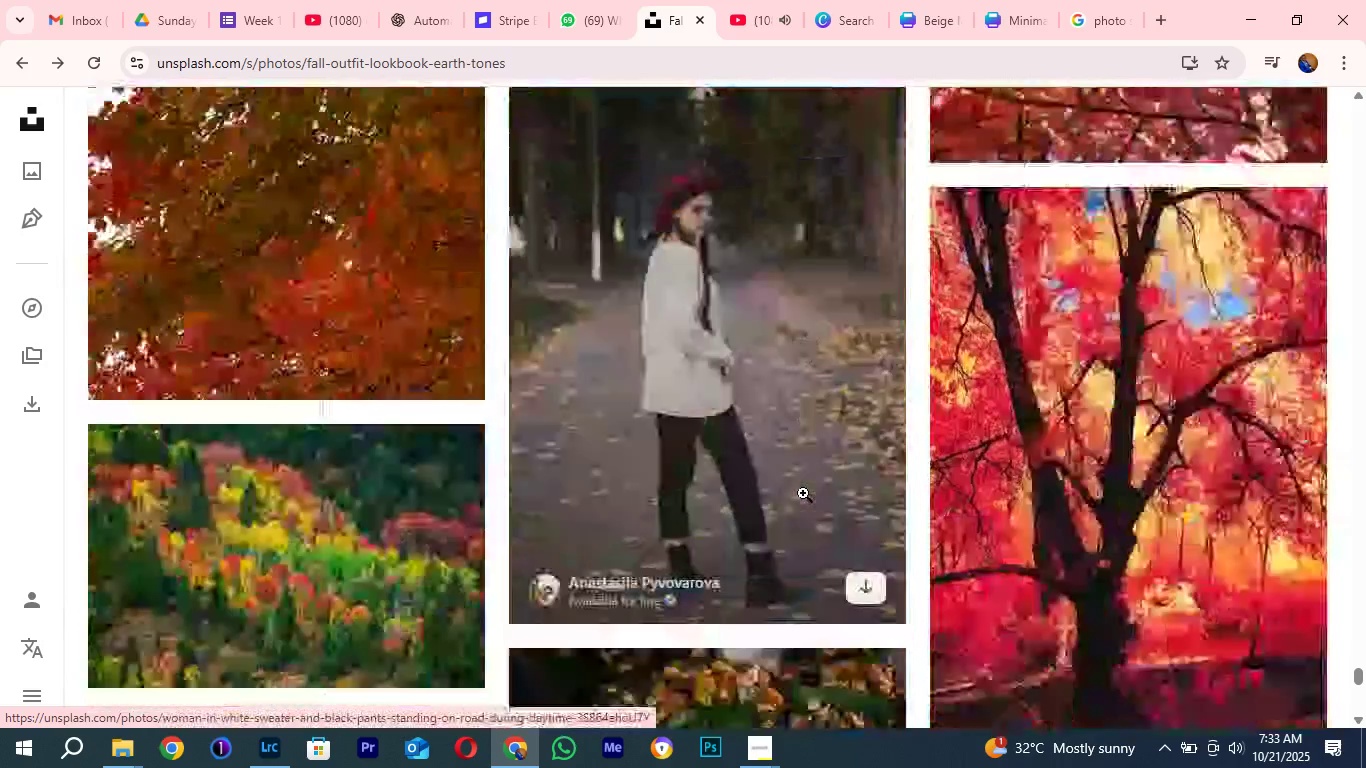 
scroll: coordinate [799, 520], scroll_direction: down, amount: 35.0
 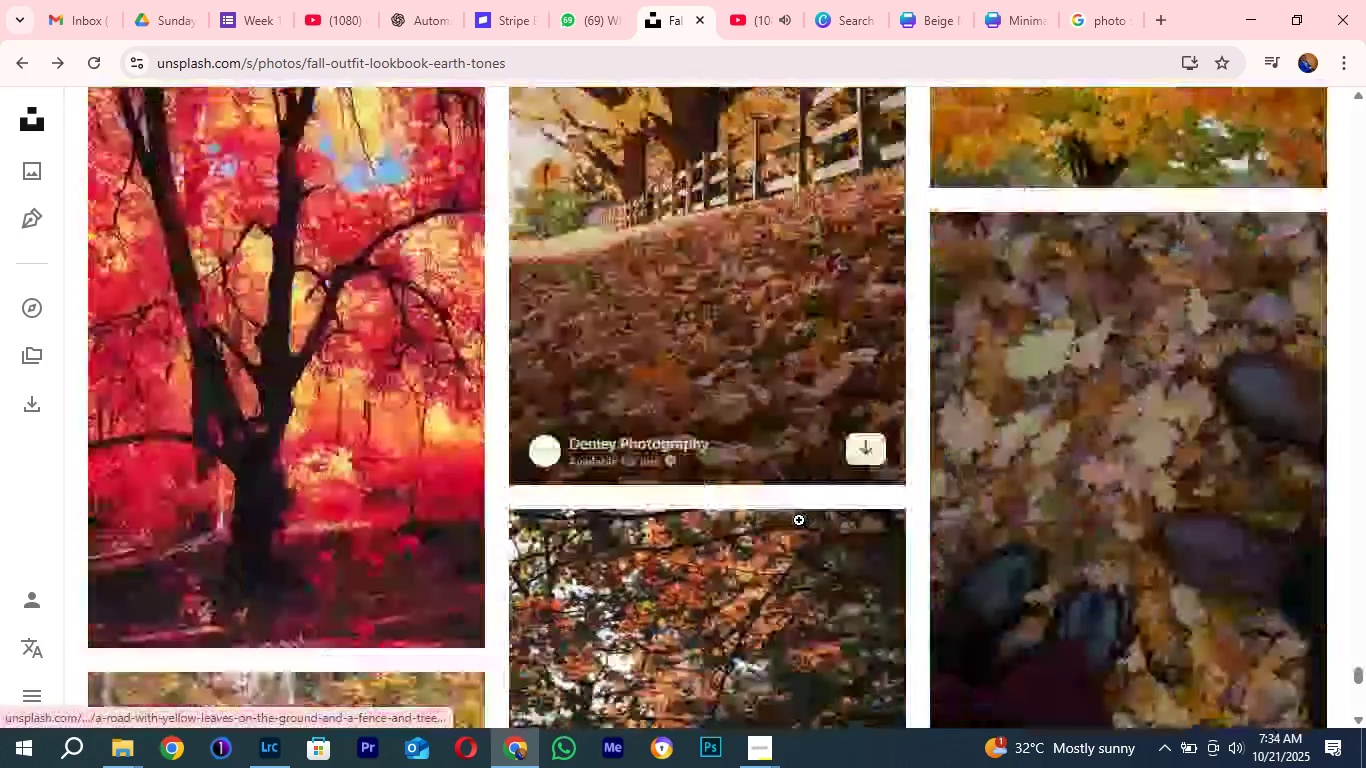 
scroll: coordinate [789, 442], scroll_direction: down, amount: 29.0
 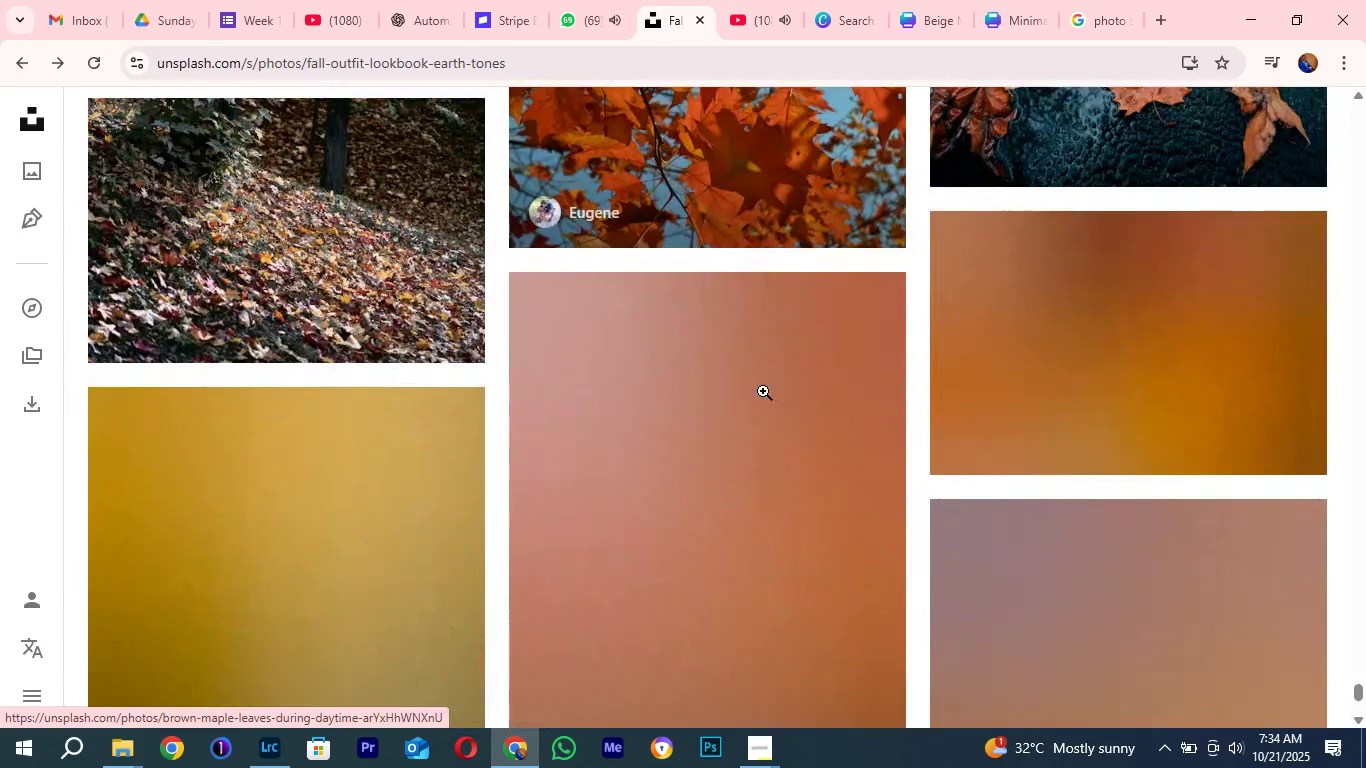 
scroll: coordinate [831, 496], scroll_direction: down, amount: 14.0
 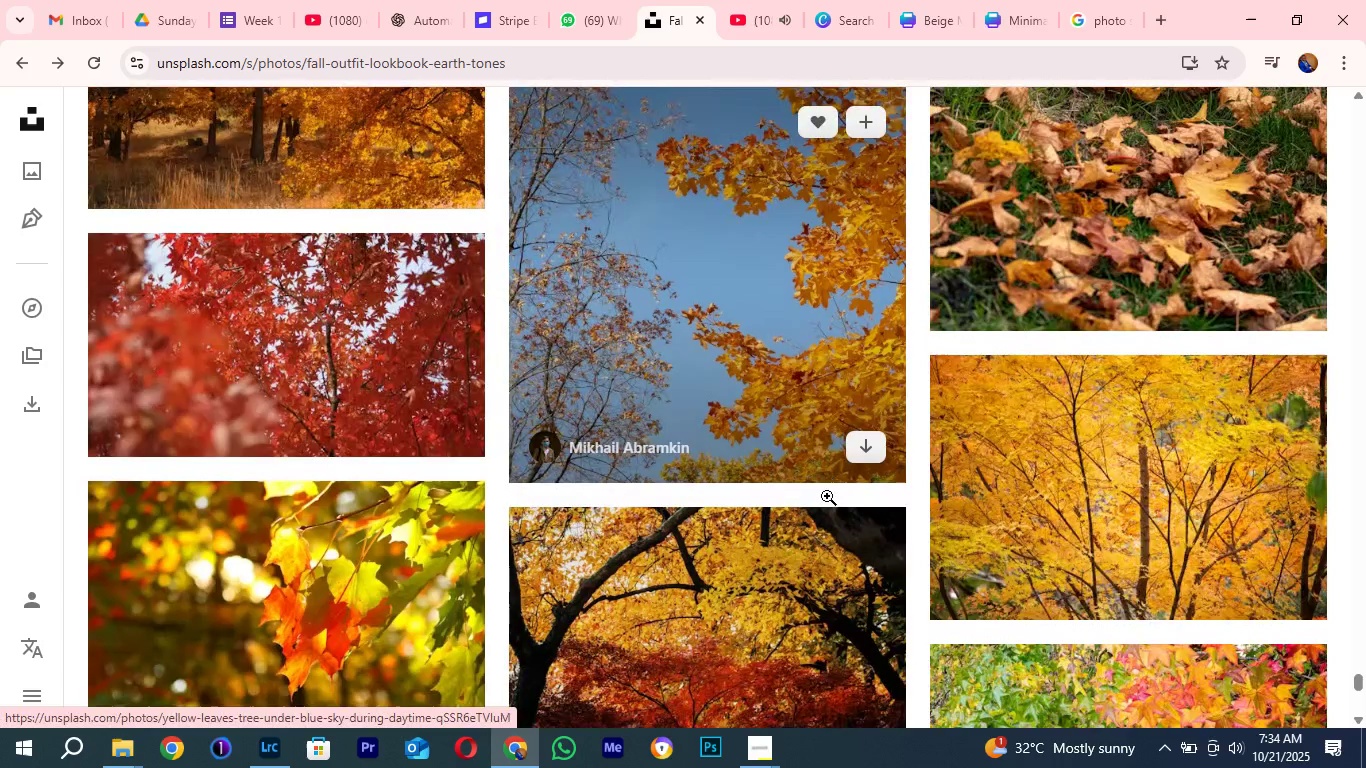 
scroll: coordinate [800, 459], scroll_direction: down, amount: 15.0
 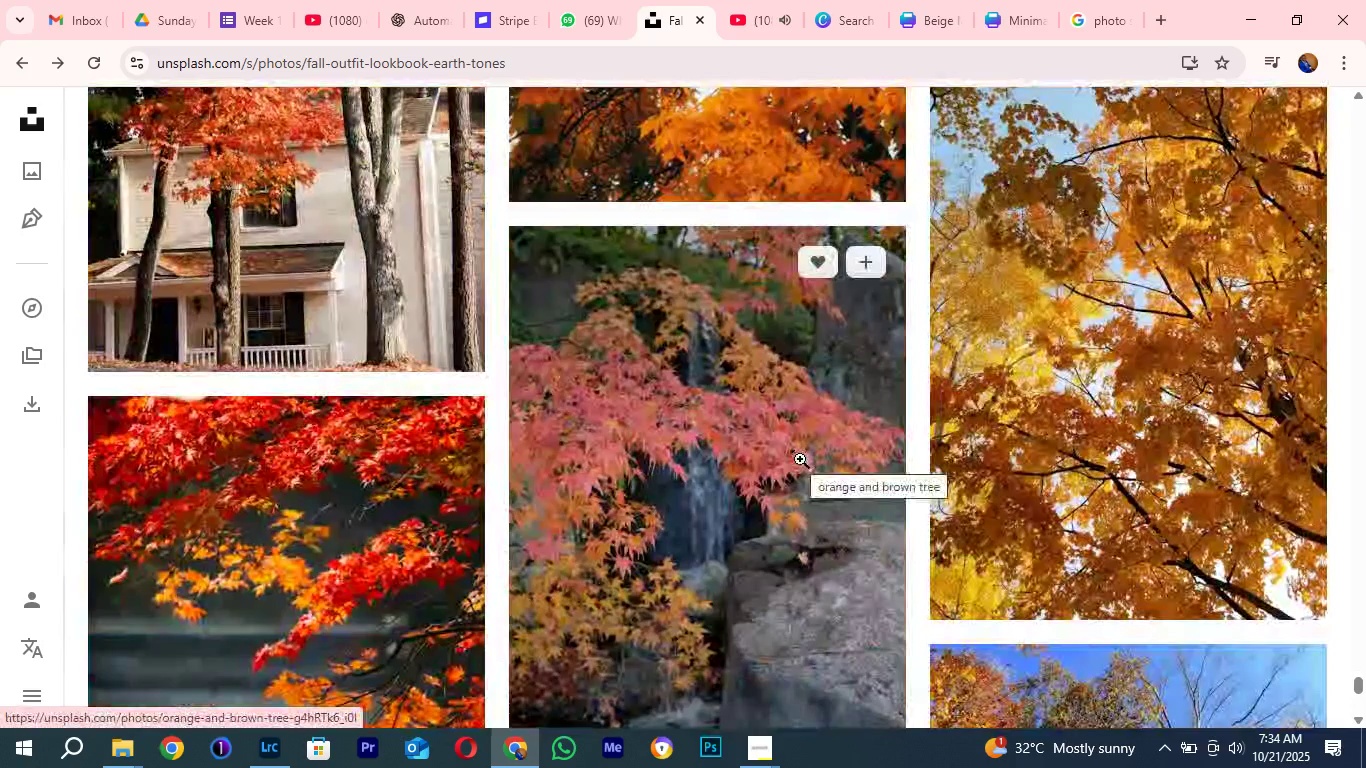 
scroll: coordinate [797, 460], scroll_direction: down, amount: 8.0
 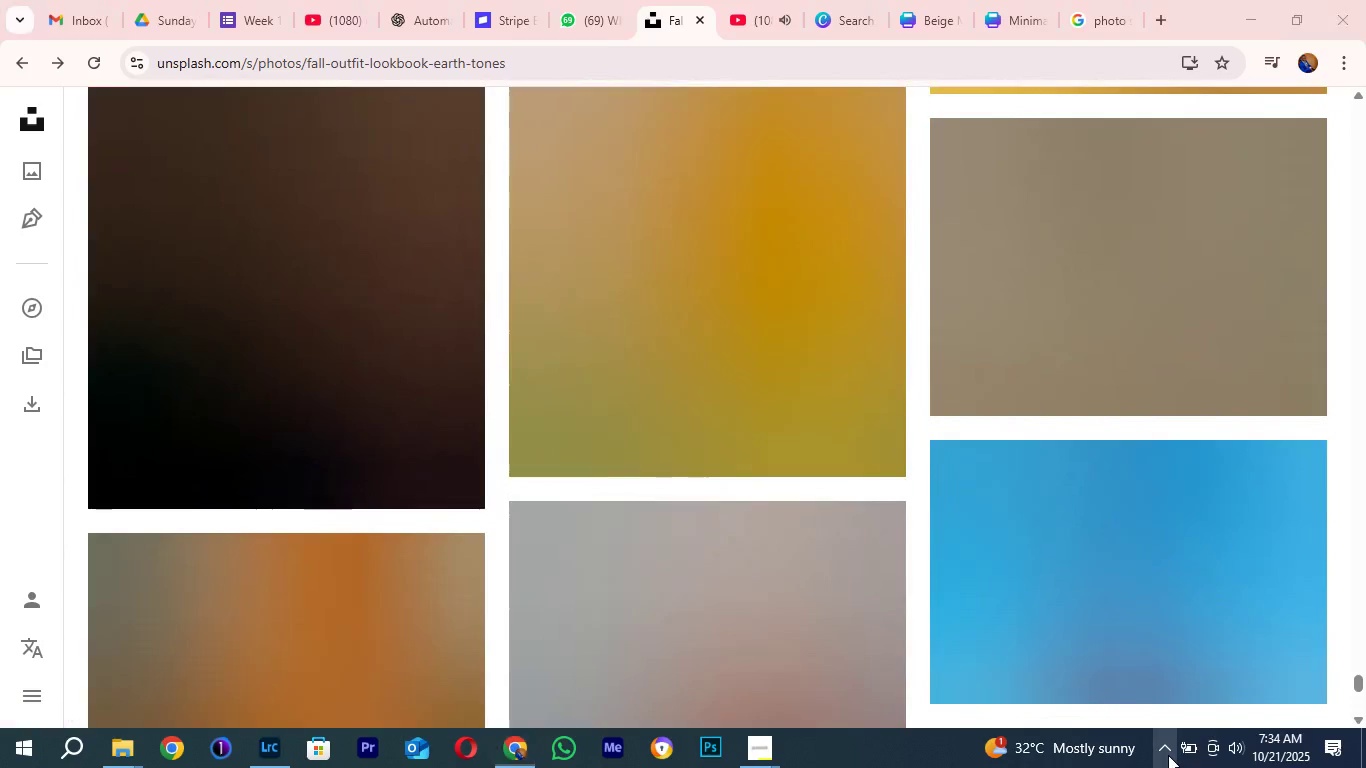 
left_click([1168, 755])
 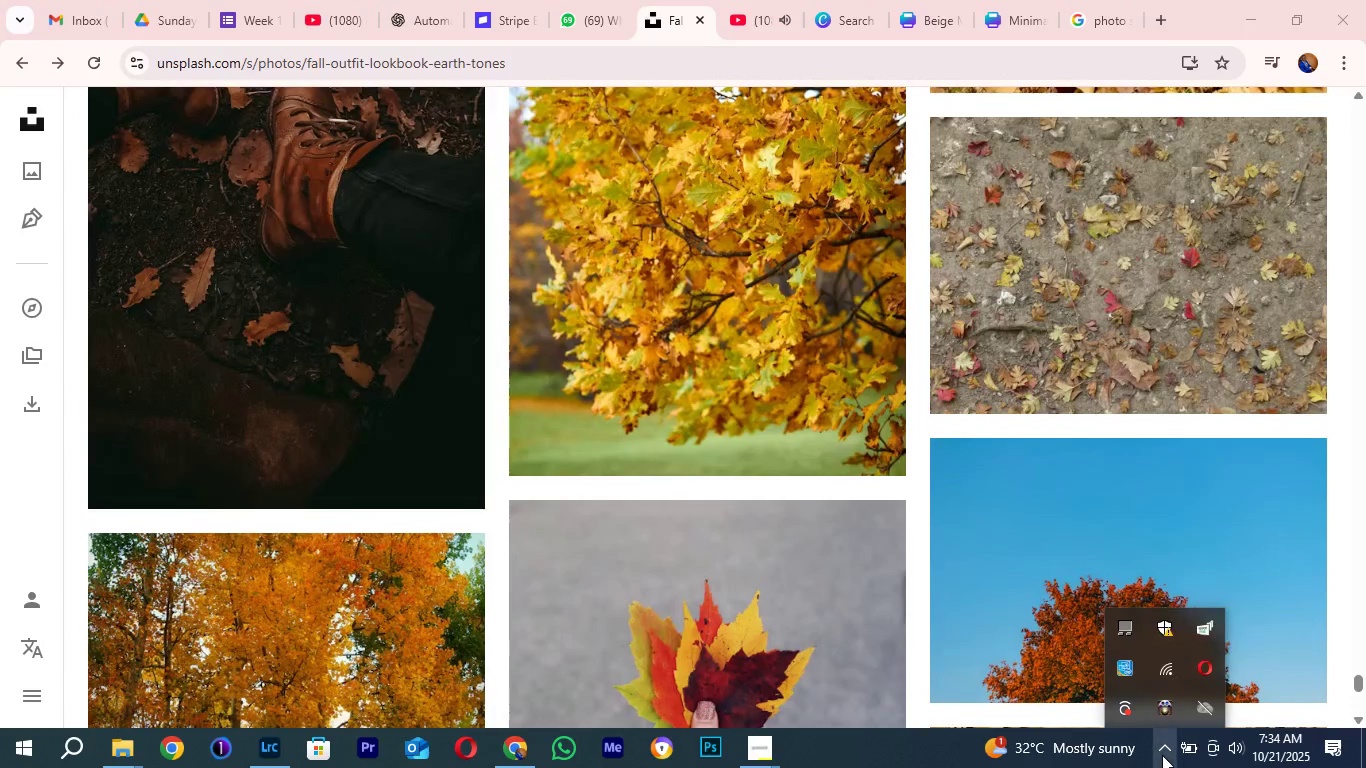 
left_click([1162, 755])
 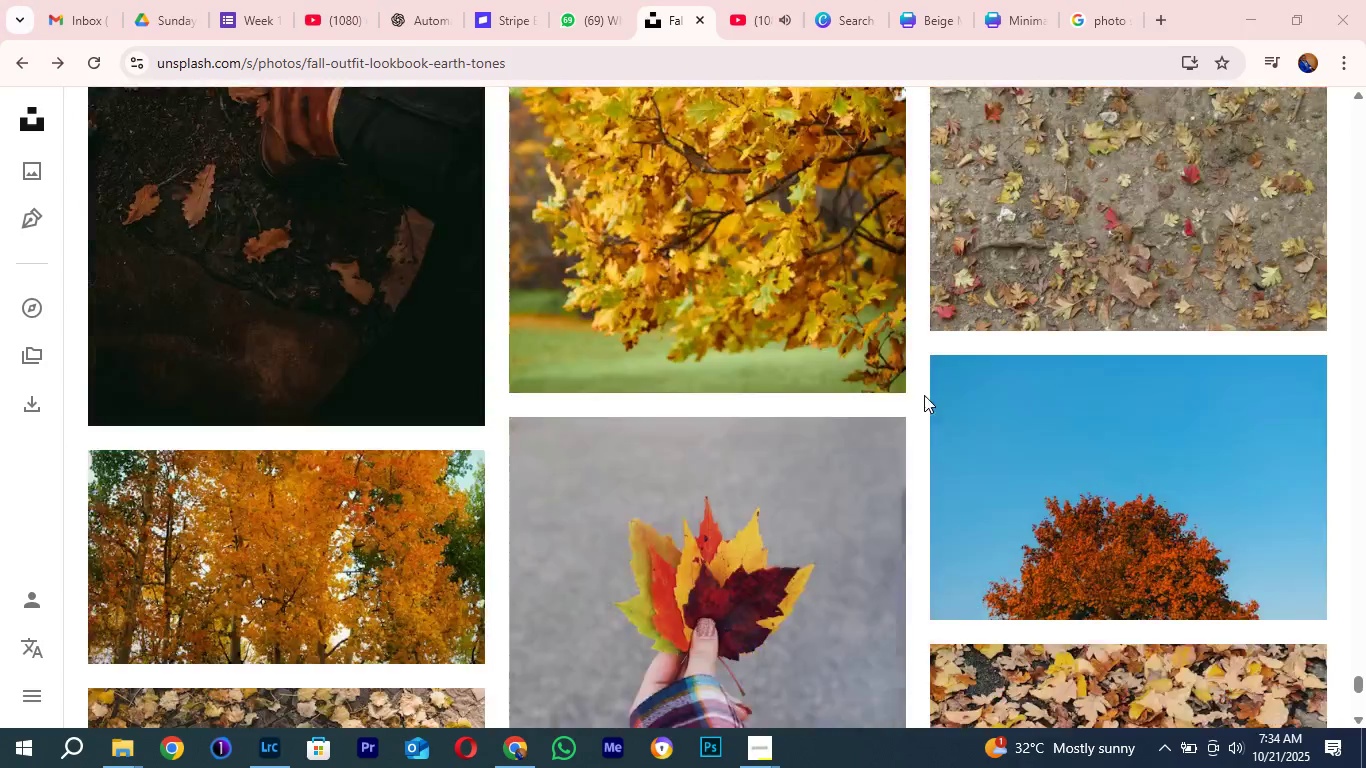 
scroll: coordinate [920, 415], scroll_direction: down, amount: 13.0
 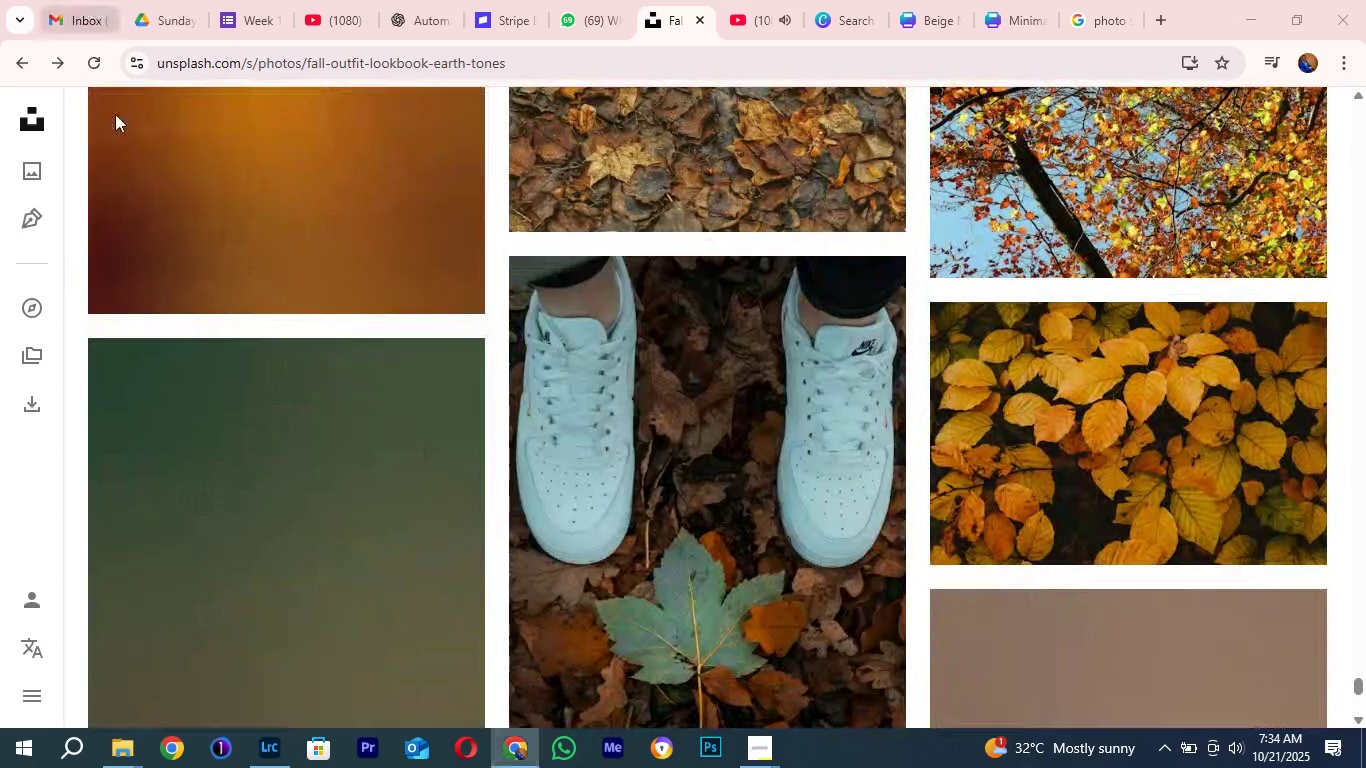 
left_click([72, 0])
 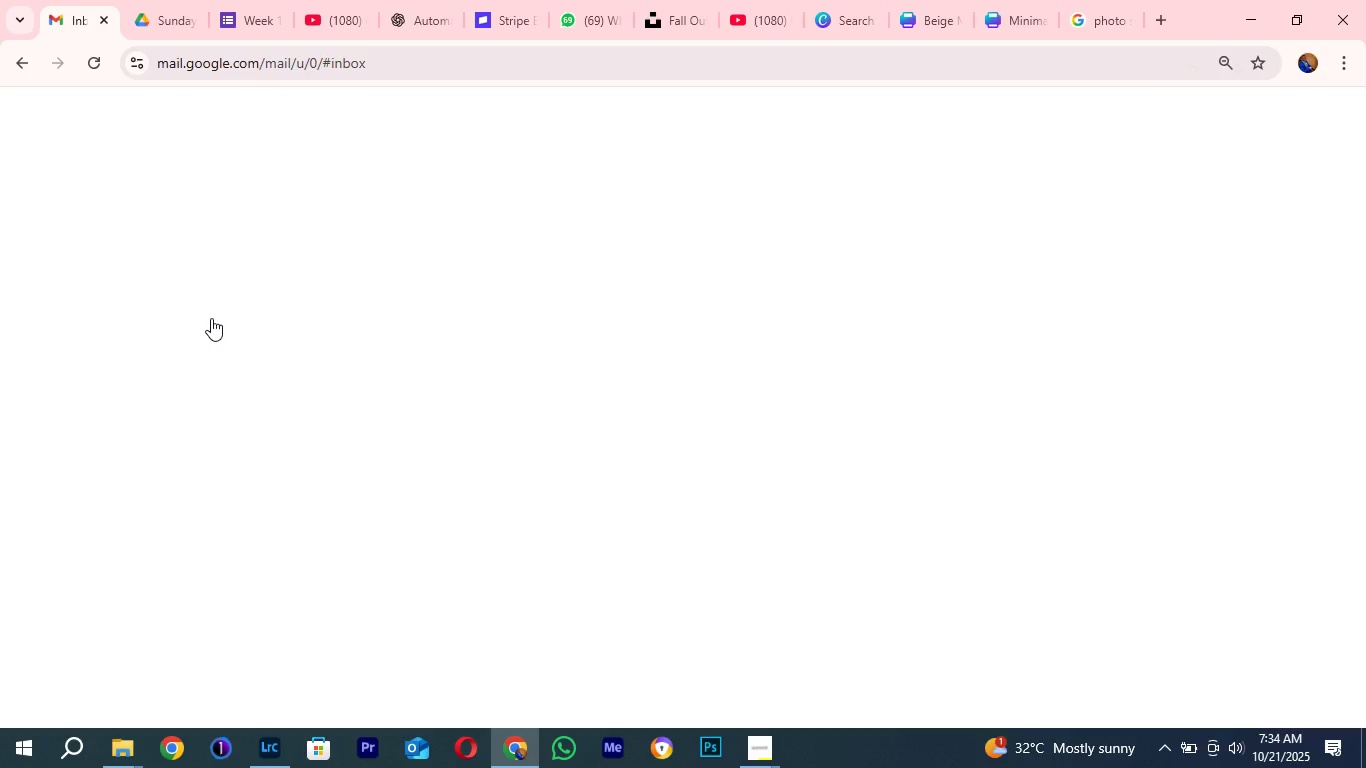 
wait(7.39)
 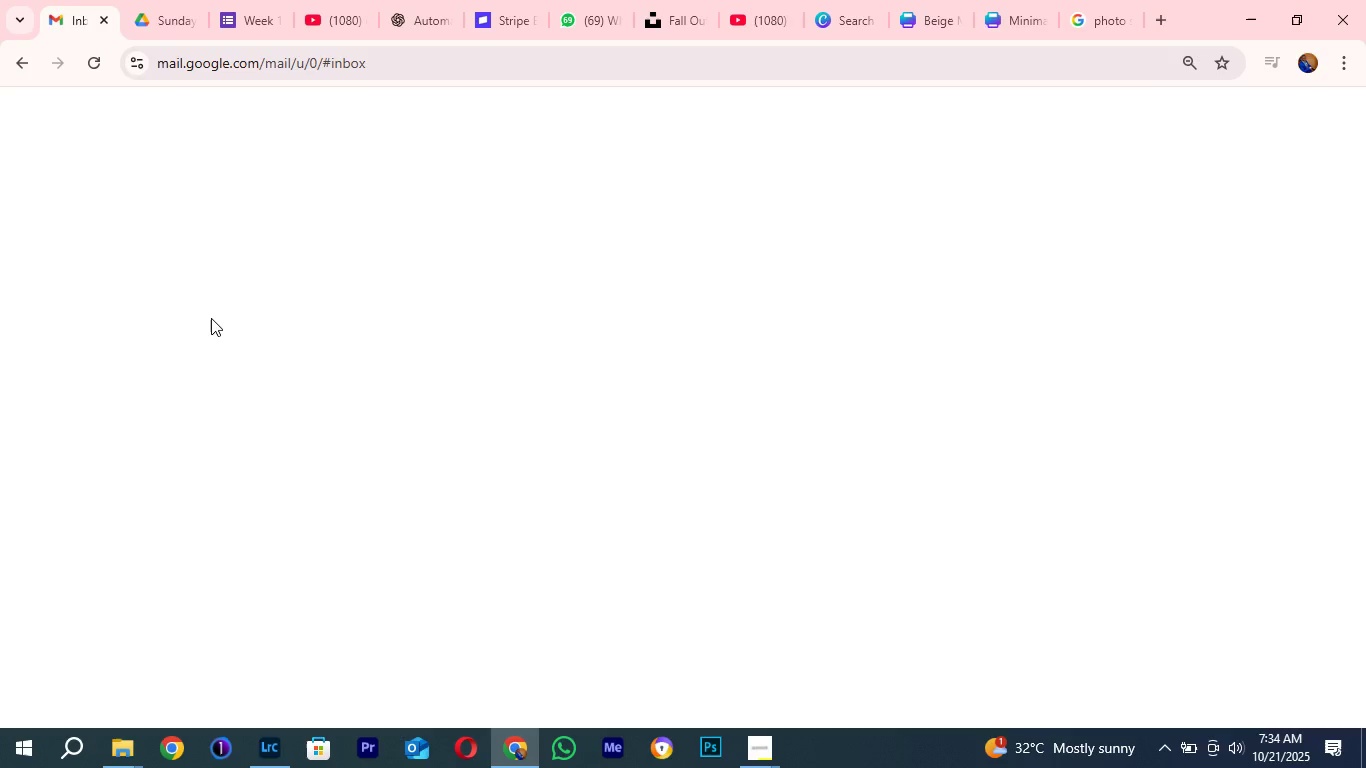 
mouse_move([285, 440])
 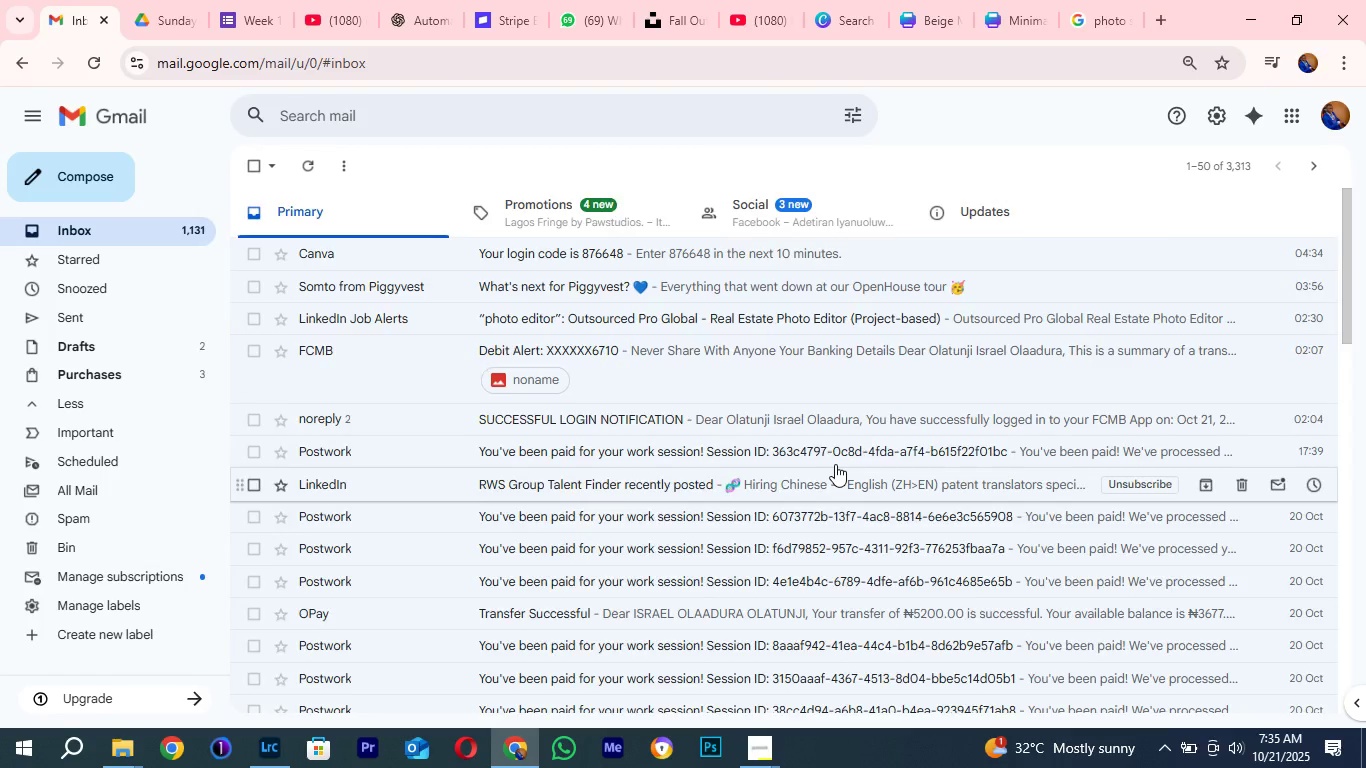 
scroll: coordinate [835, 464], scroll_direction: down, amount: 4.0
 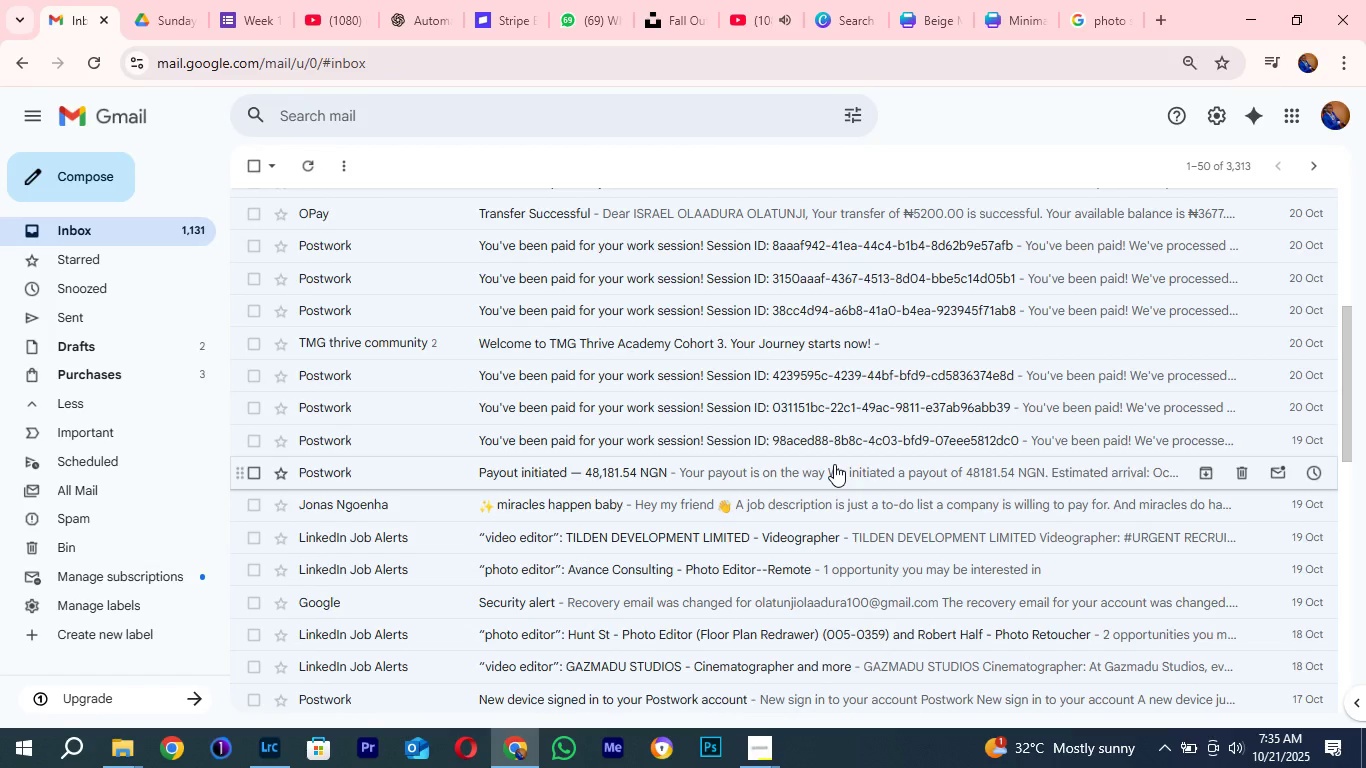 
scroll: coordinate [834, 464], scroll_direction: up, amount: 6.0
 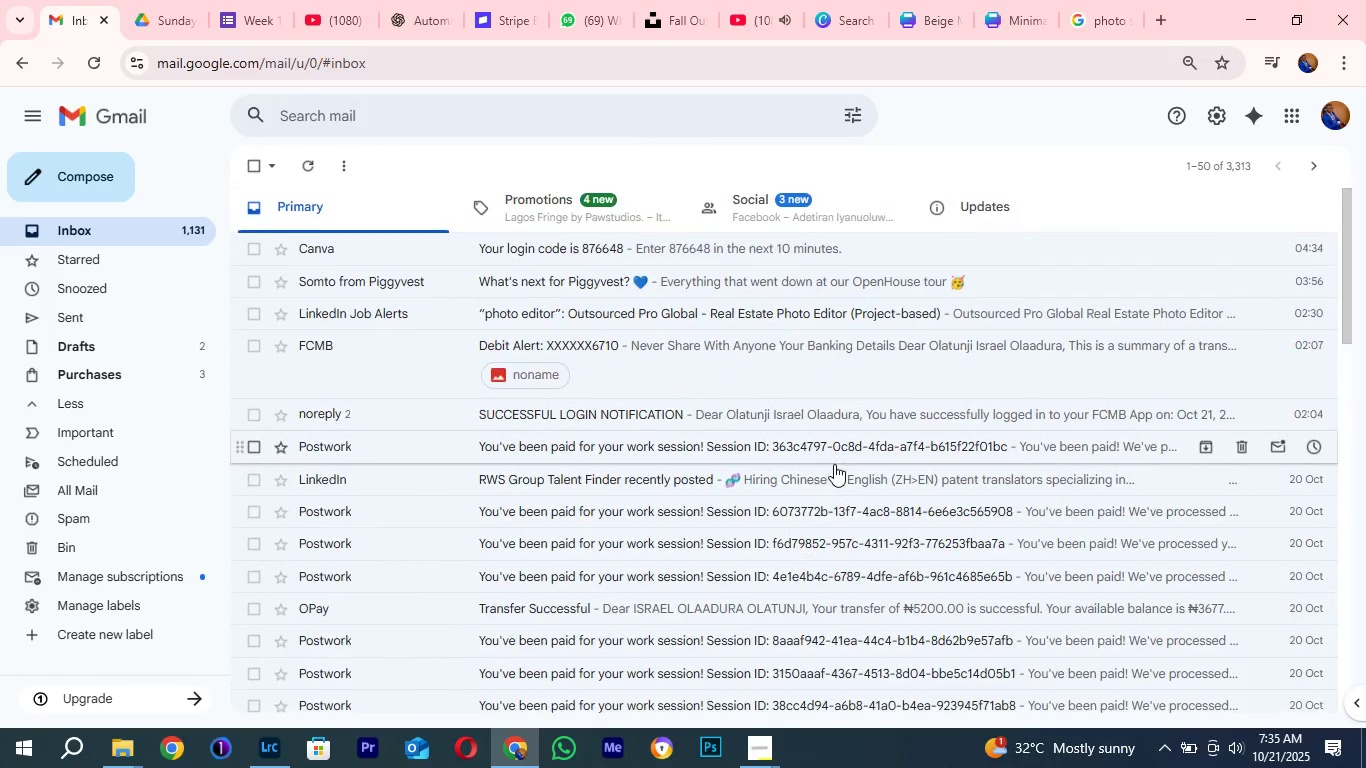 
scroll: coordinate [834, 478], scroll_direction: down, amount: 19.0
 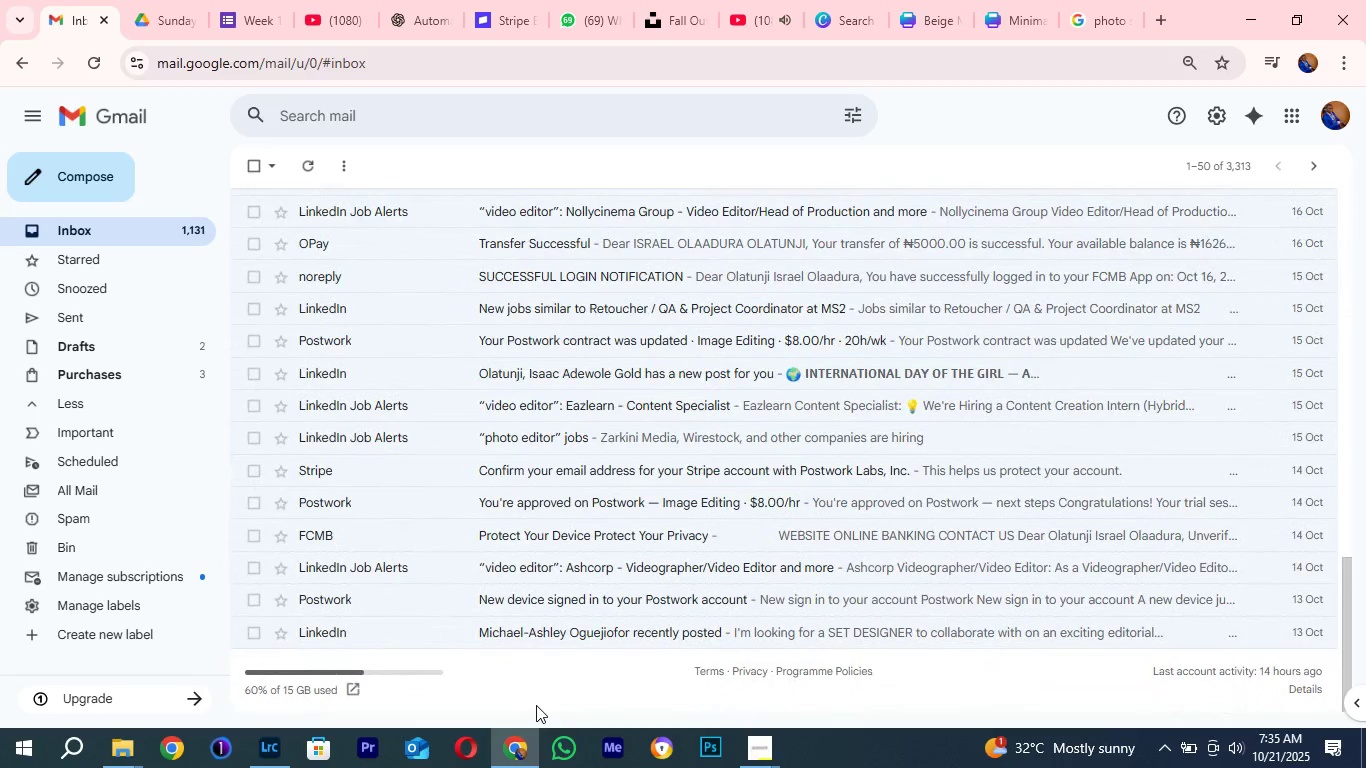 
wait(12.14)
 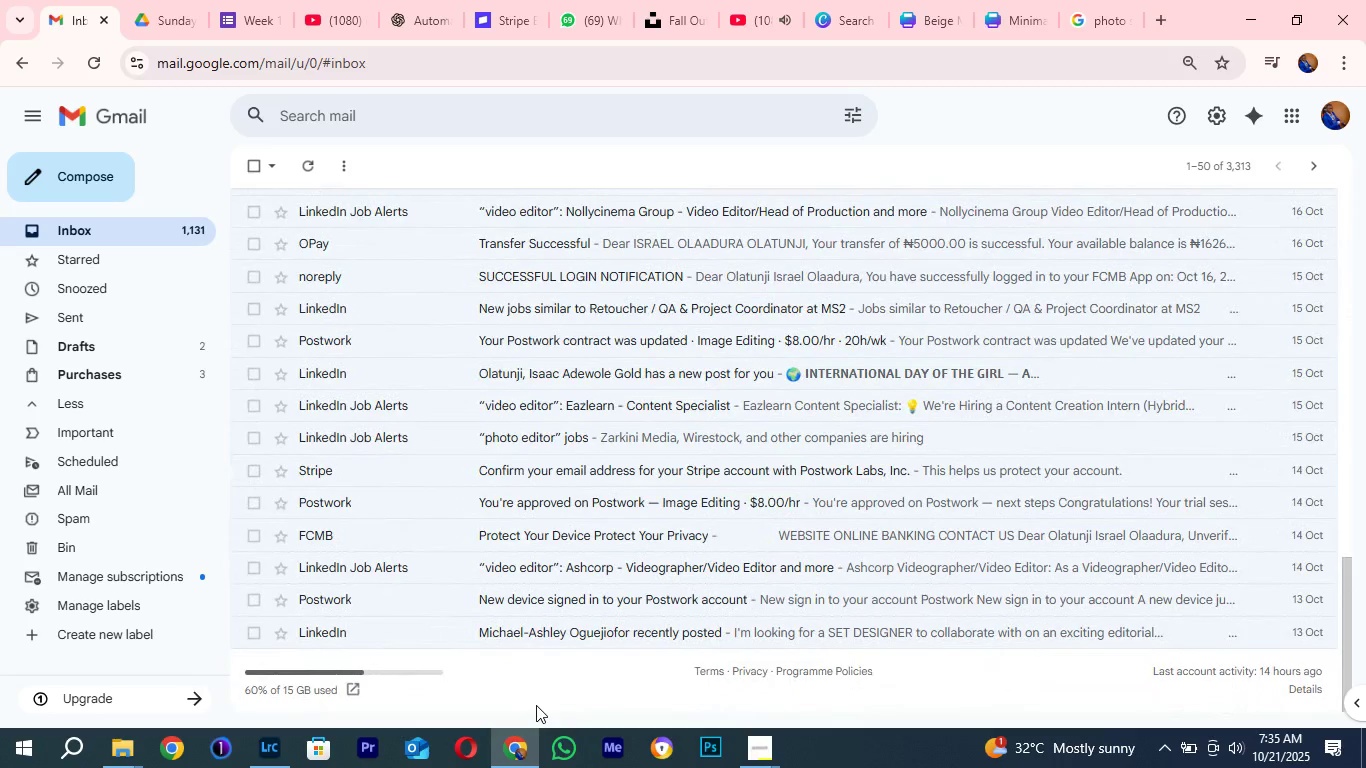 
scroll: coordinate [537, 638], scroll_direction: up, amount: 11.0
 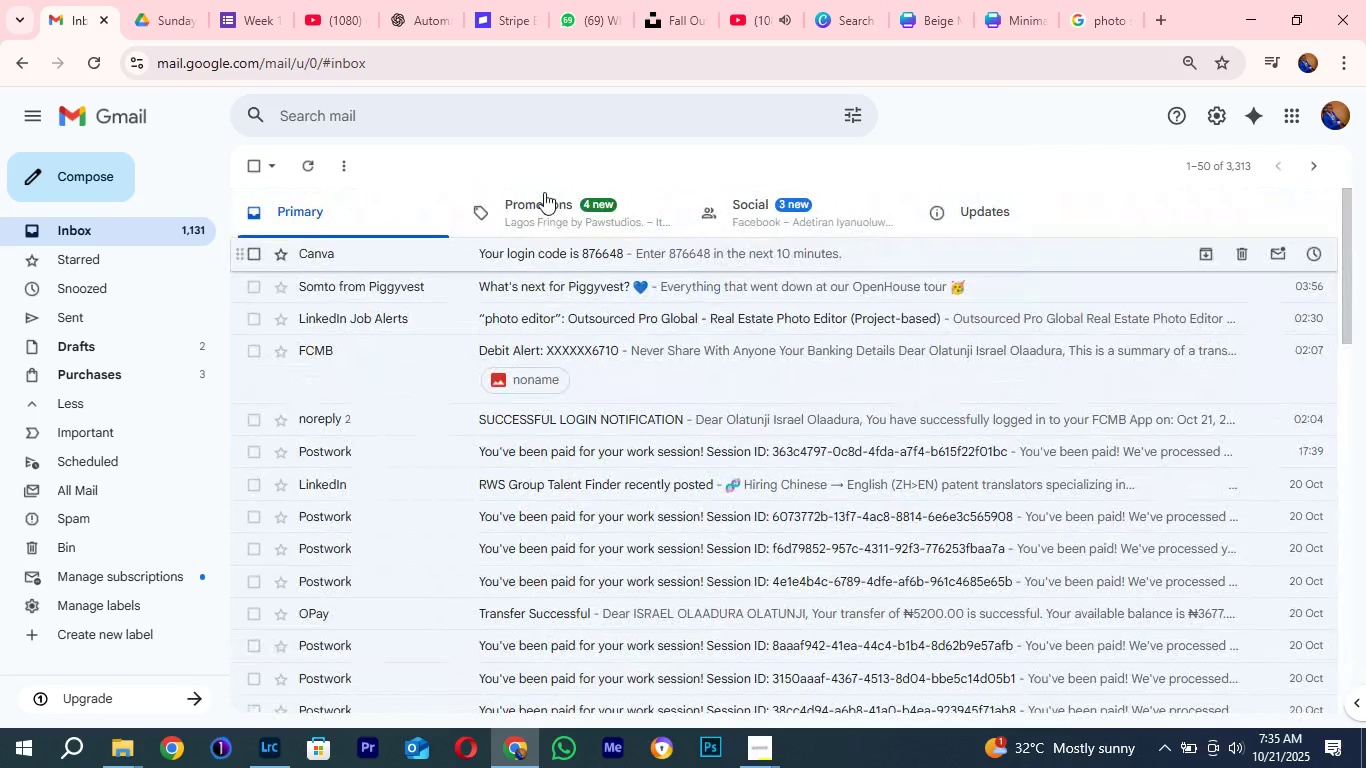 
left_click([544, 192])
 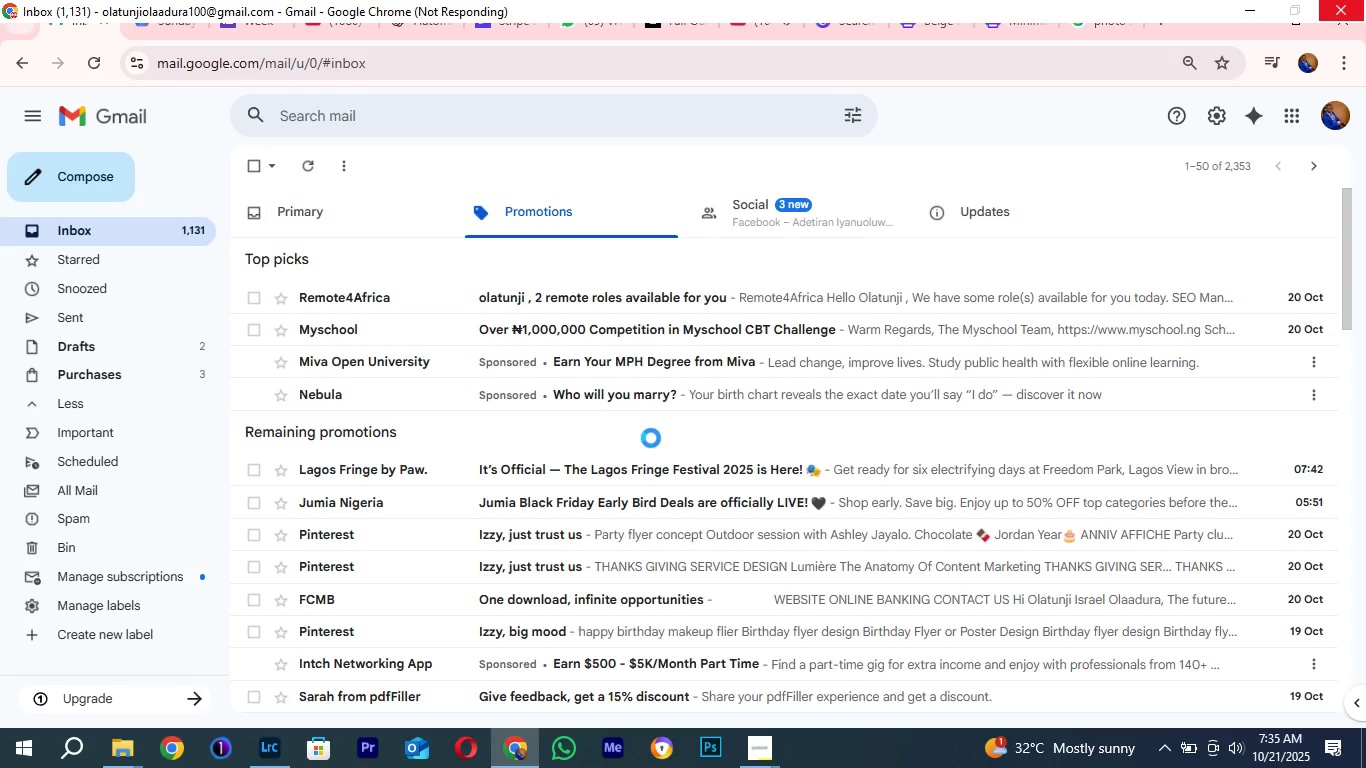 
wait(23.22)
 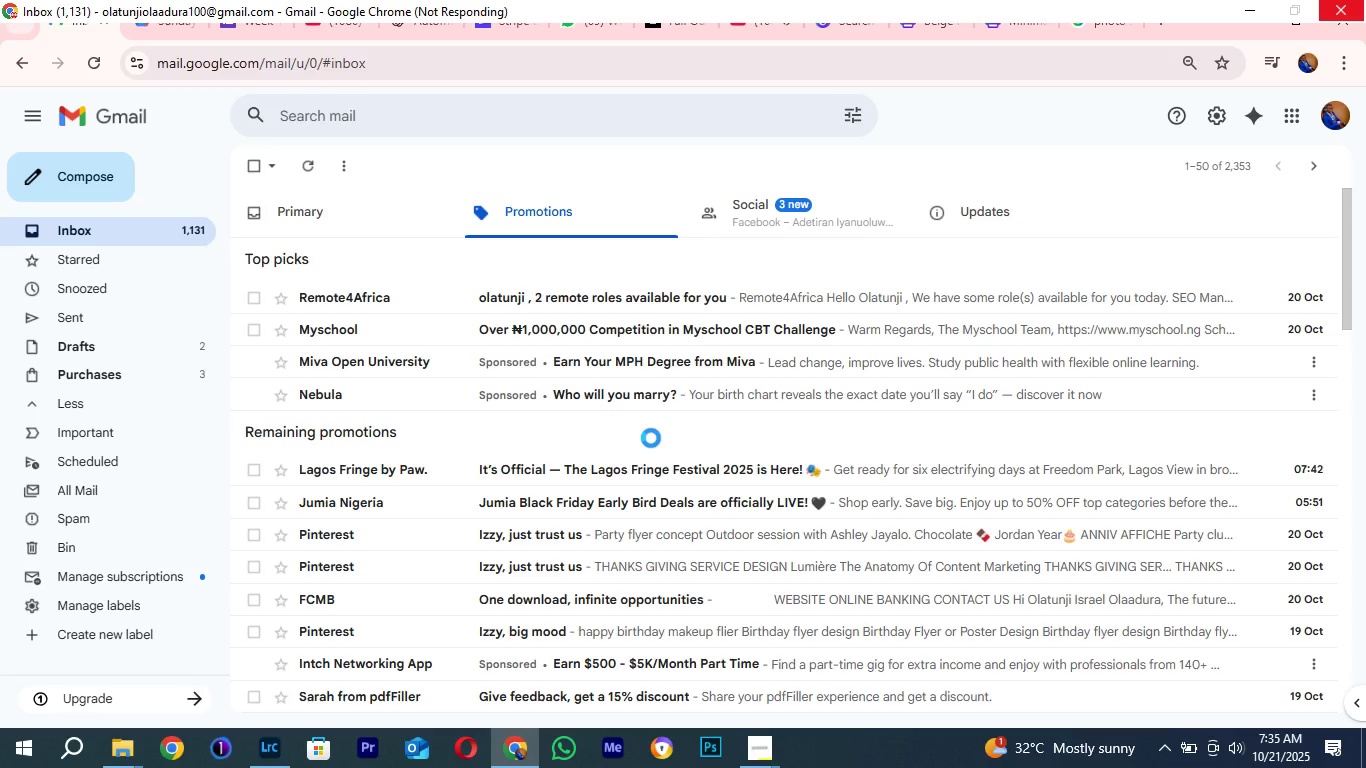 
left_click([640, 470])
 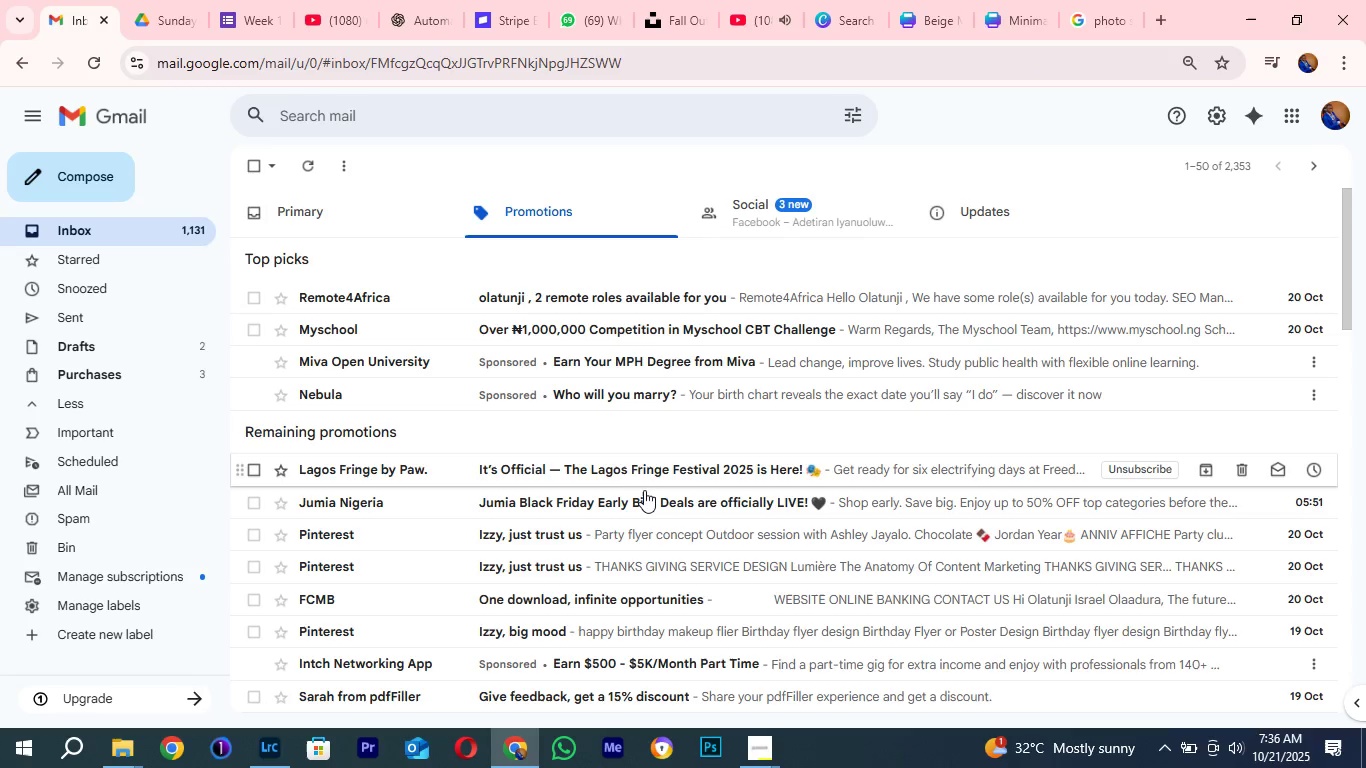 
wait(23.69)
 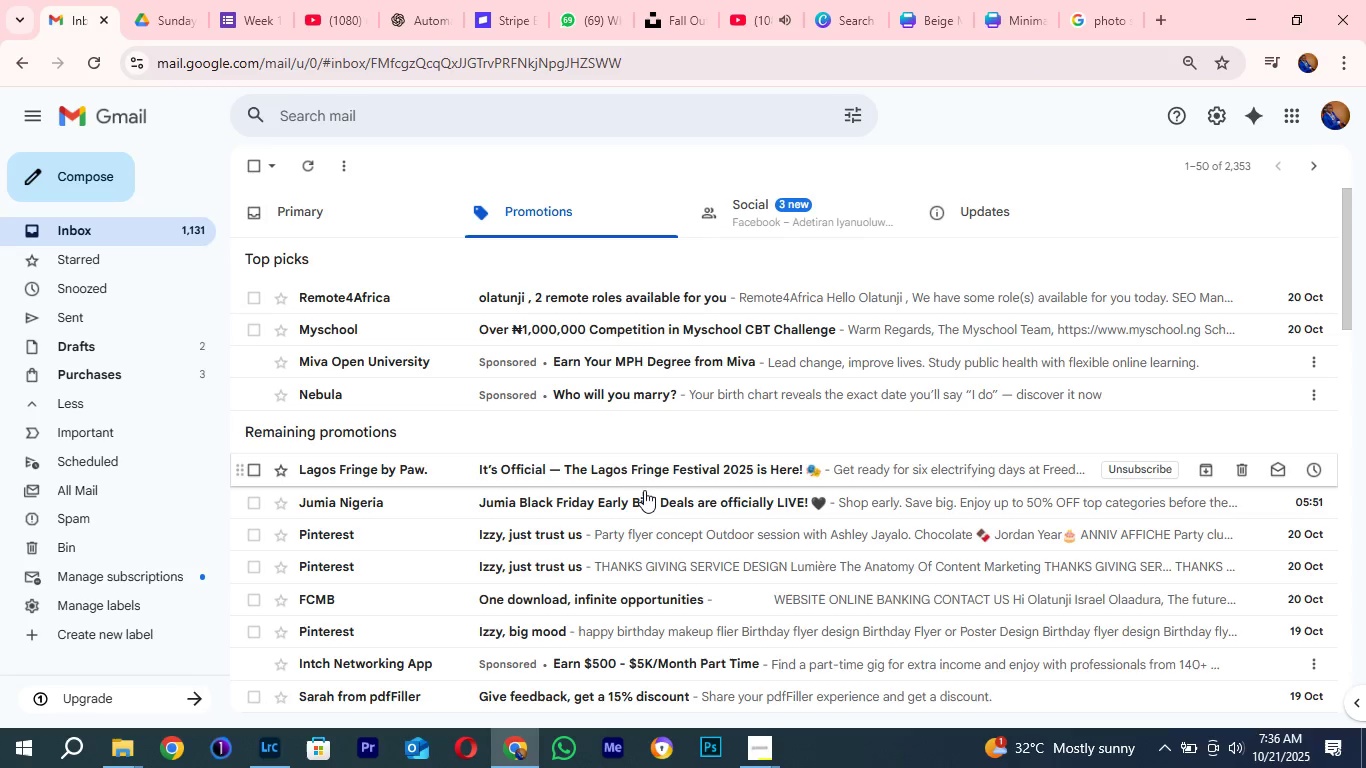 
left_click([752, 301])
 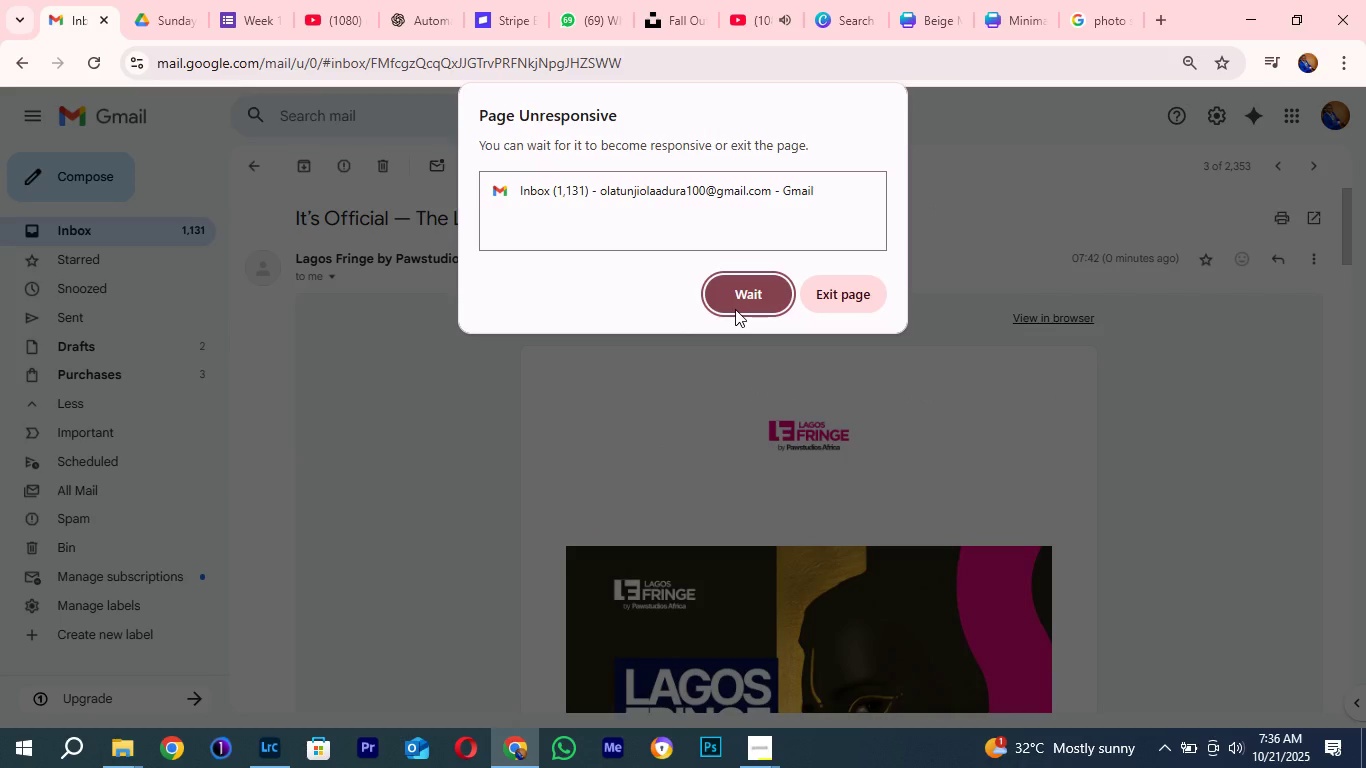 
left_click([734, 302])
 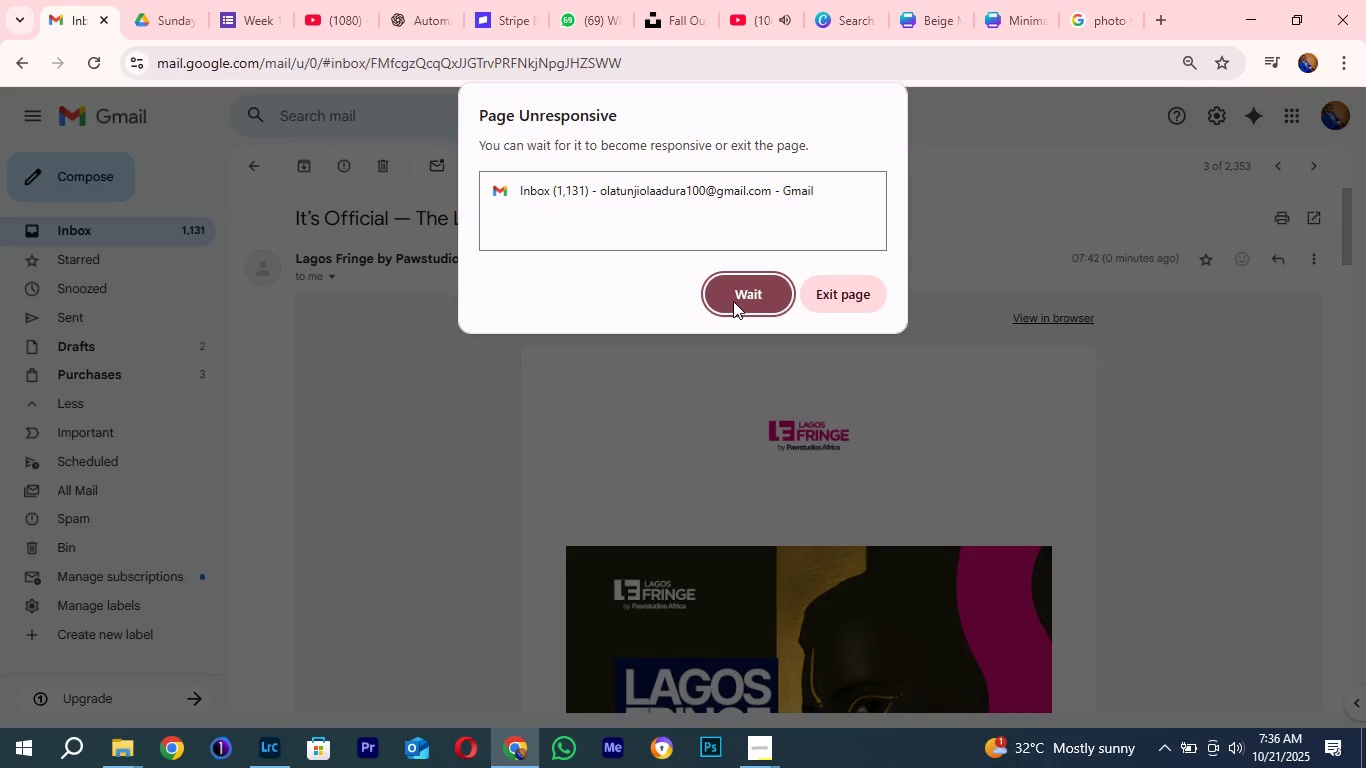 
left_click([731, 299])
 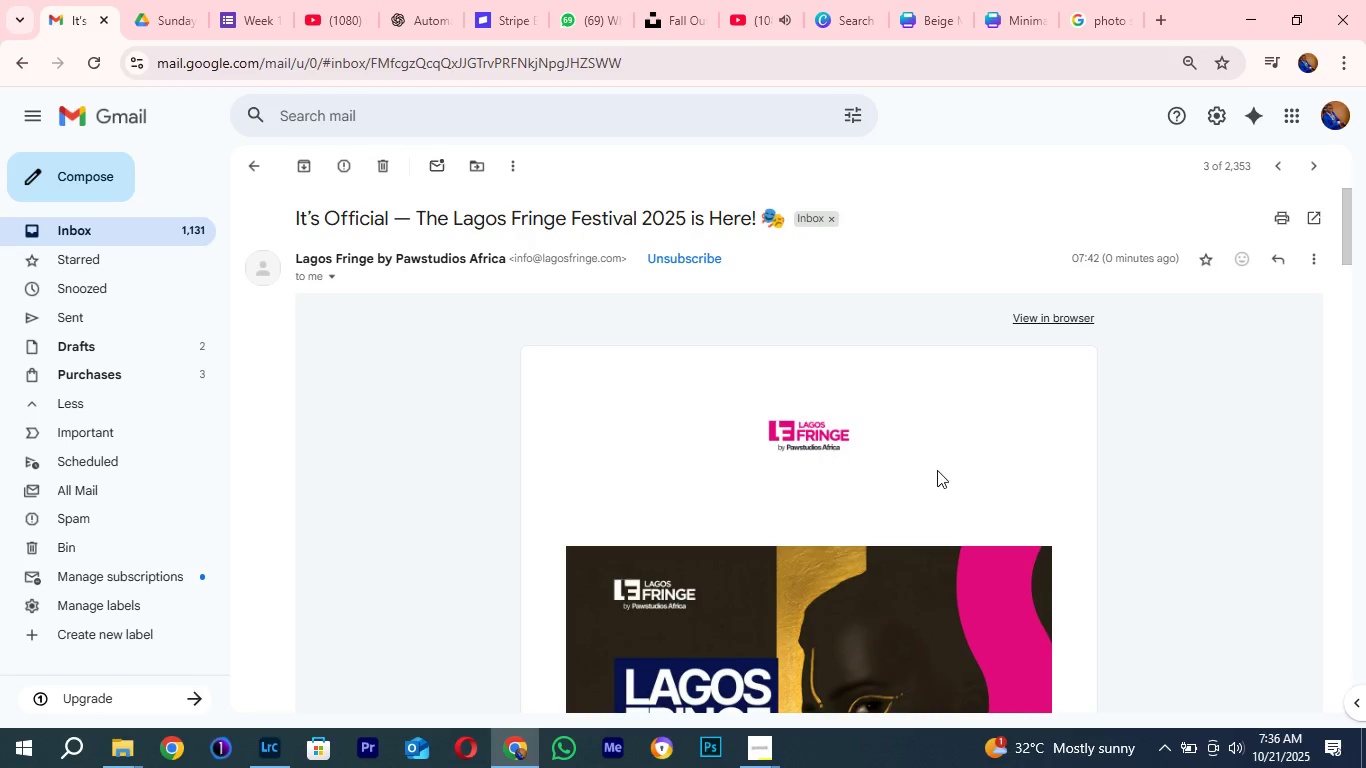 
scroll: coordinate [997, 469], scroll_direction: down, amount: 5.0
 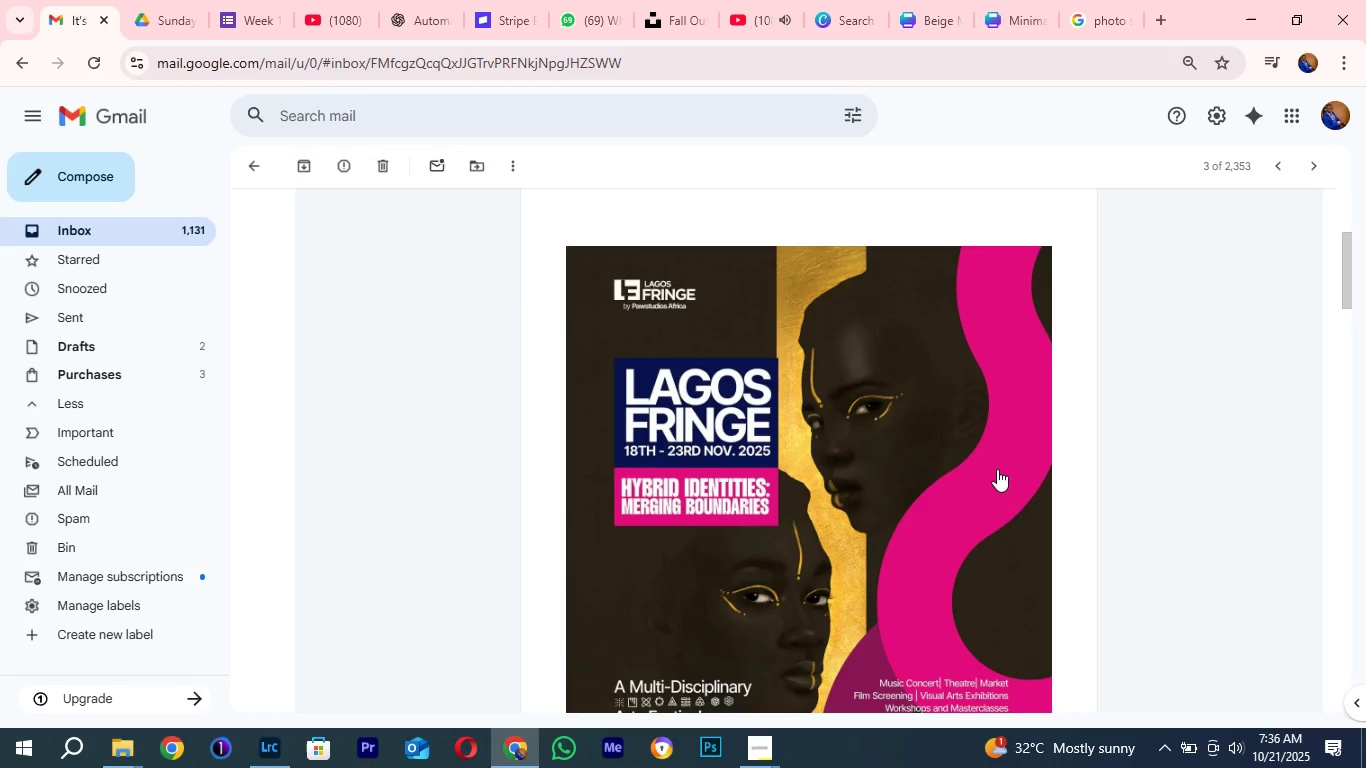 
scroll: coordinate [997, 469], scroll_direction: up, amount: 2.0
 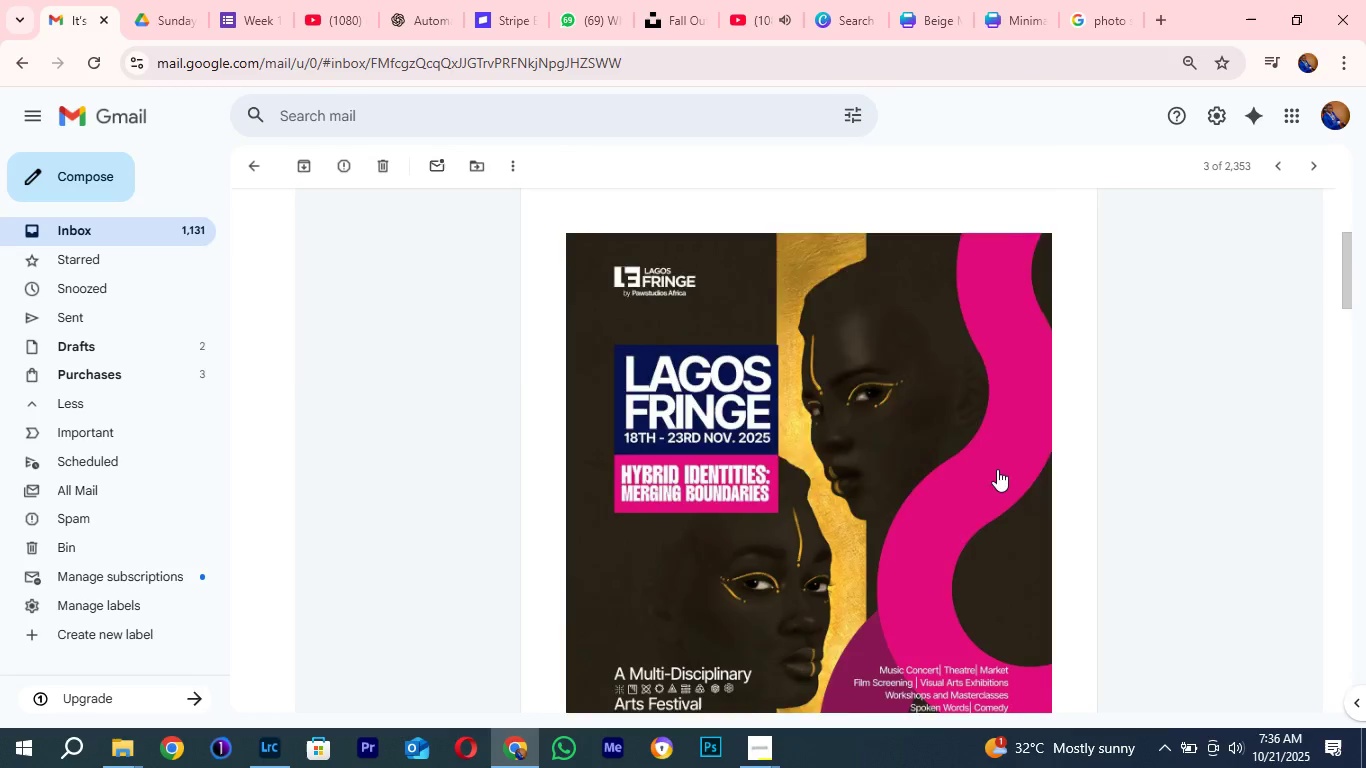 
scroll: coordinate [992, 470], scroll_direction: down, amount: 14.0
 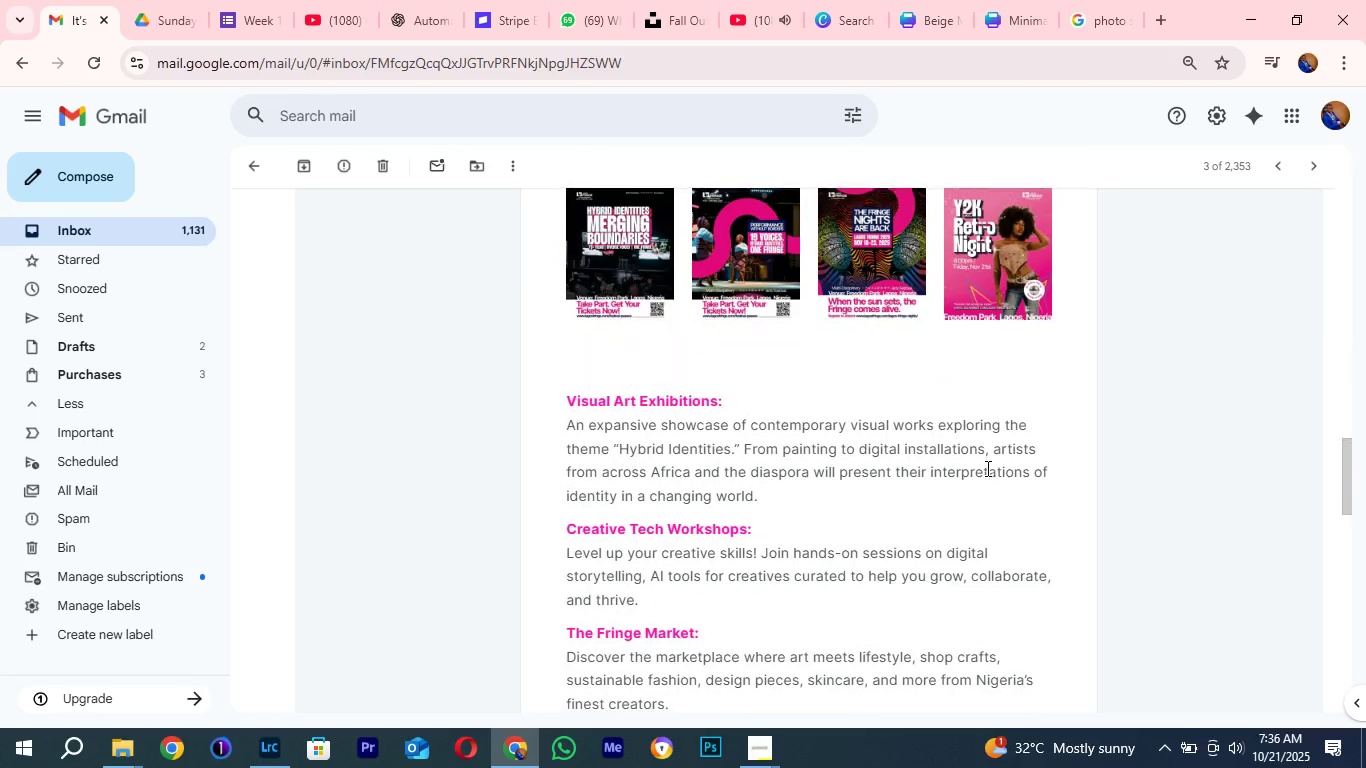 
scroll: coordinate [985, 462], scroll_direction: up, amount: 2.0
 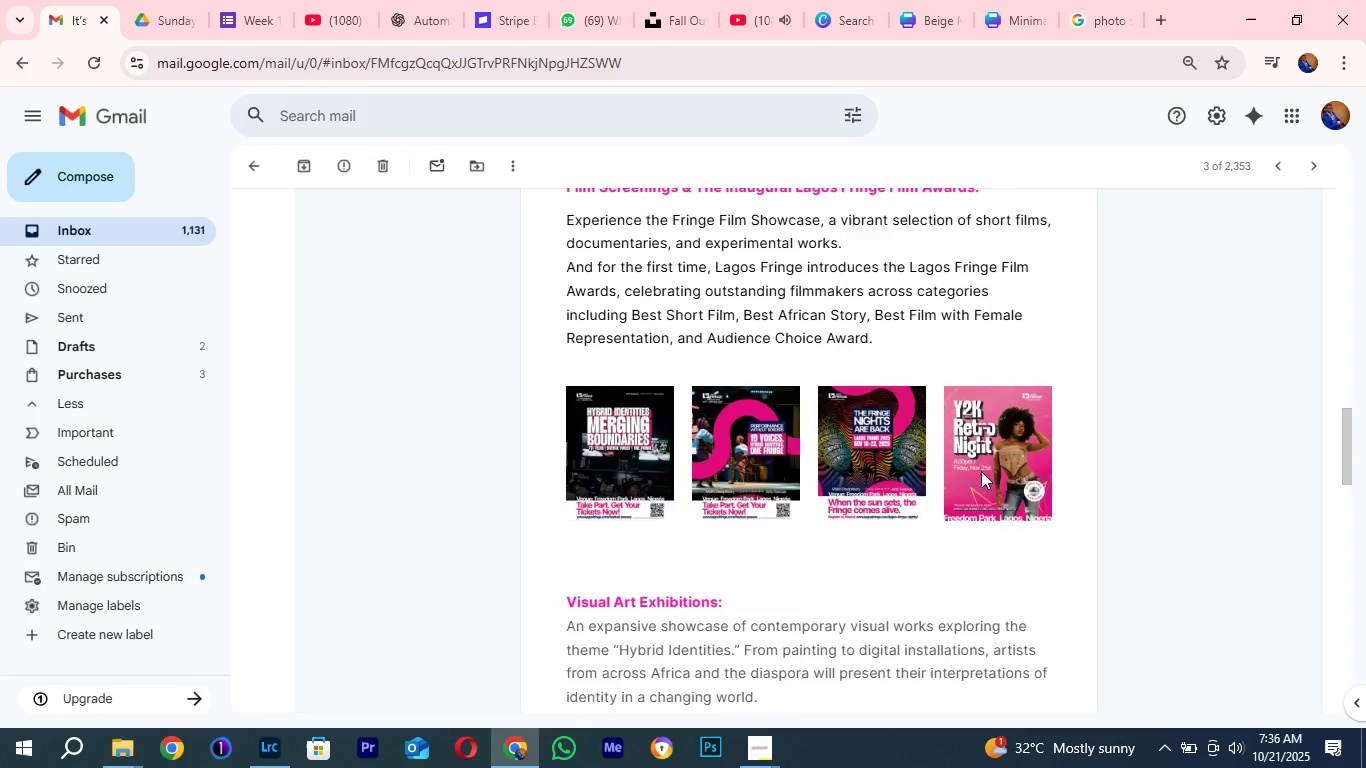 
scroll: coordinate [981, 471], scroll_direction: down, amount: 8.0
 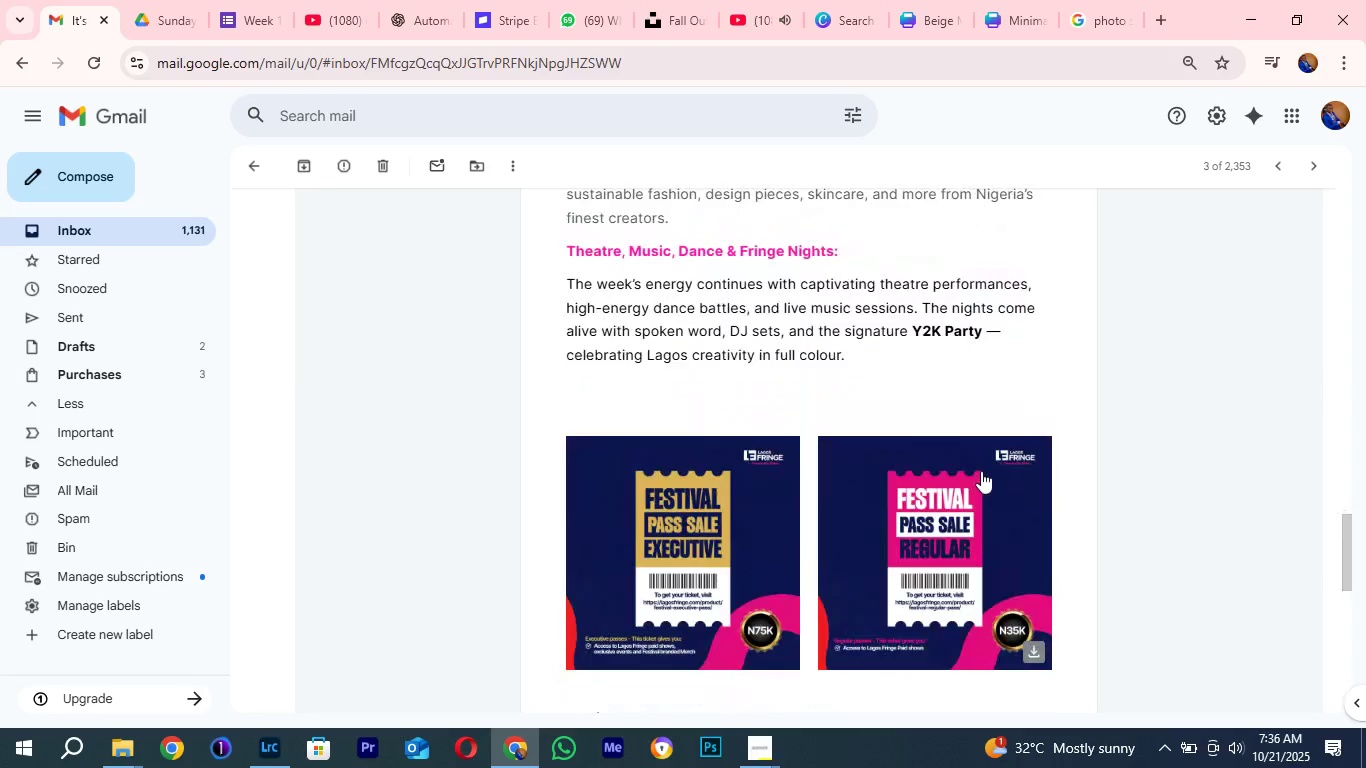 
scroll: coordinate [955, 470], scroll_direction: up, amount: 30.0
 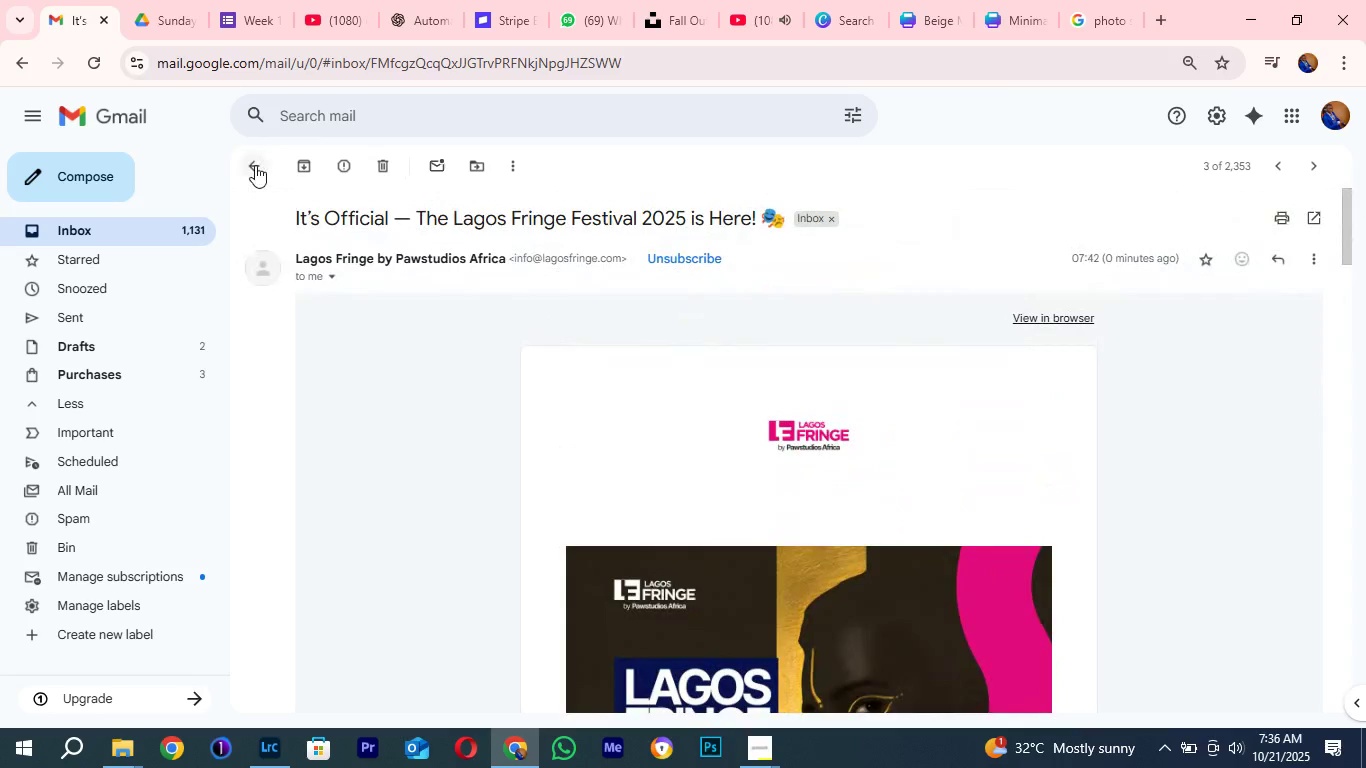 
left_click([255, 165])
 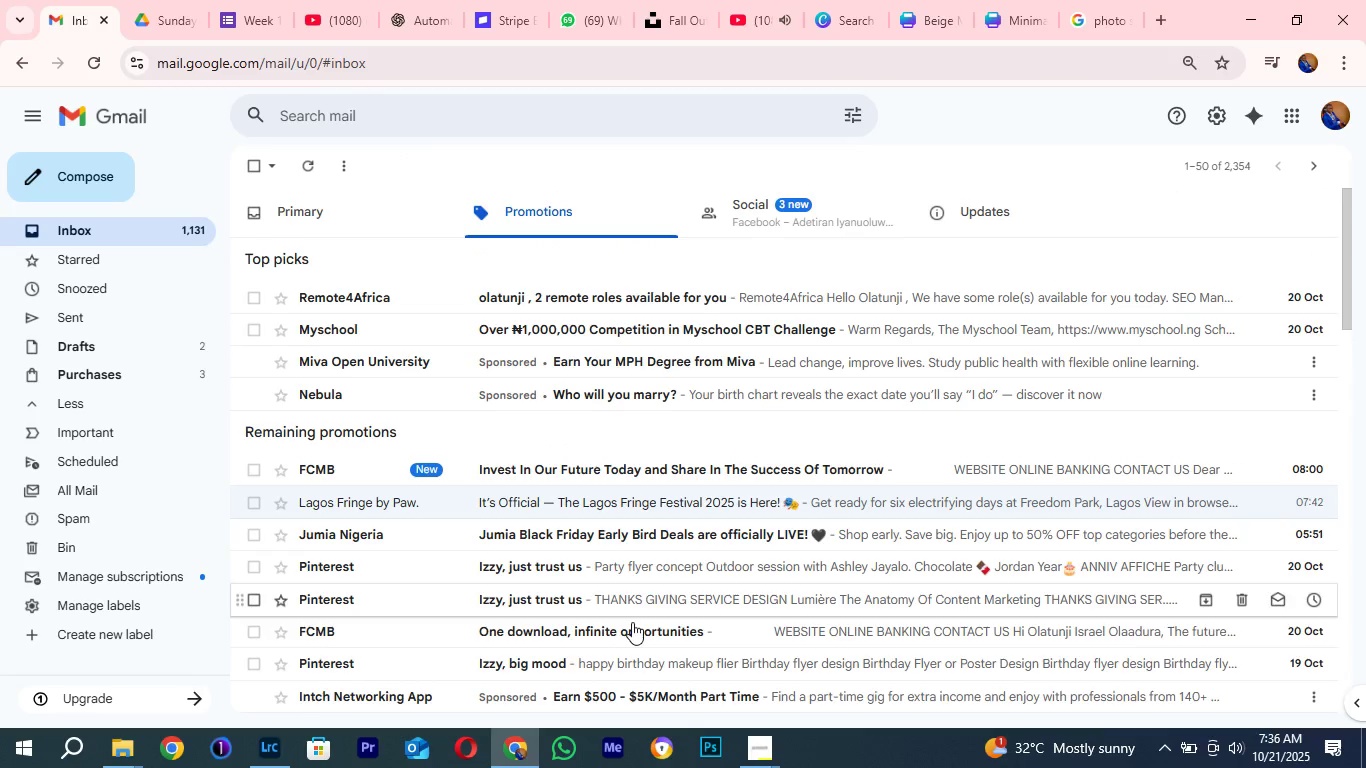 
wait(5.74)
 